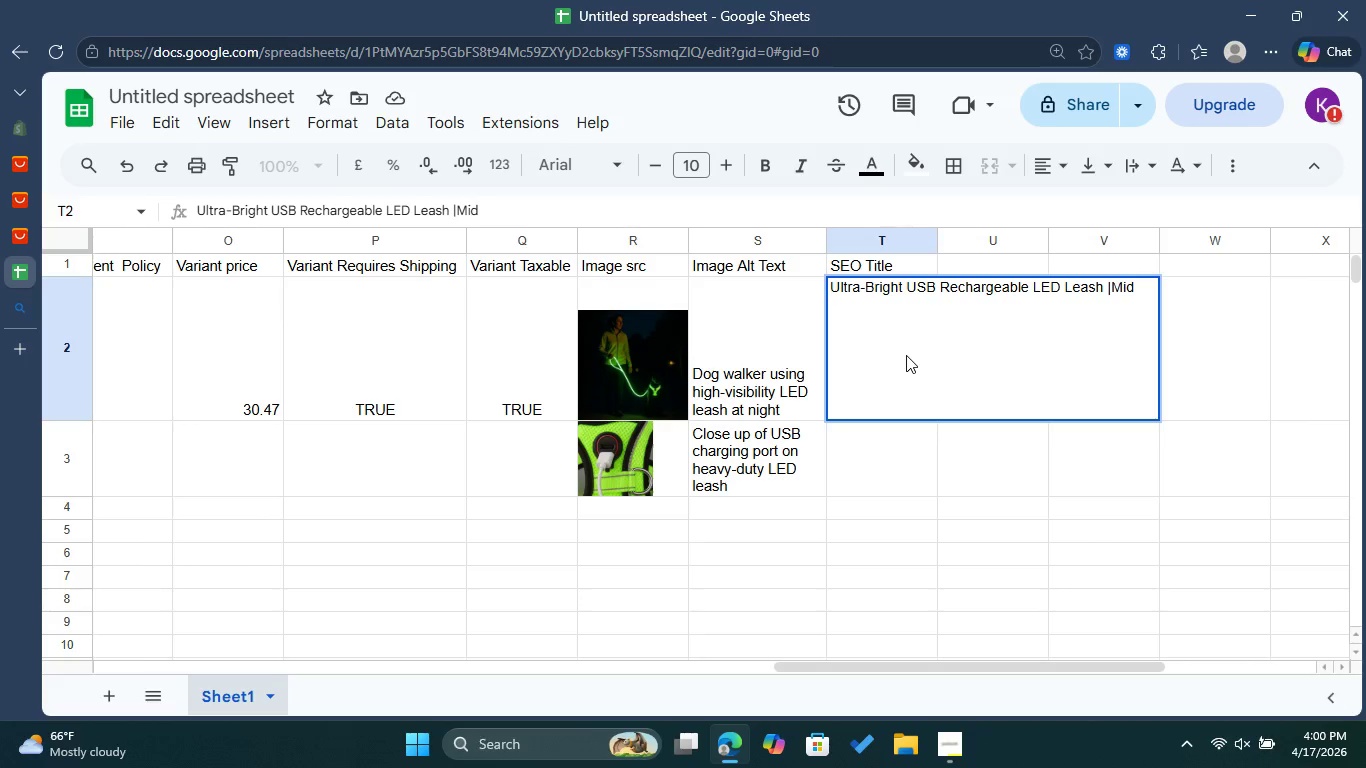 
key(ArrowLeft)
 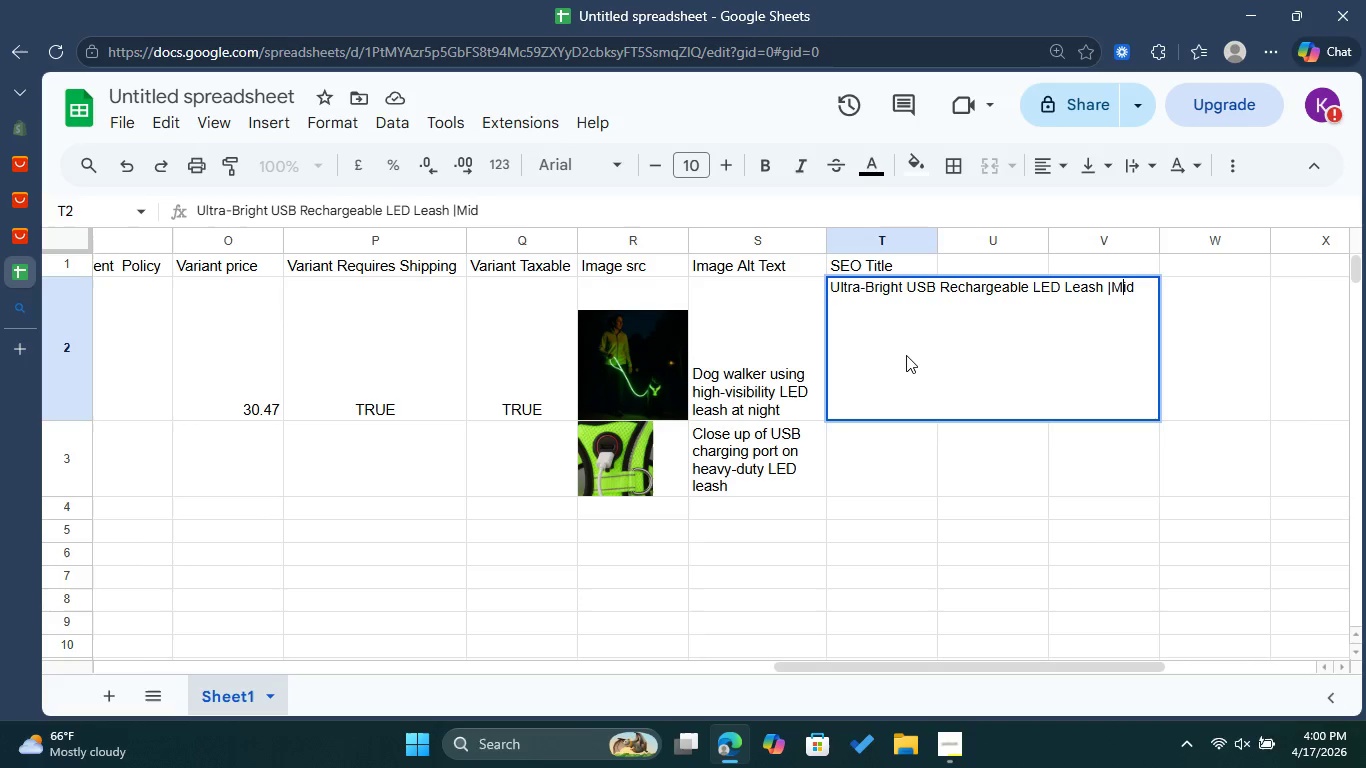 
key(ArrowLeft)
 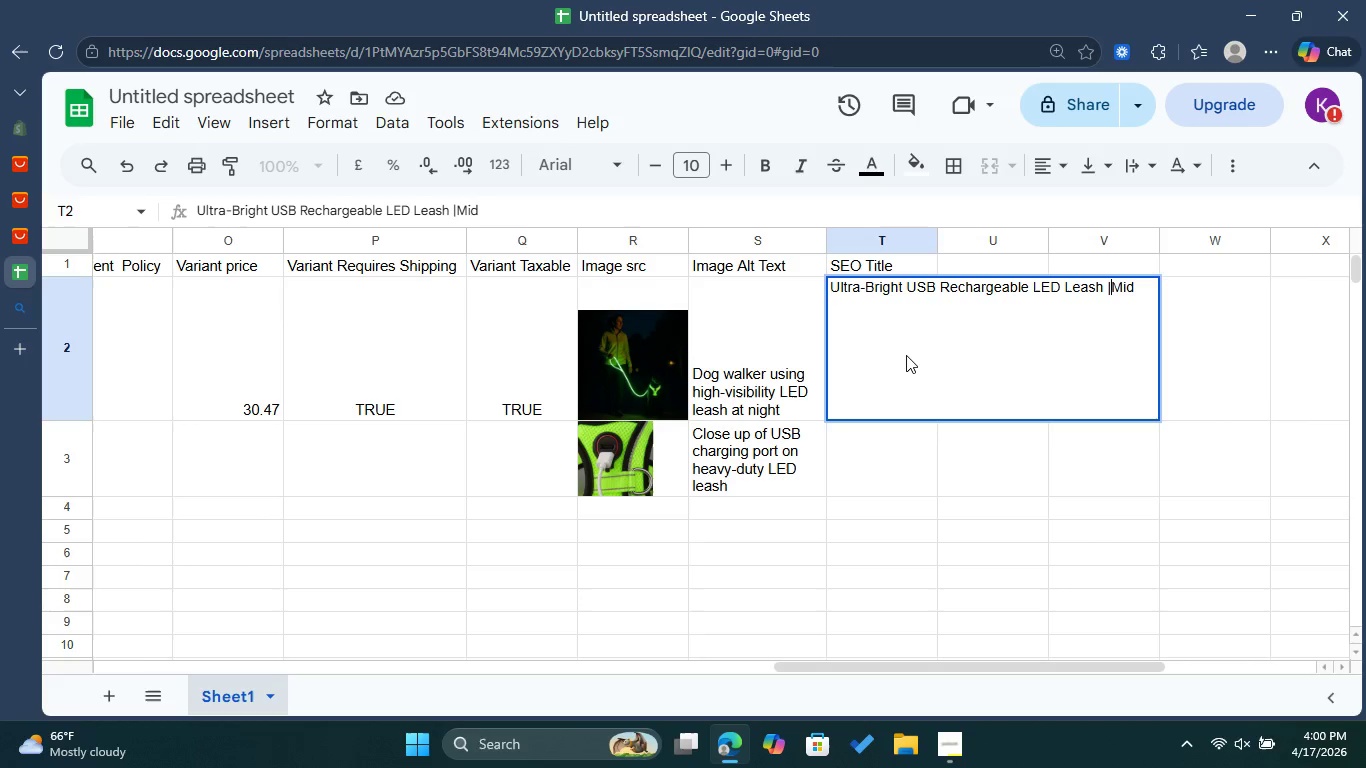 
key(ArrowLeft)
 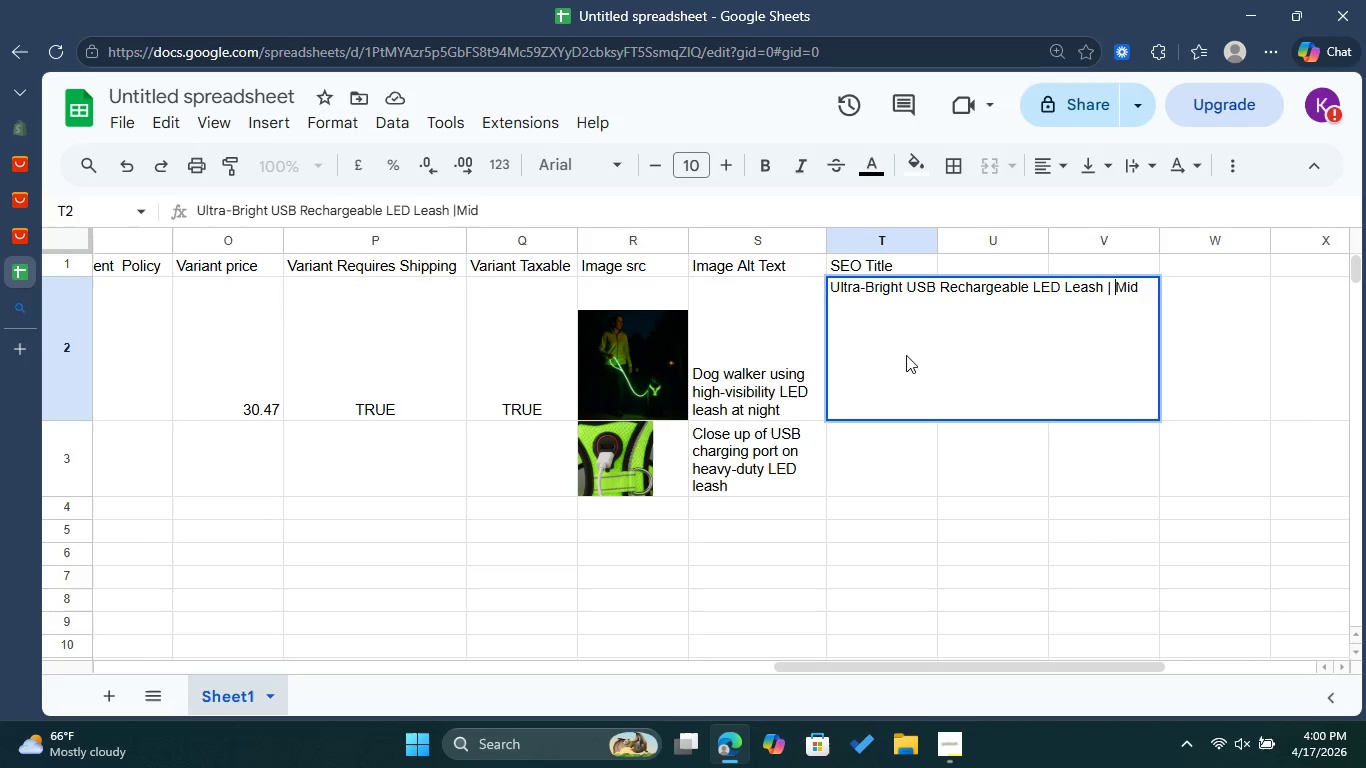 
key(Space)
 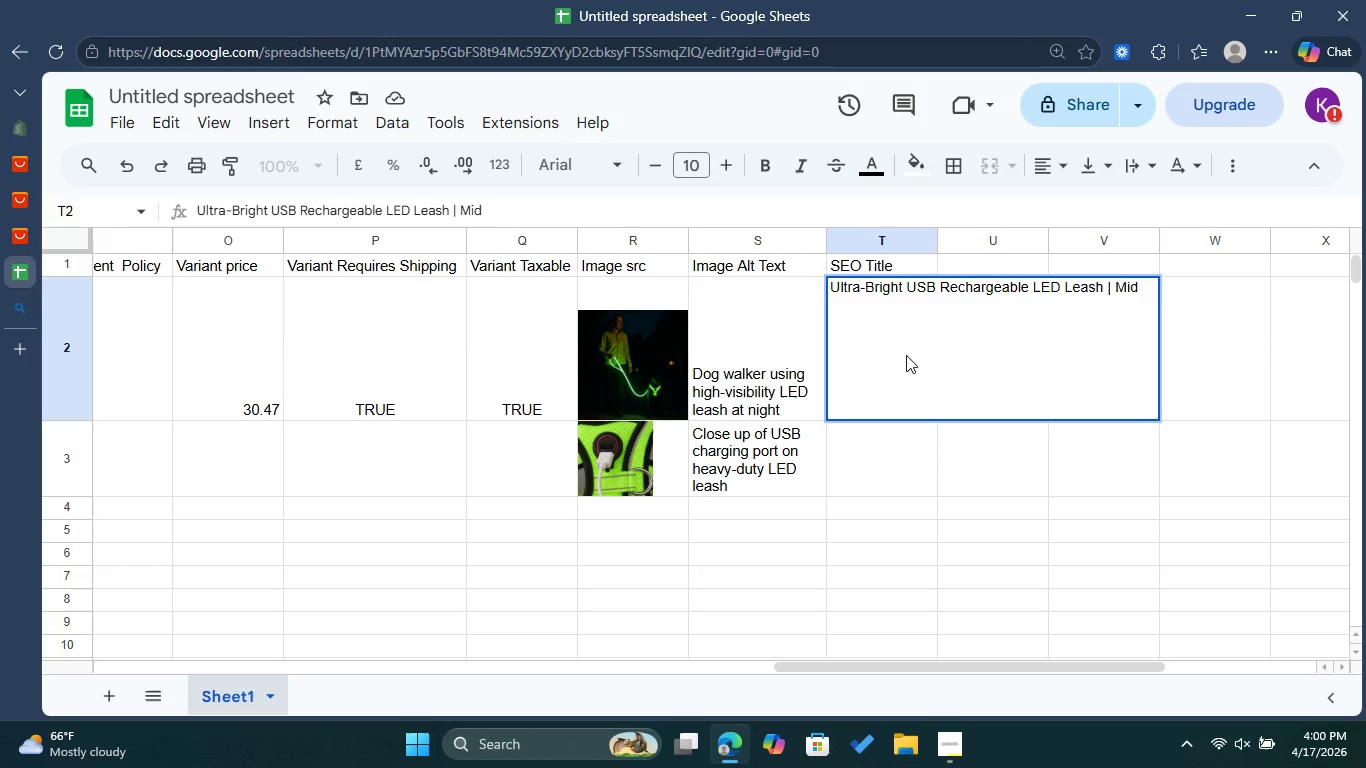 
key(ArrowRight)
 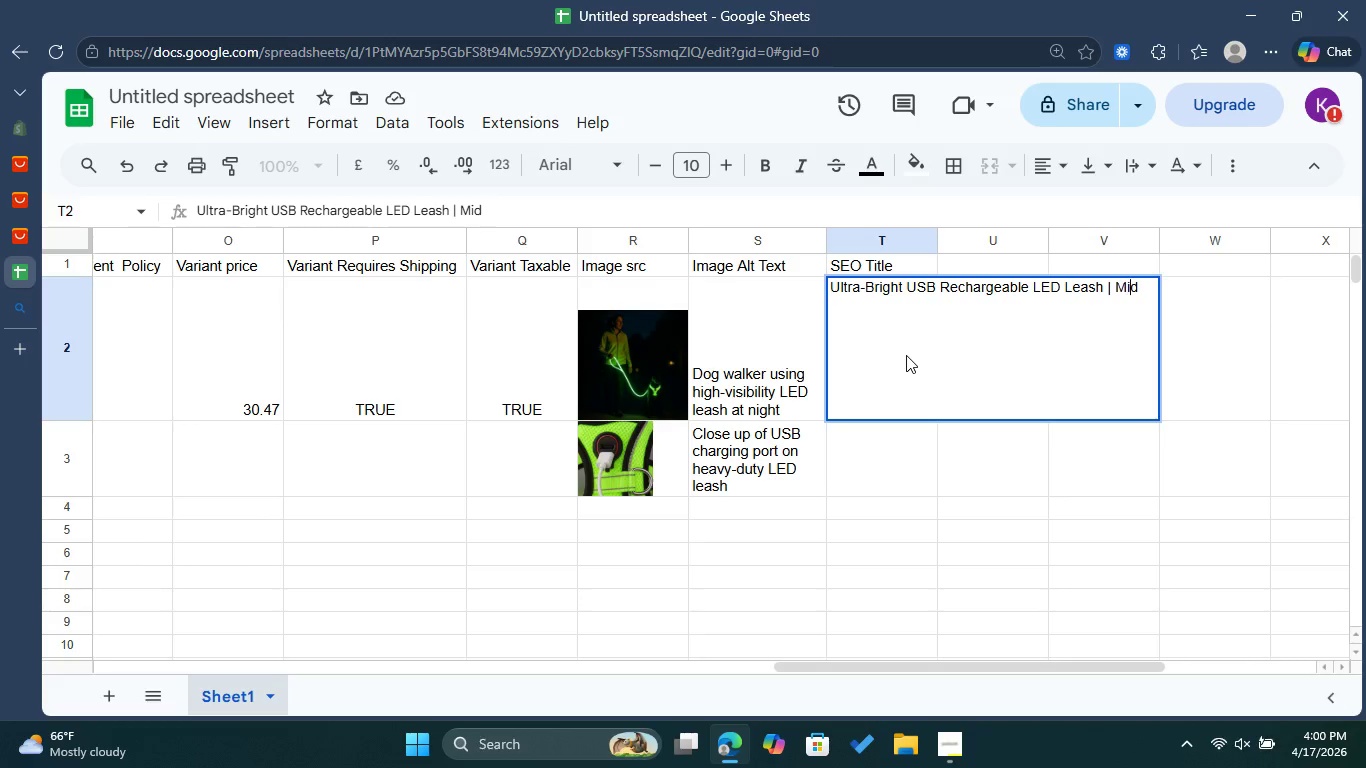 
key(ArrowRight)
 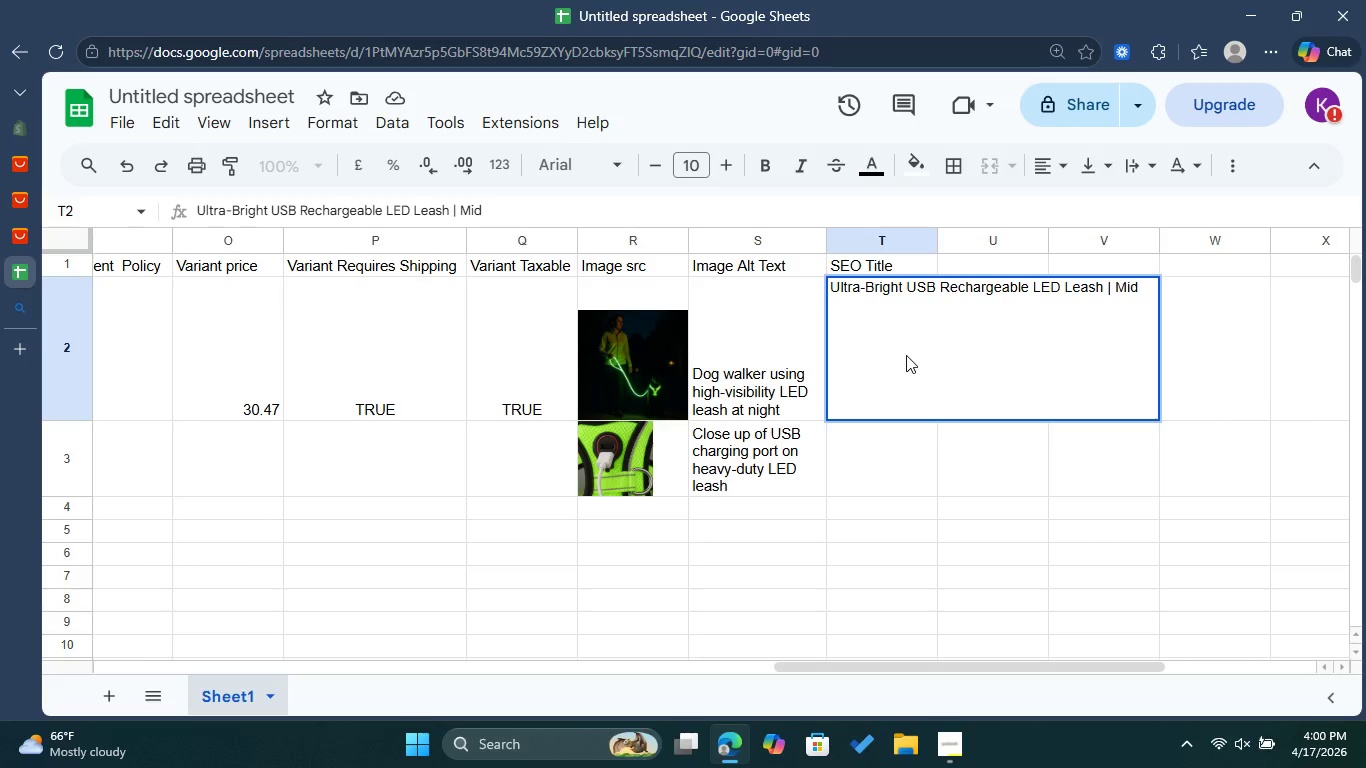 
key(ArrowRight)
 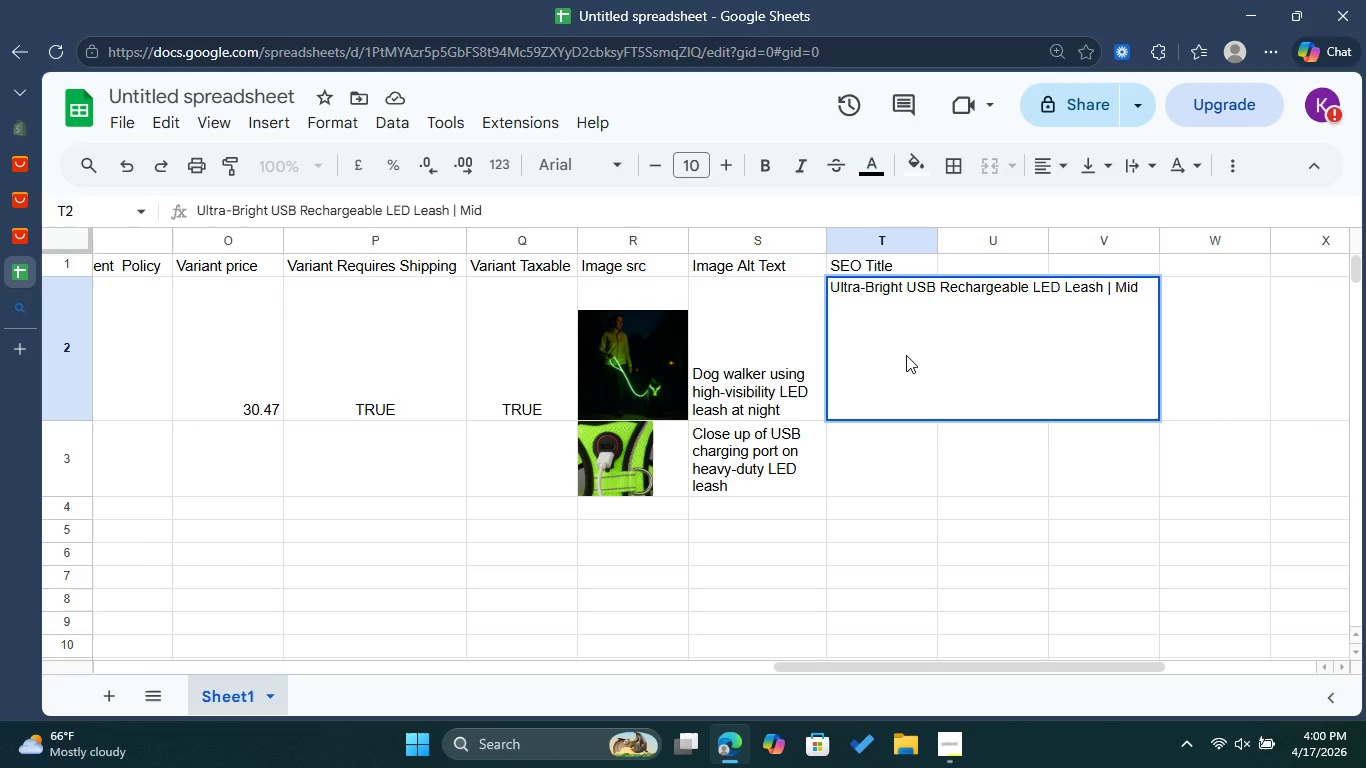 
type(m)
key(Backspace)
type(night Mutt Visibility Gear)
 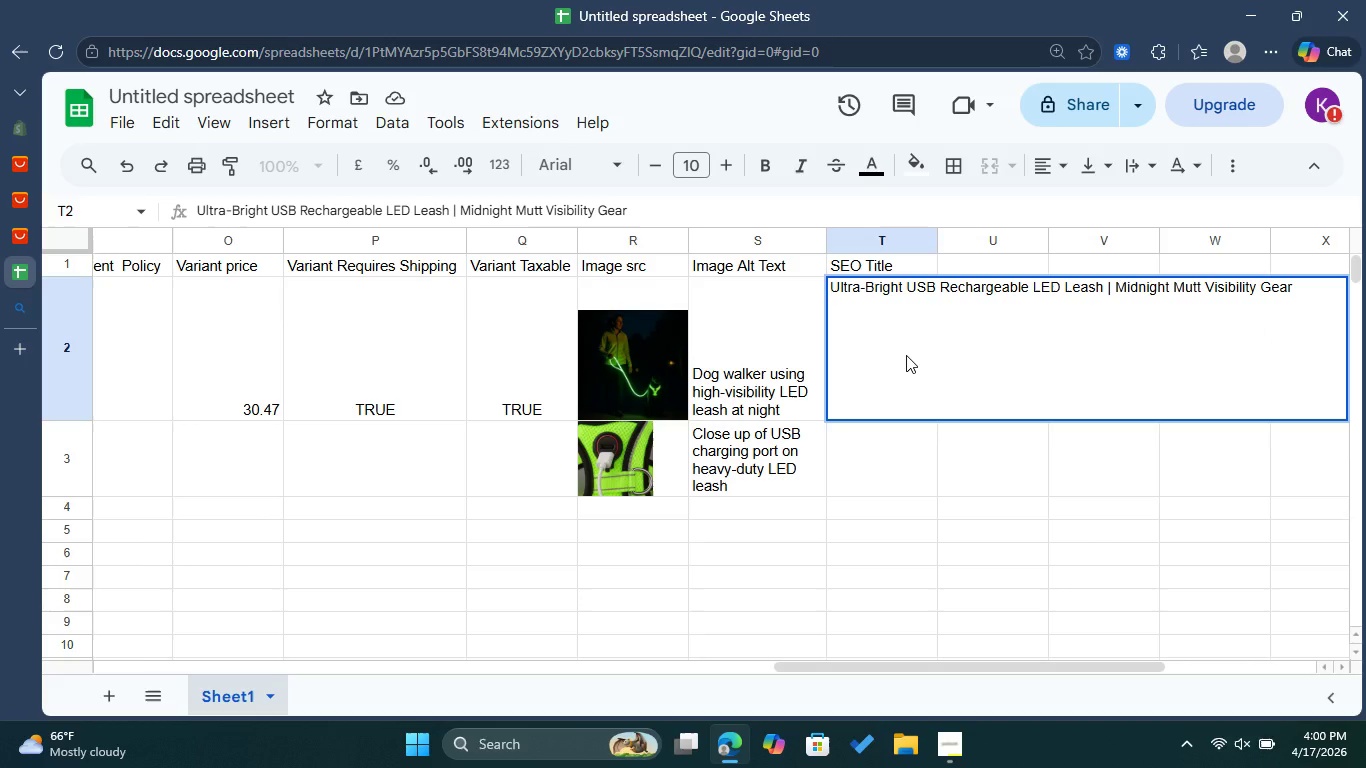 
left_click([893, 448])
 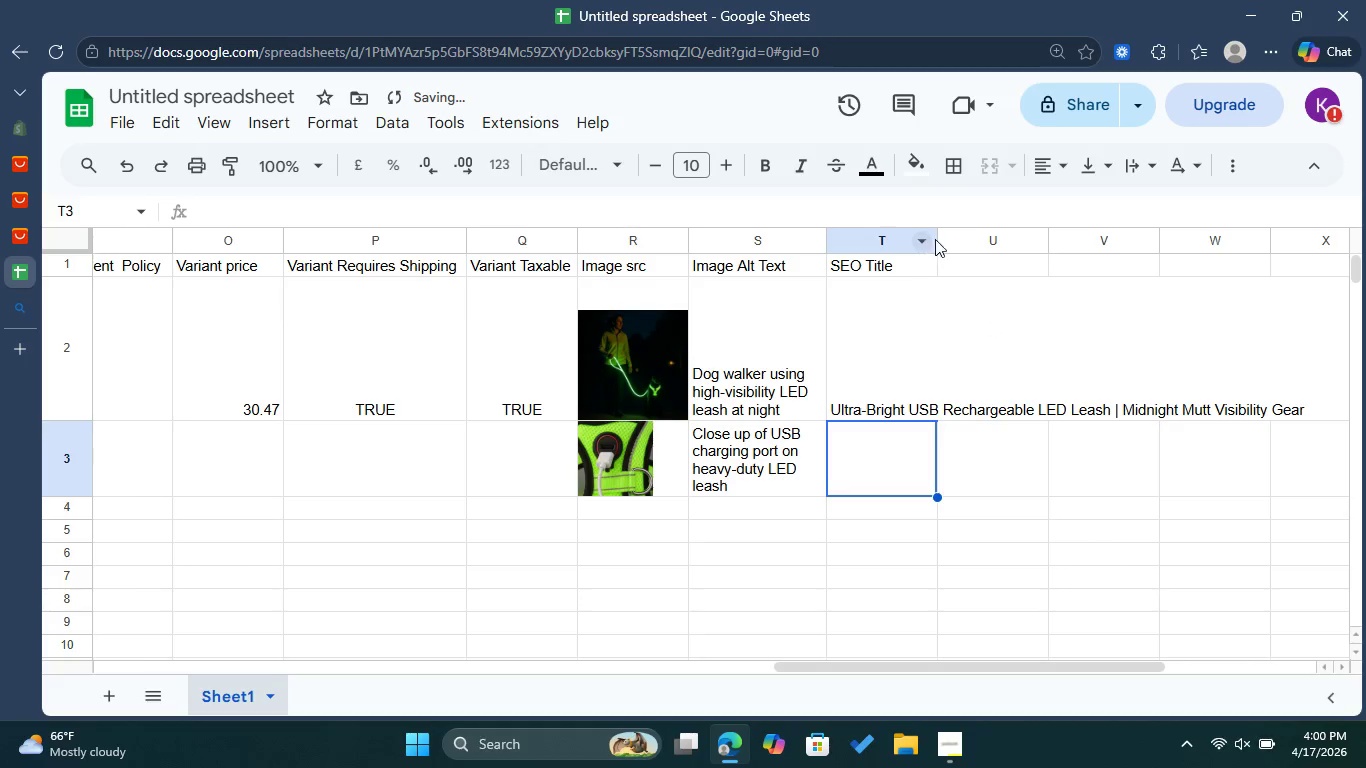 
left_click_drag(start_coordinate=[939, 233], to_coordinate=[1111, 246])
 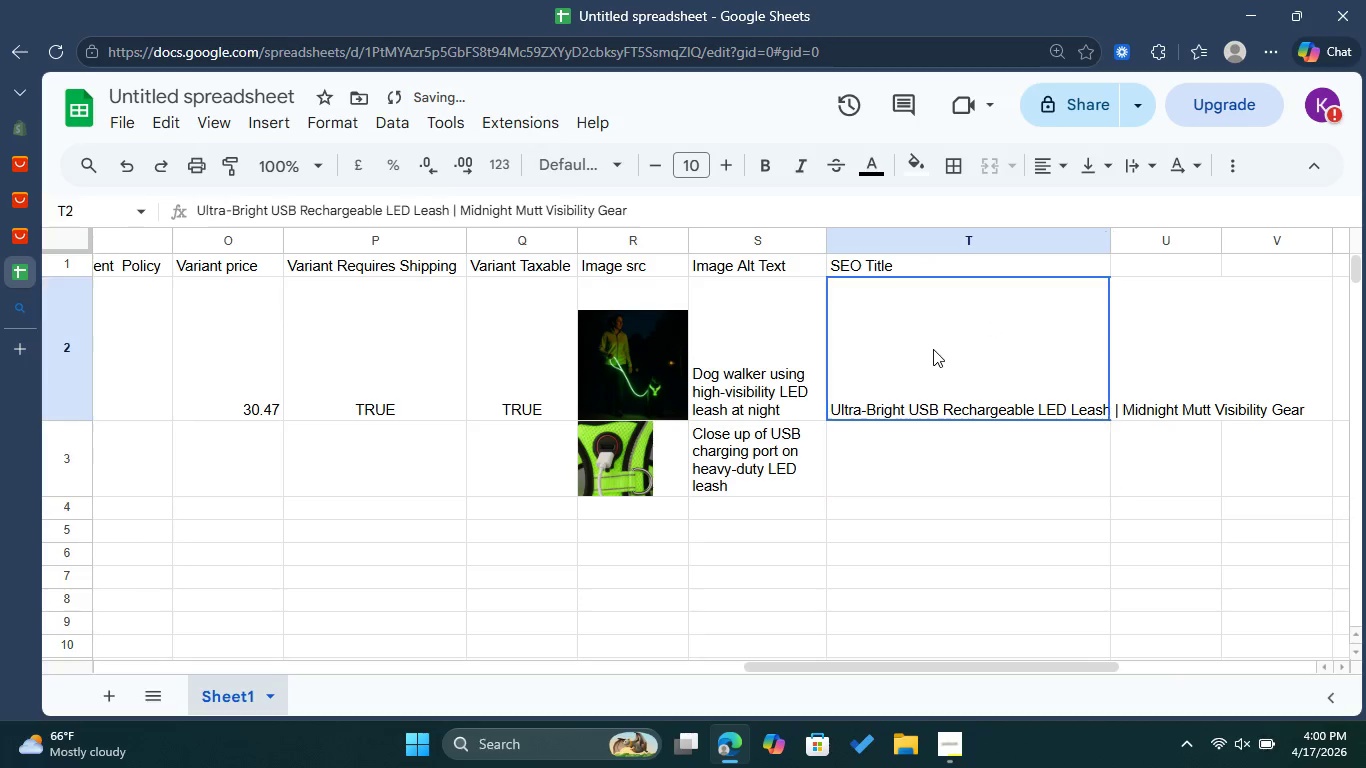 
double_click([933, 349])
 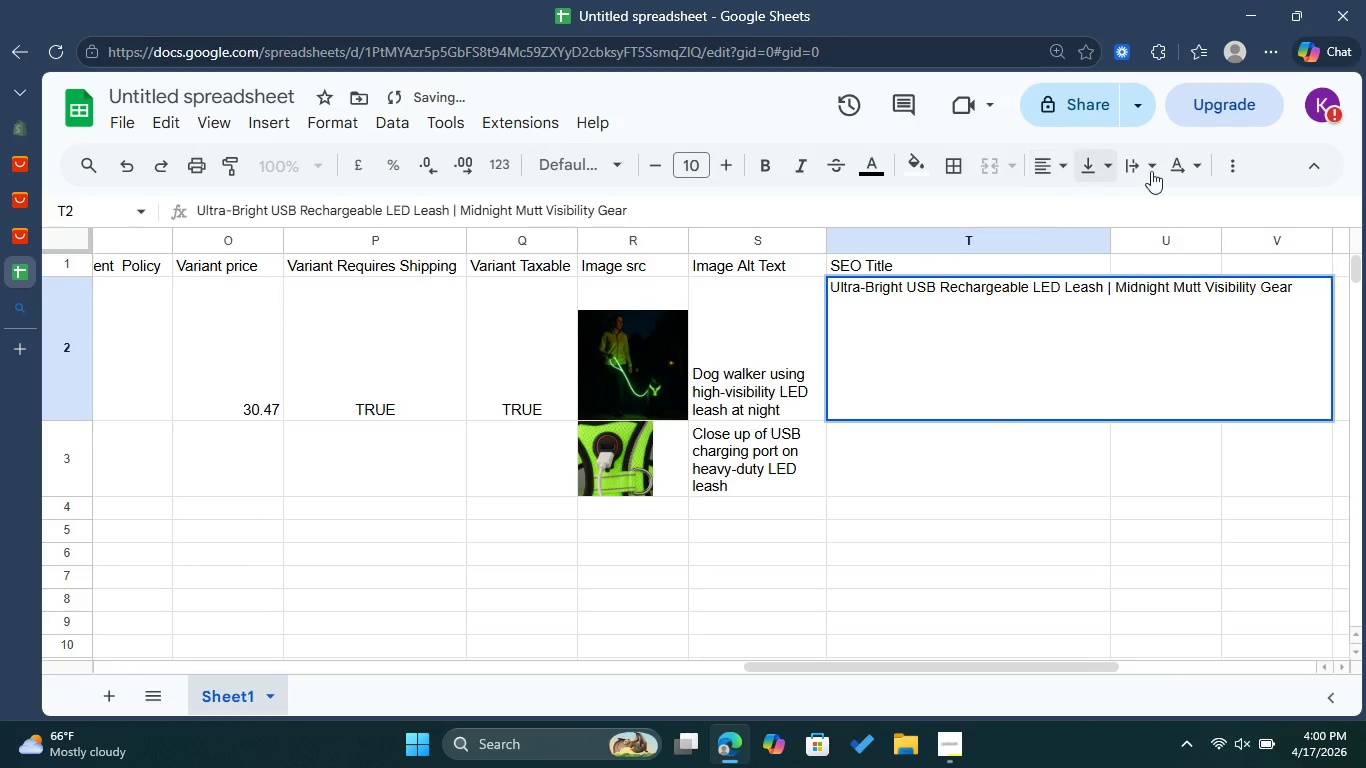 
left_click([1154, 167])
 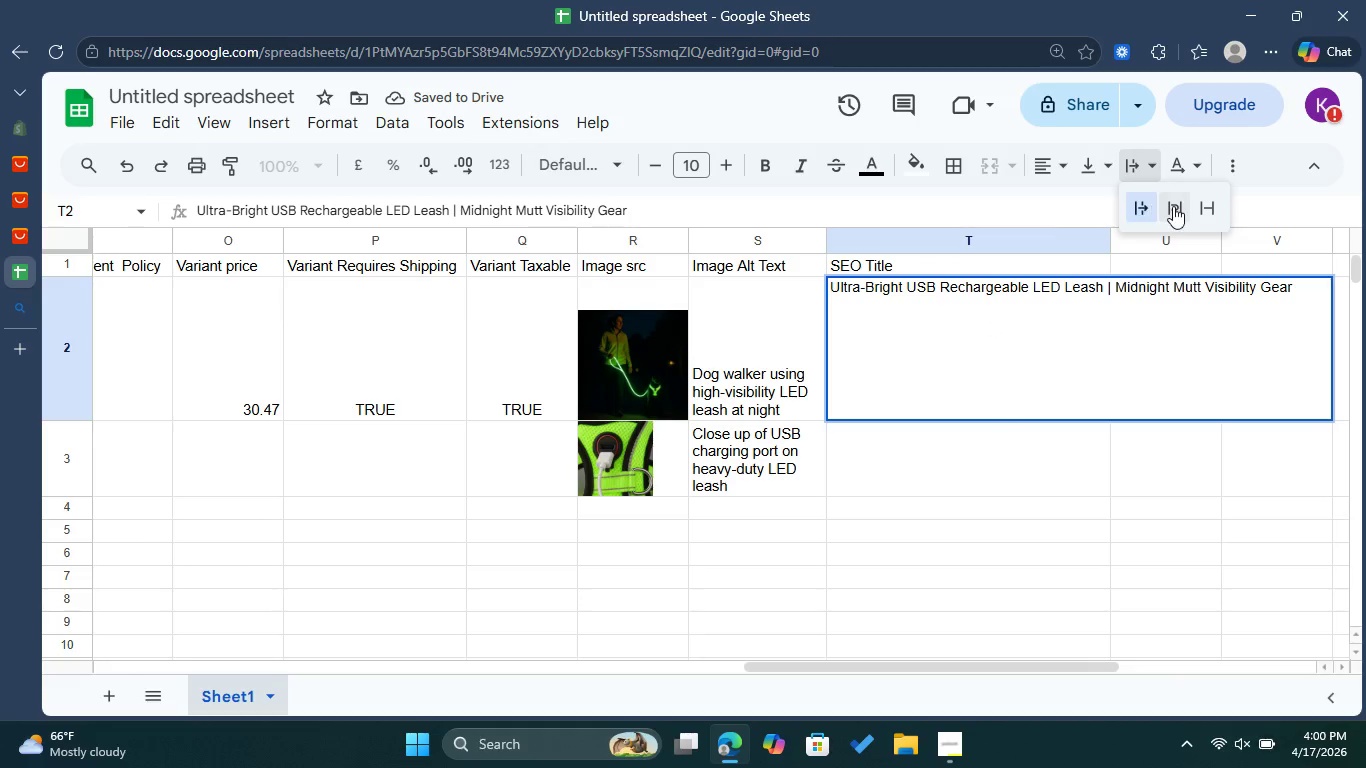 
left_click([1173, 207])
 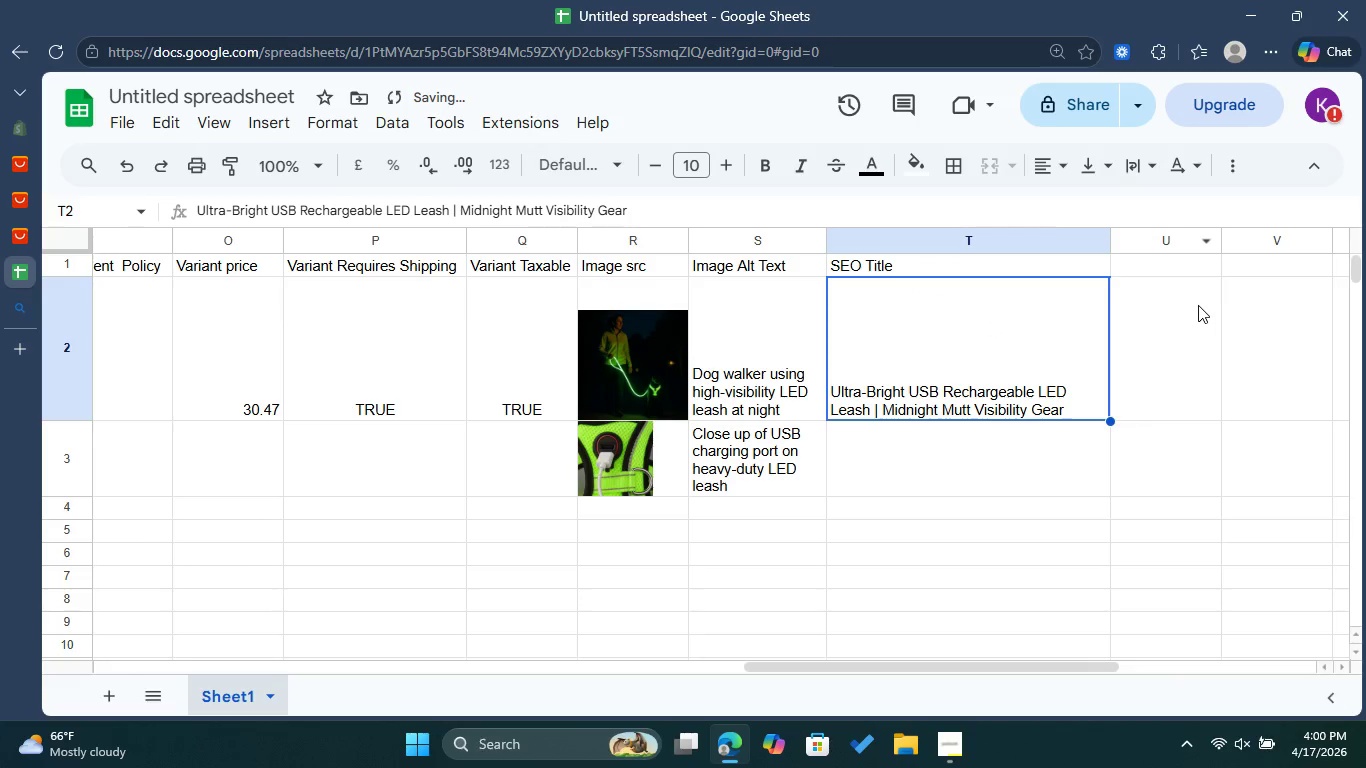 
left_click([1186, 308])
 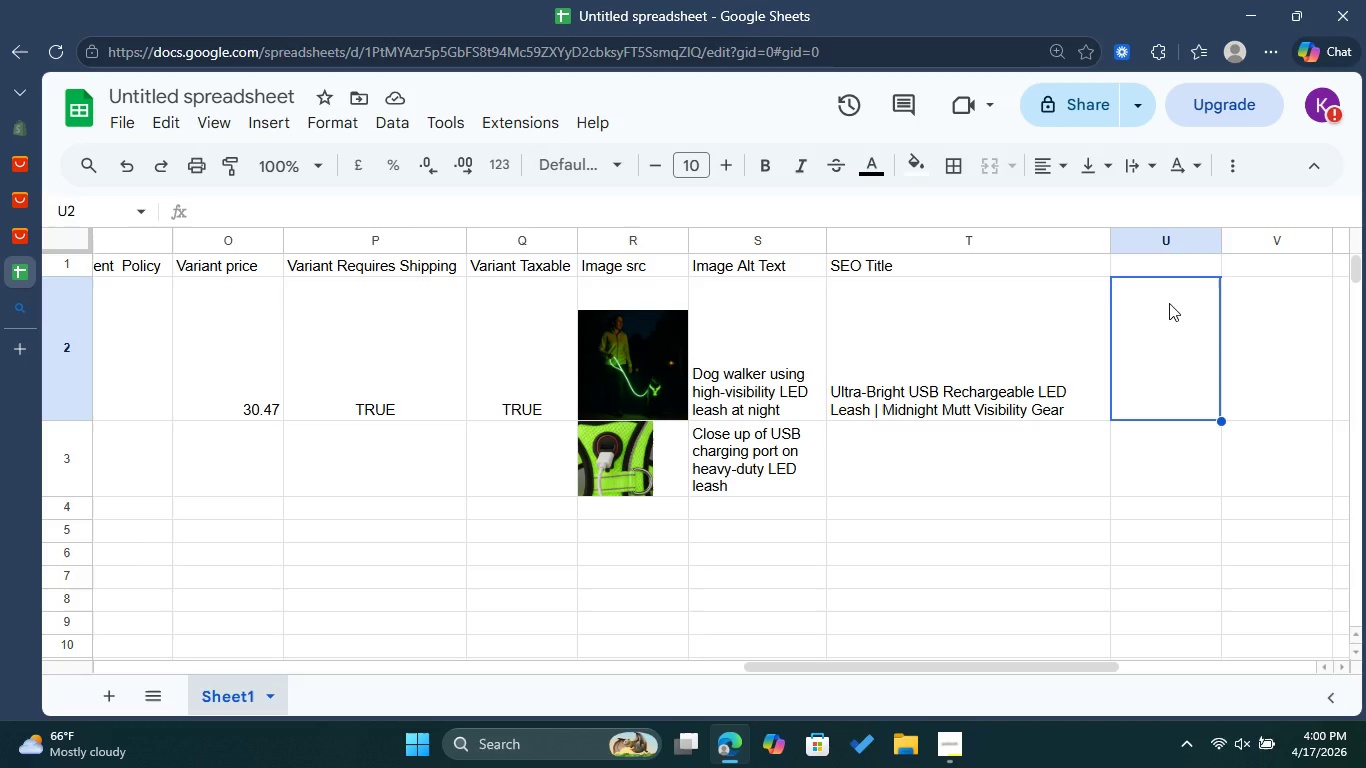 
wait(15.66)
 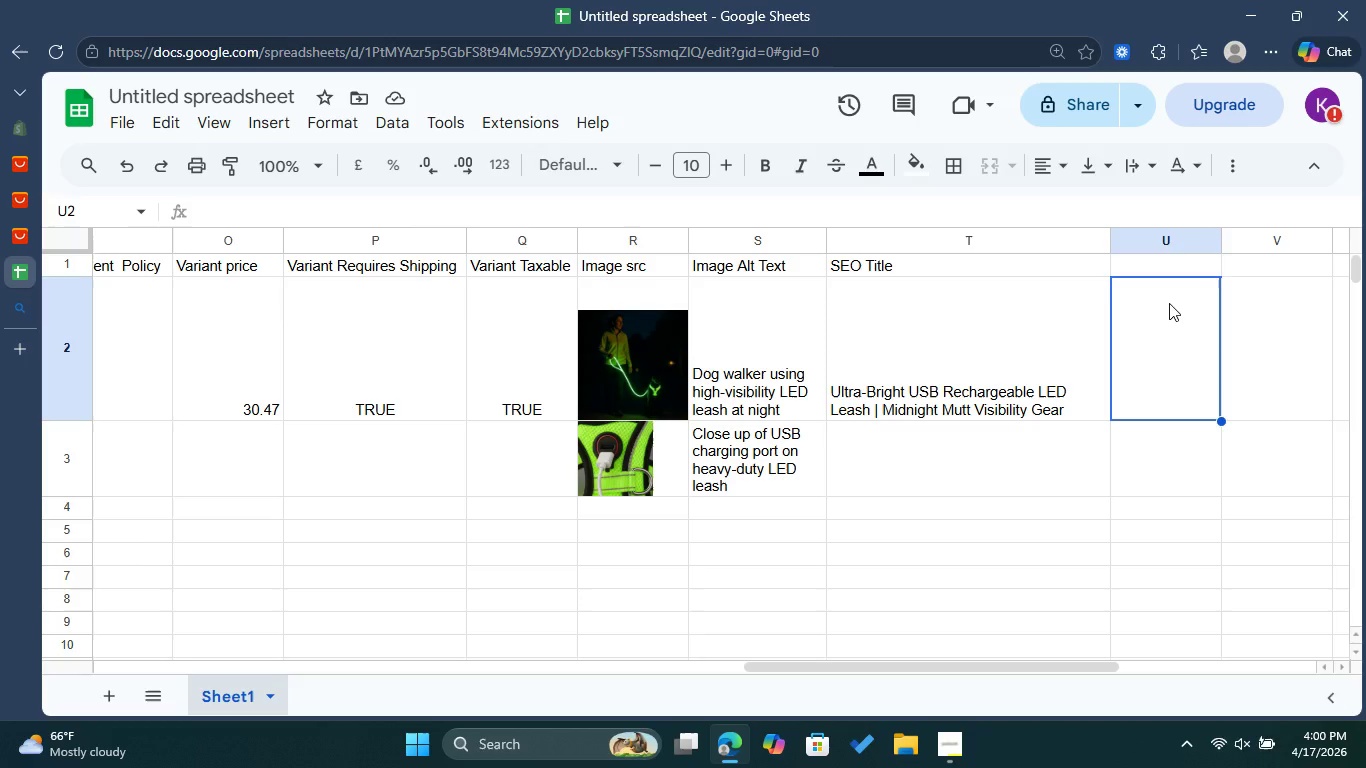 
double_click([1169, 263])
 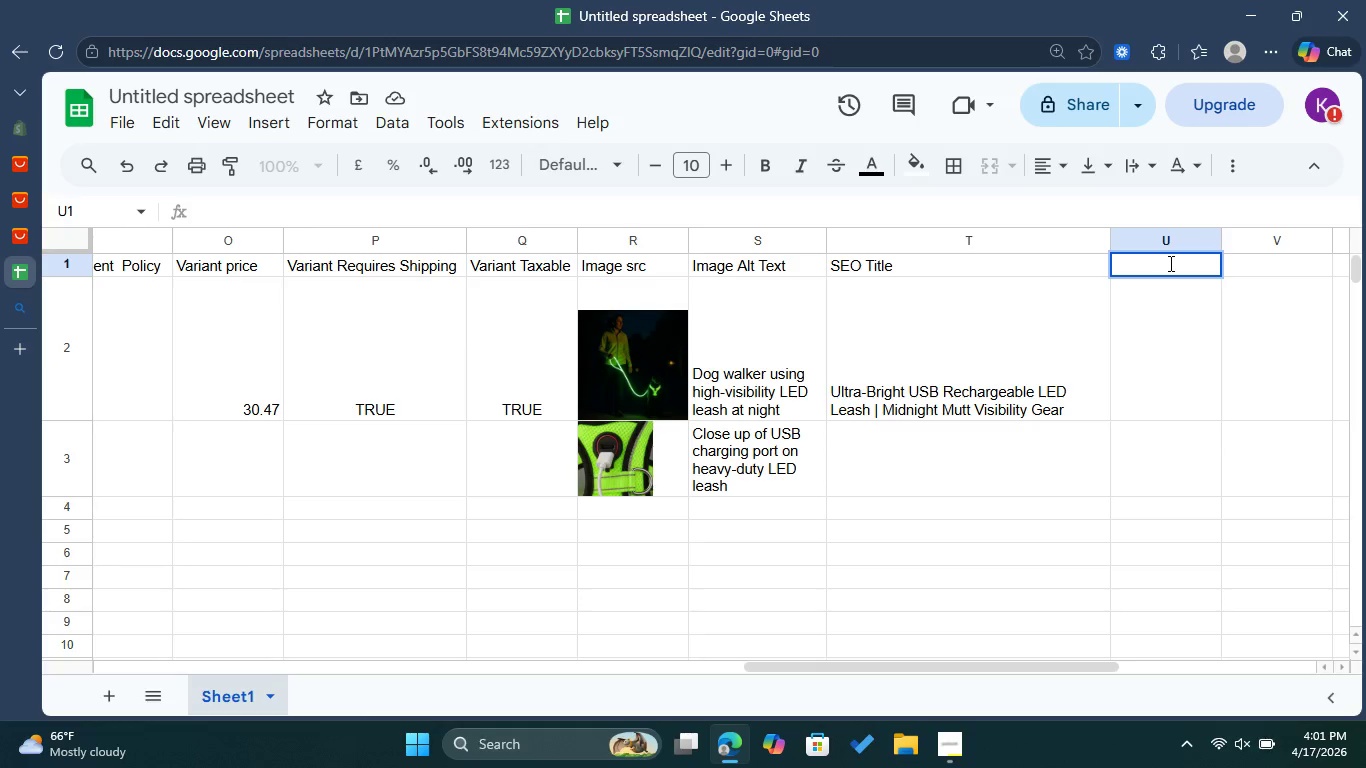 
type(SEO Description)
 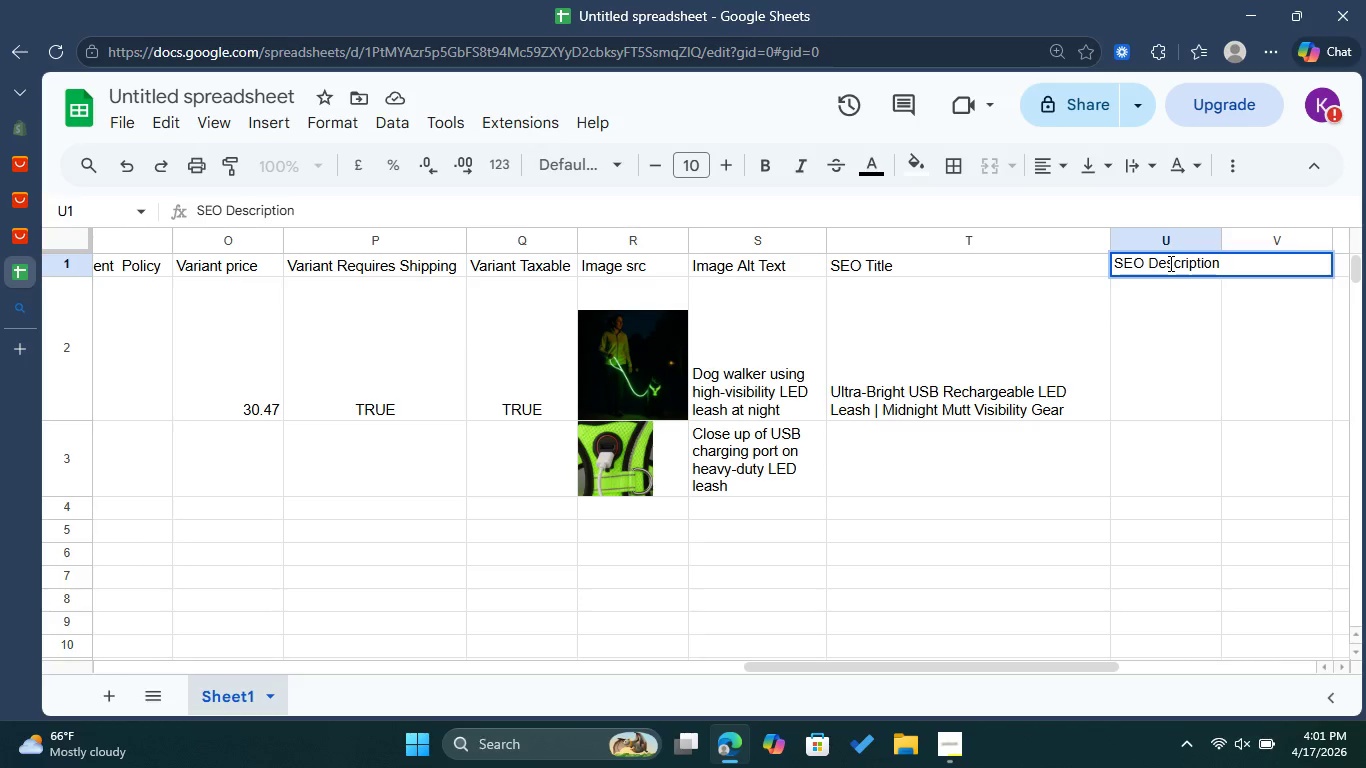 
left_click([1187, 338])
 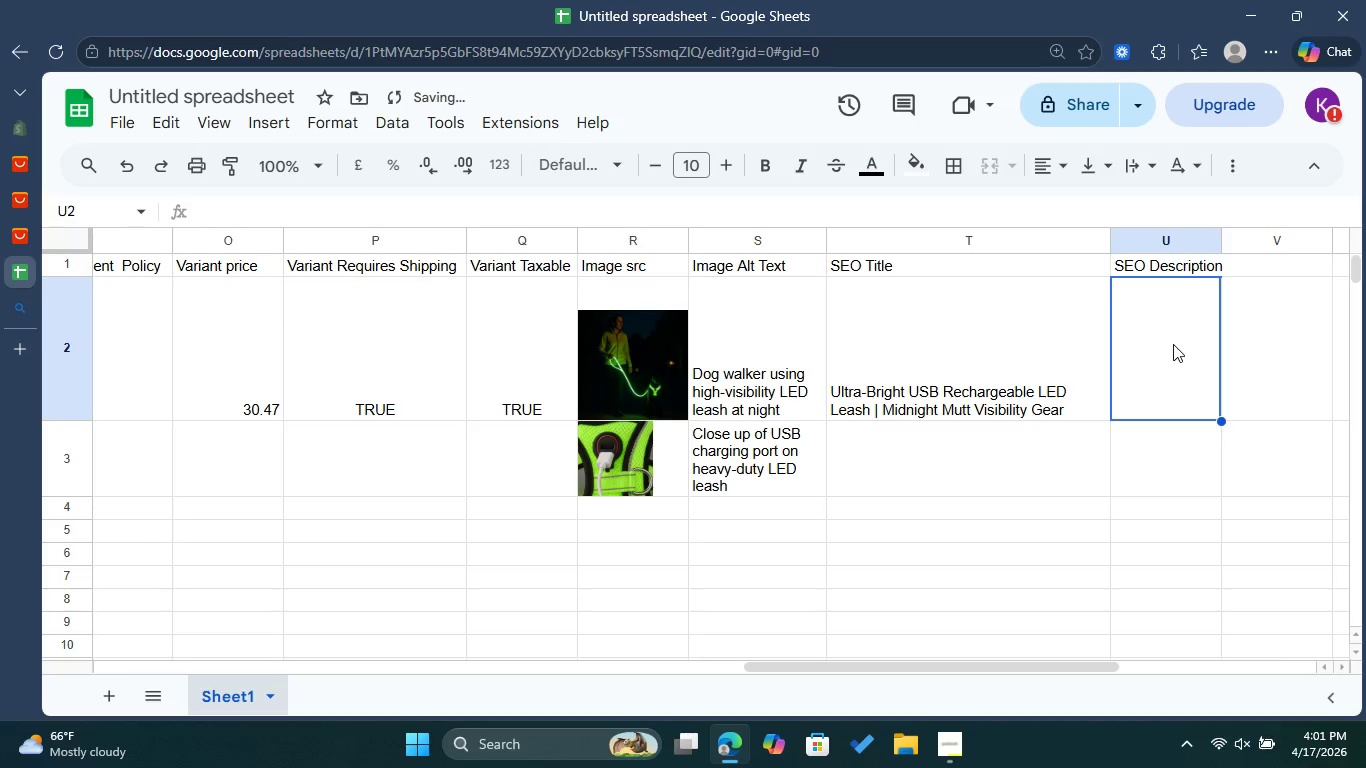 
double_click([1173, 344])
 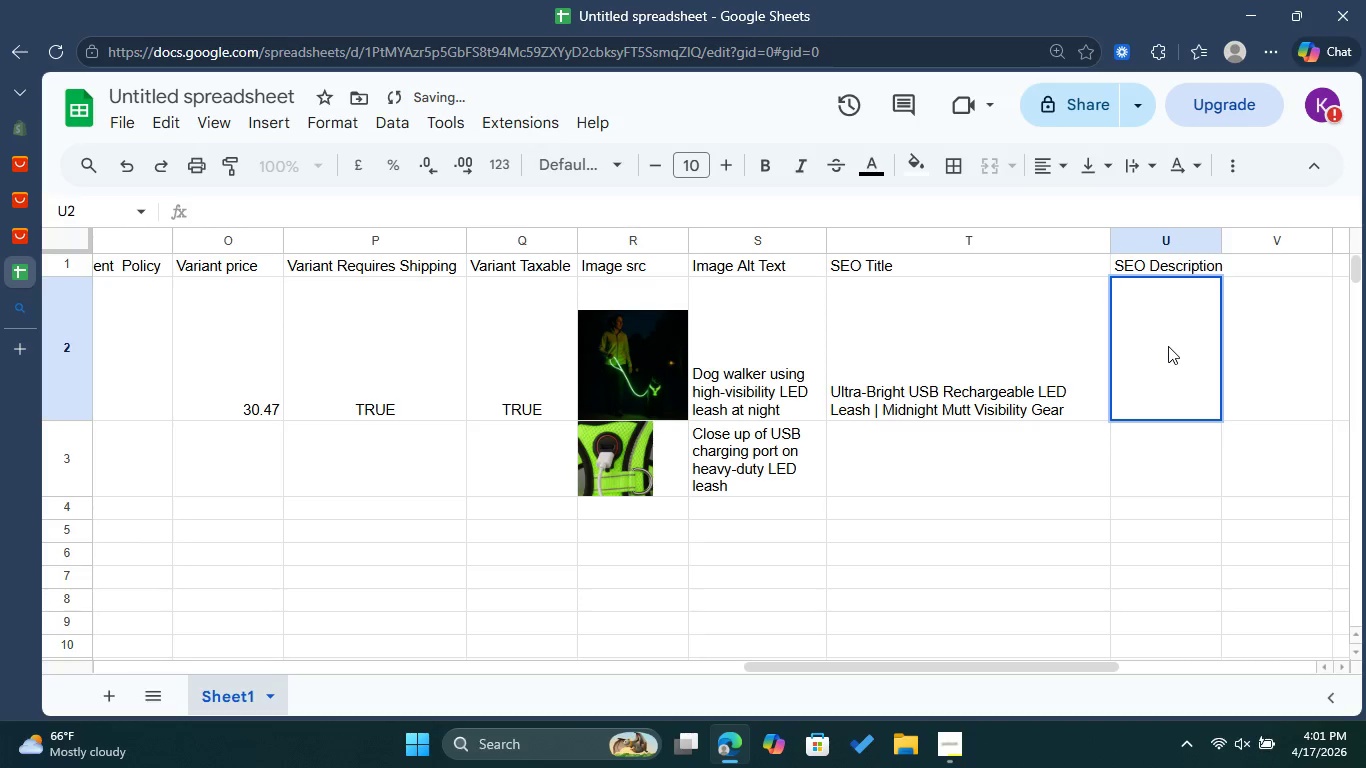 
type(Shop the Proffes)
key(Backspace)
key(Backspace)
key(Backspace)
 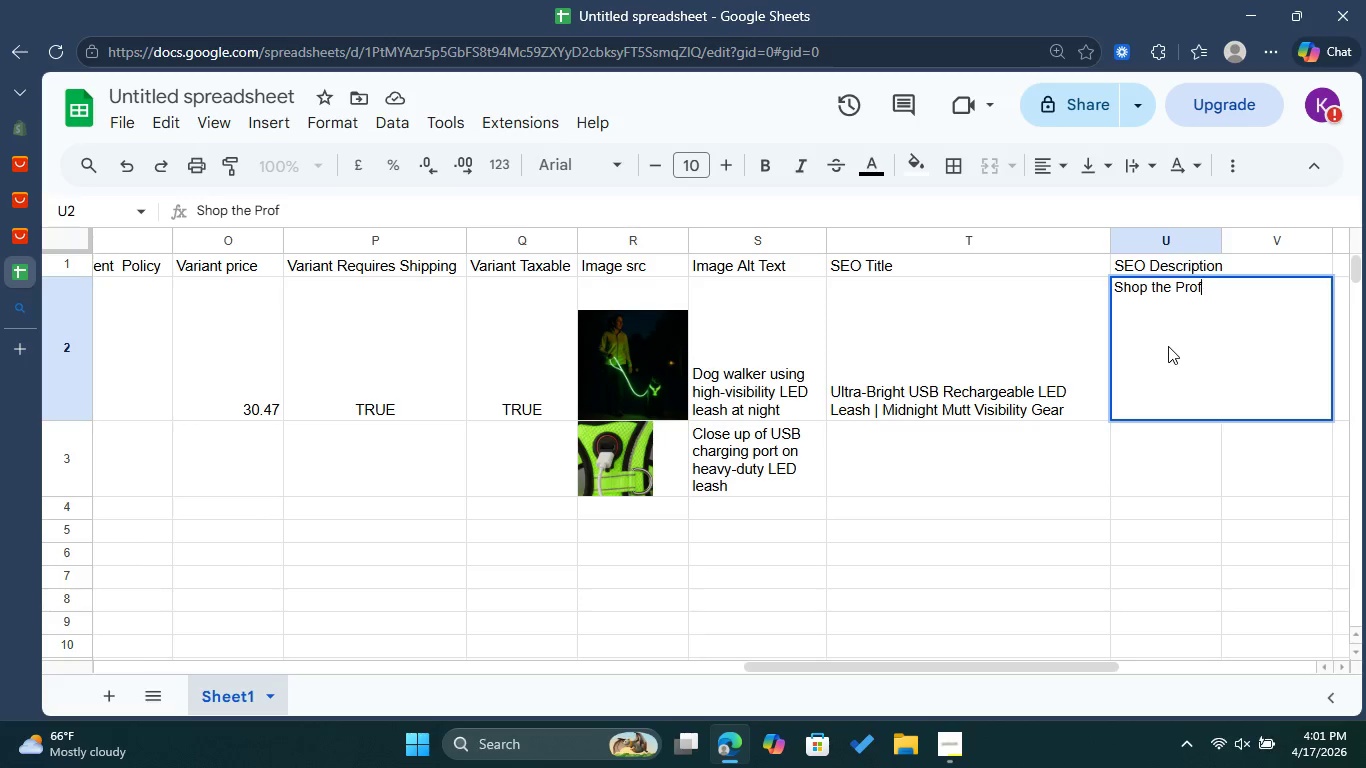 
type(essional )
 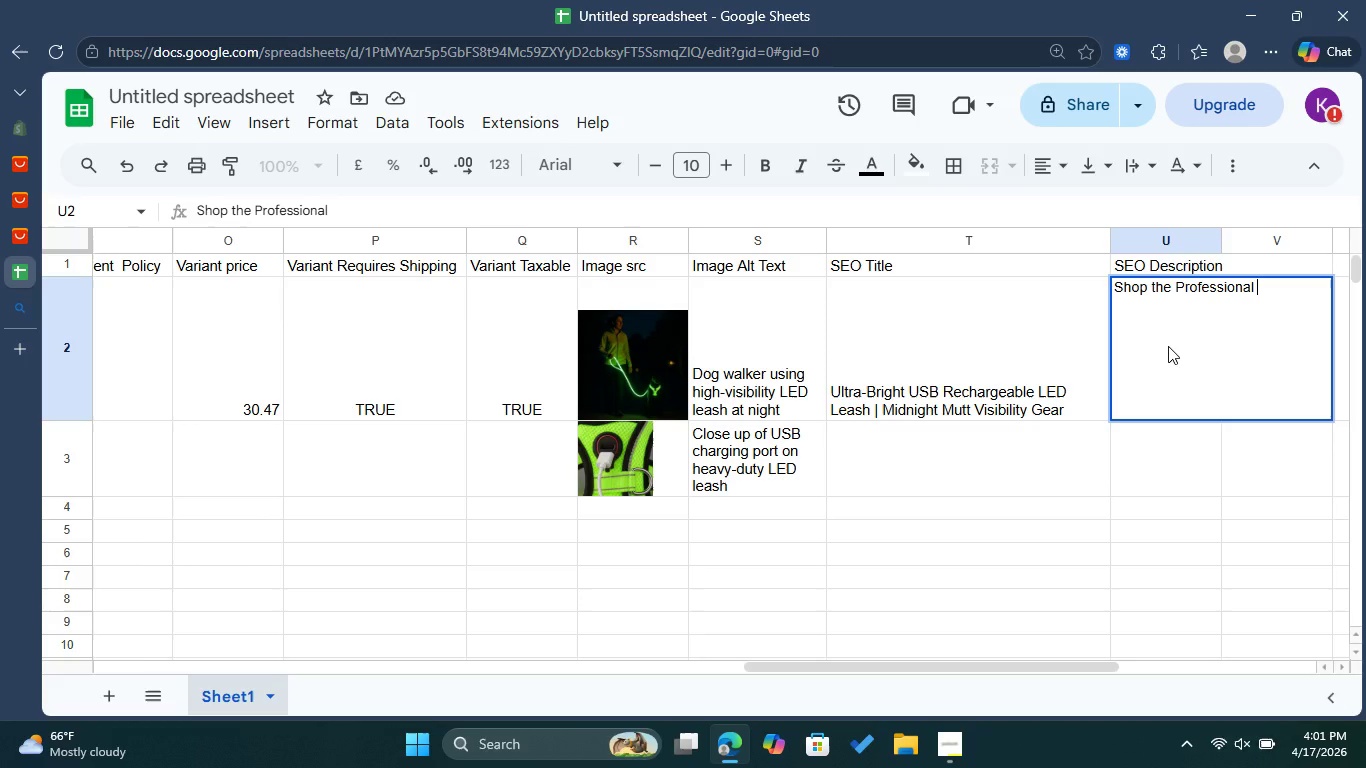 
key(Backspace)
type(-grade. Ultra )
key(Backspace)
type(- Bright Us)
key(Backspace)
type(SB )
 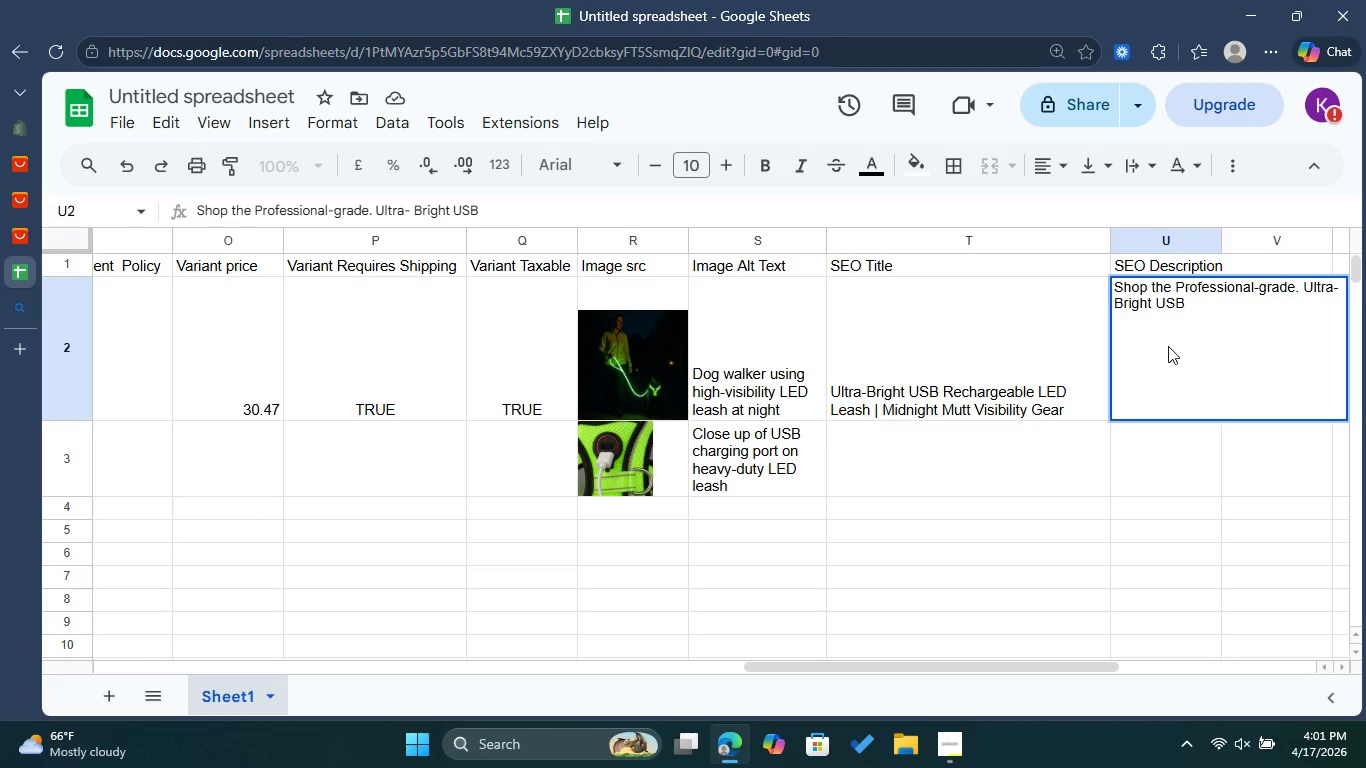 
type(Re)
key(Backspace)
type(echargable )
 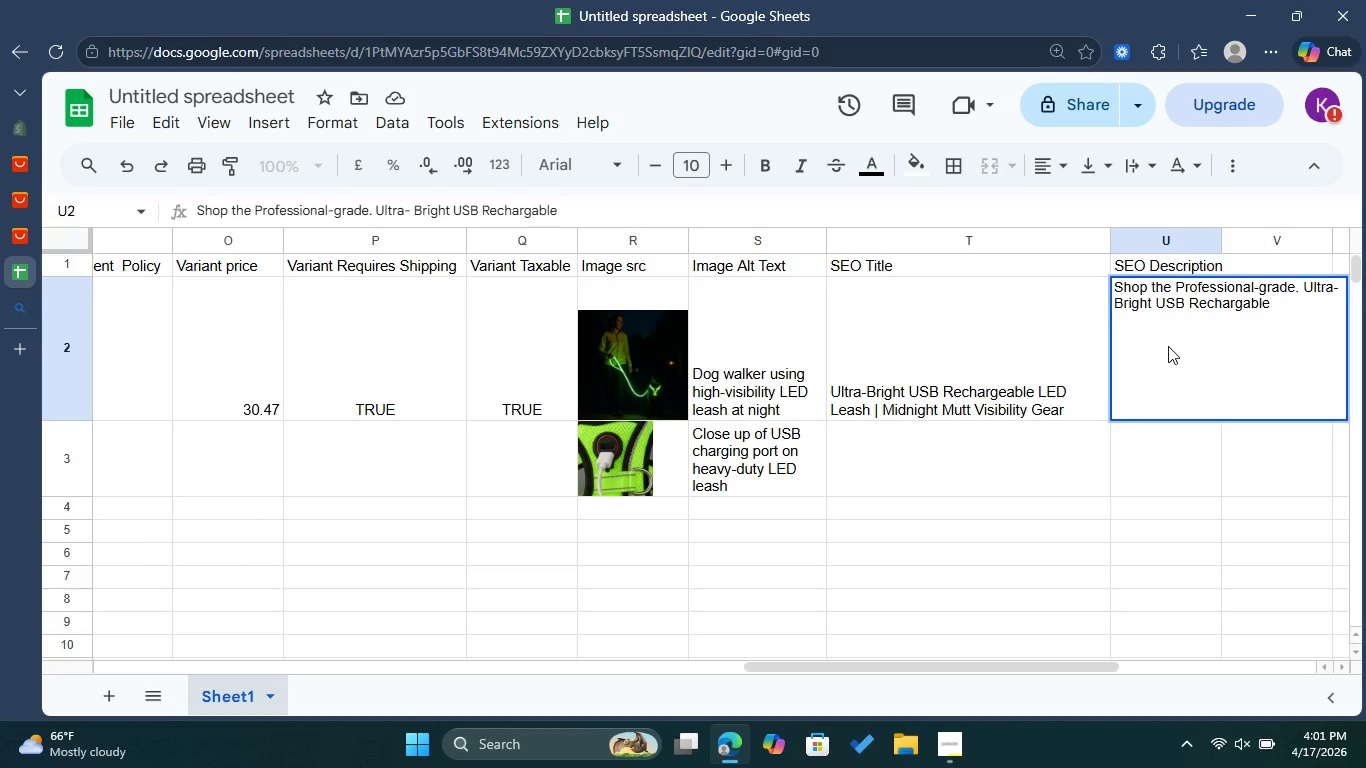 
type(LED Leash at Paws )
 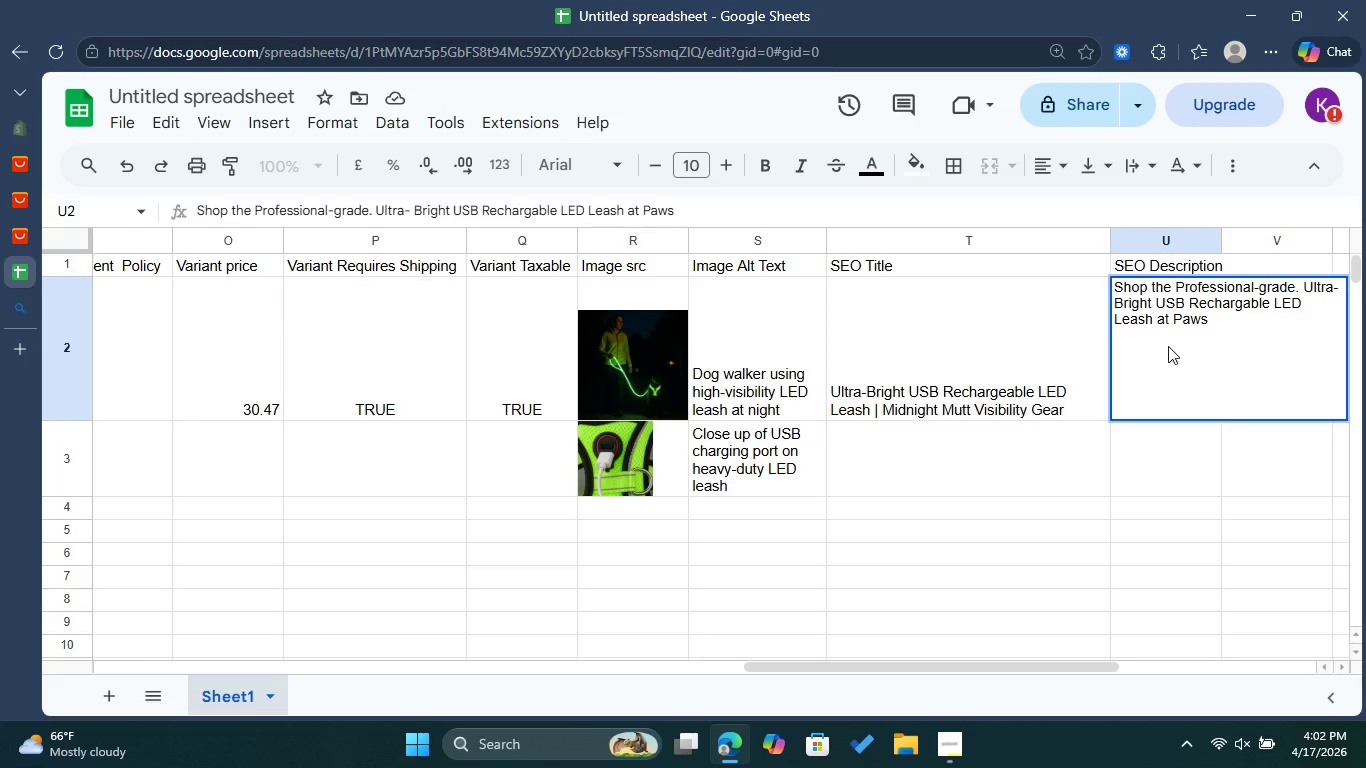 
type(& Pavement Hight )
key(Backspace)
key(Backspace)
type( )
key(Backspace)
type(-output illumination )
 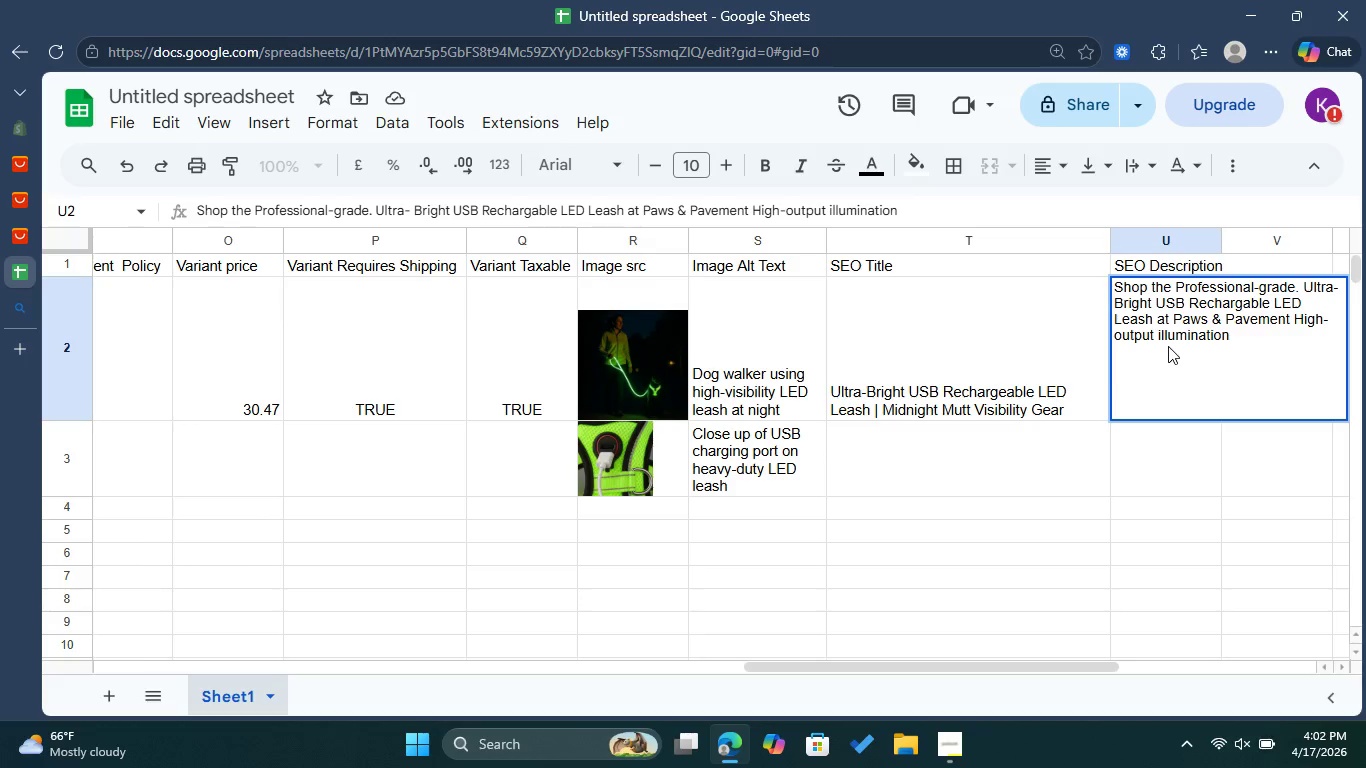 
type(for urban eni)
key(Backspace)
type(viroments and um)
key(Backspace)
type(nit r)
key(Backspace)
type(trails )
key(Backspace)
type(. Designed for multi )
key(Backspace)
type(-dog walkers and night shid)
key(Backspace)
type(ft handlers )
key(Backspace)
type(.)
 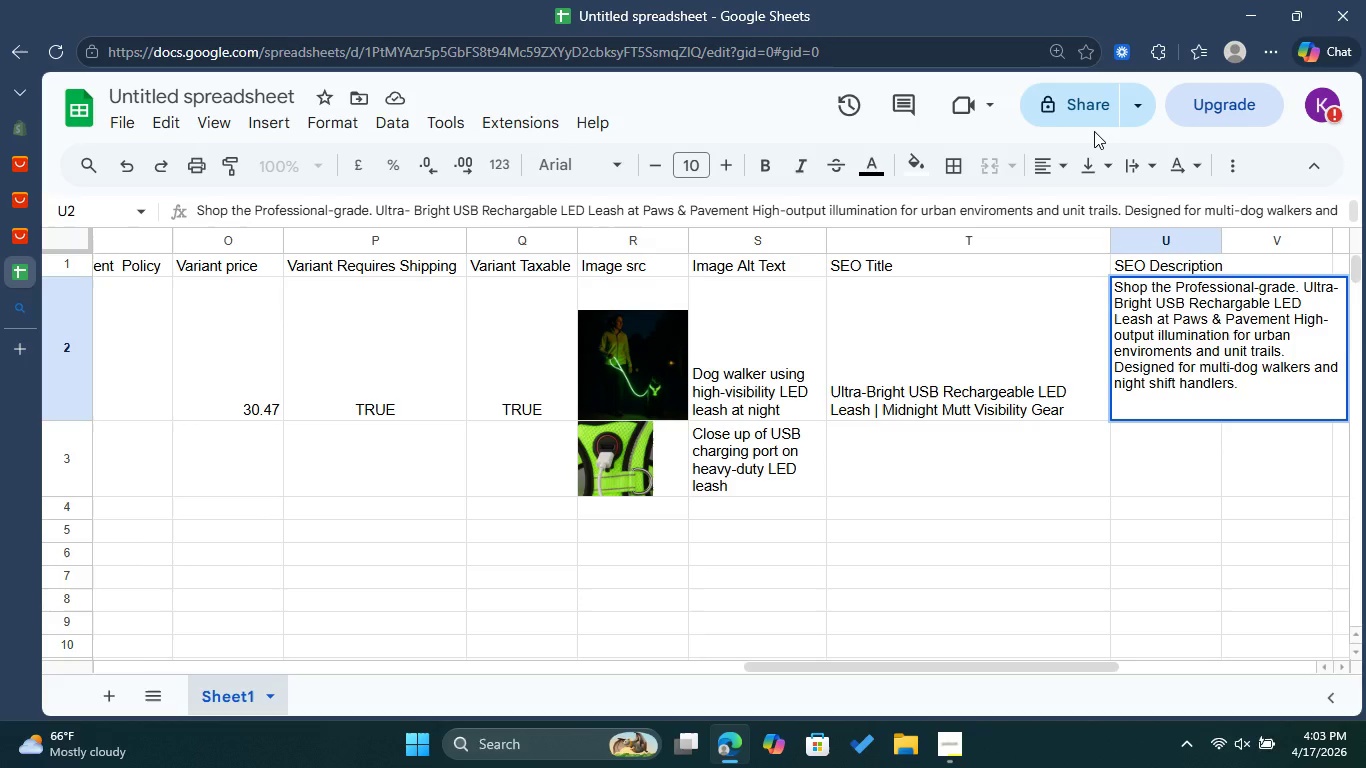 
wait(20.52)
 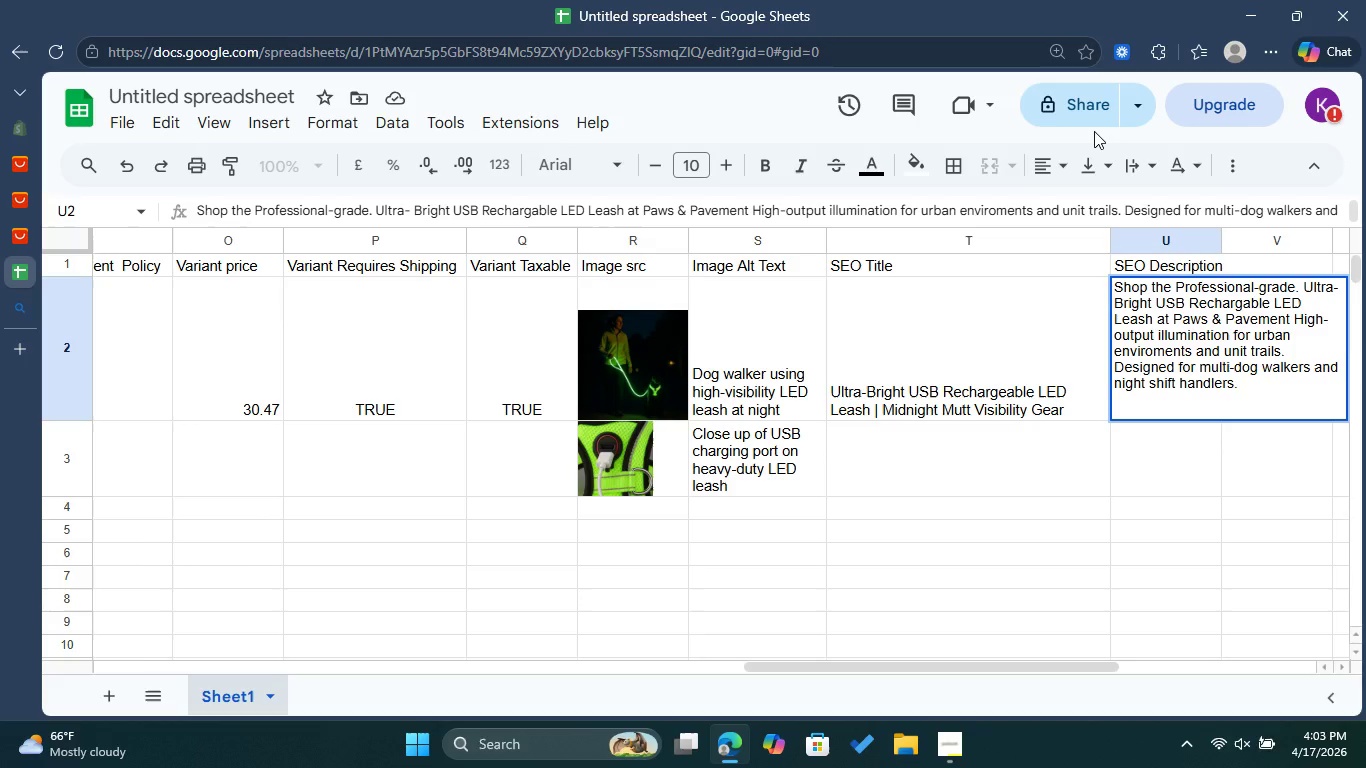 
left_click_drag(start_coordinate=[985, 662], to_coordinate=[1032, 664])
 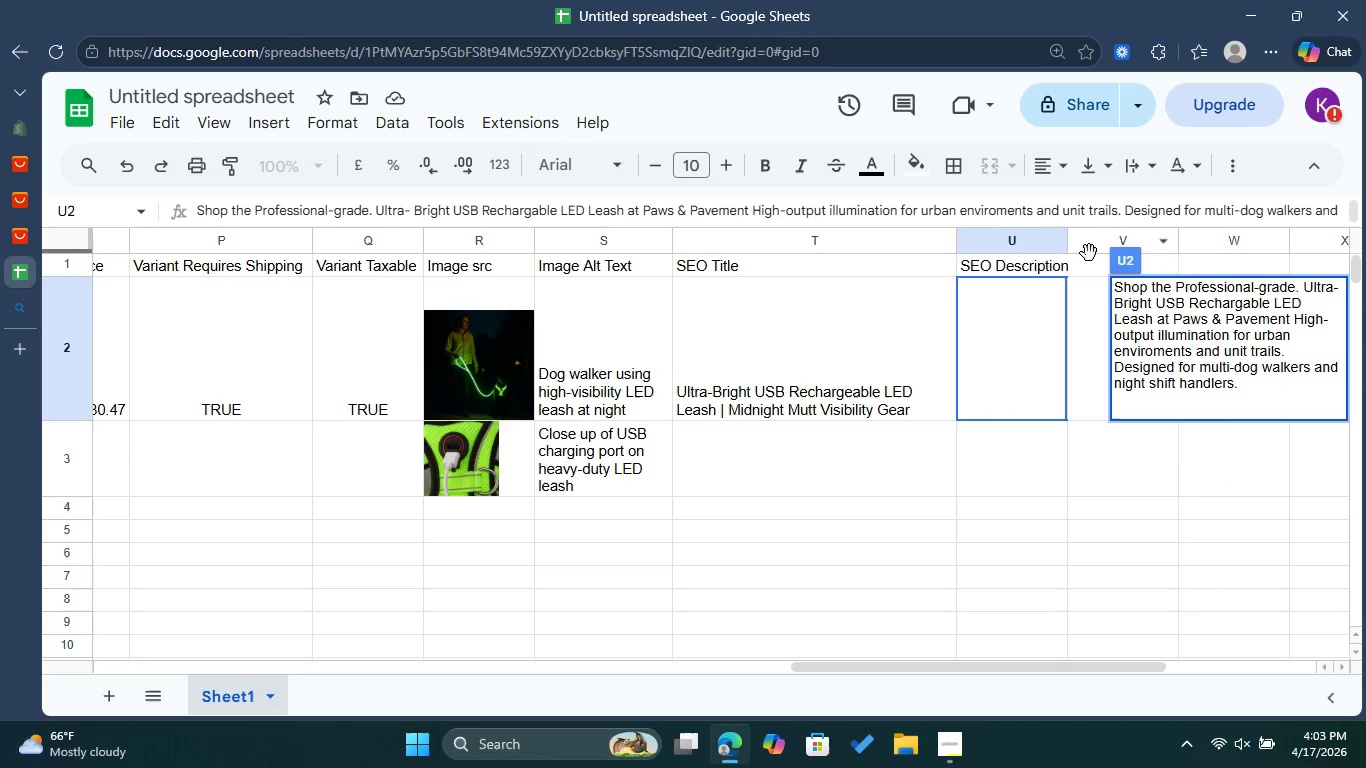 
left_click([1089, 253])
 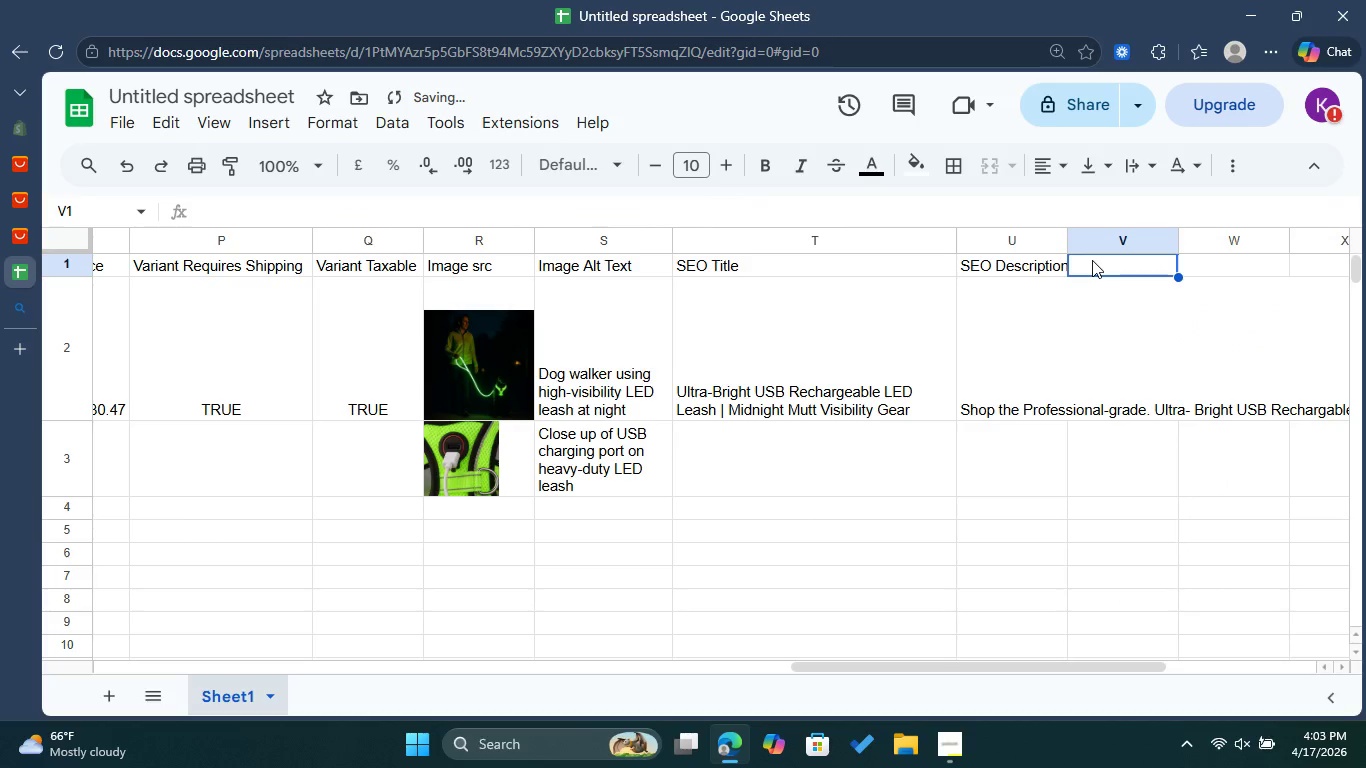 
double_click([1092, 260])
 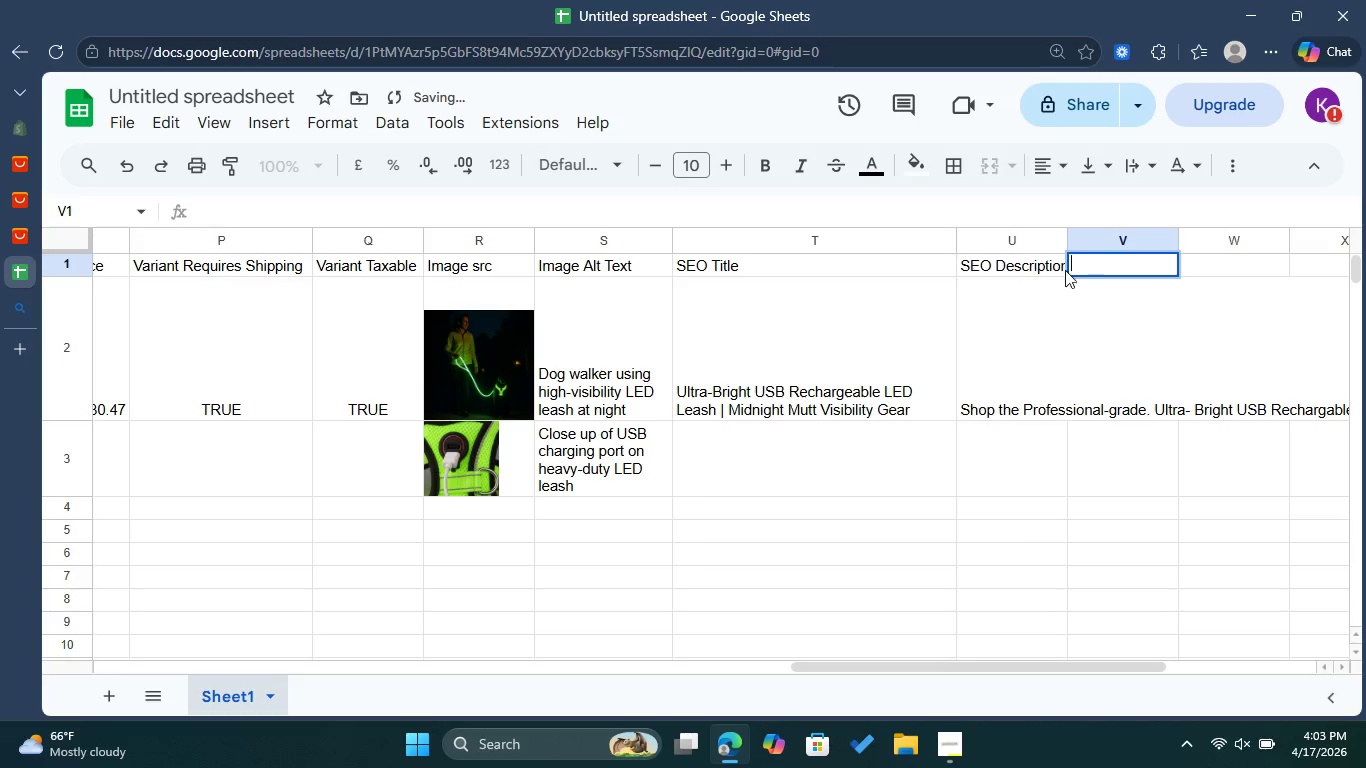 
left_click([1030, 261])
 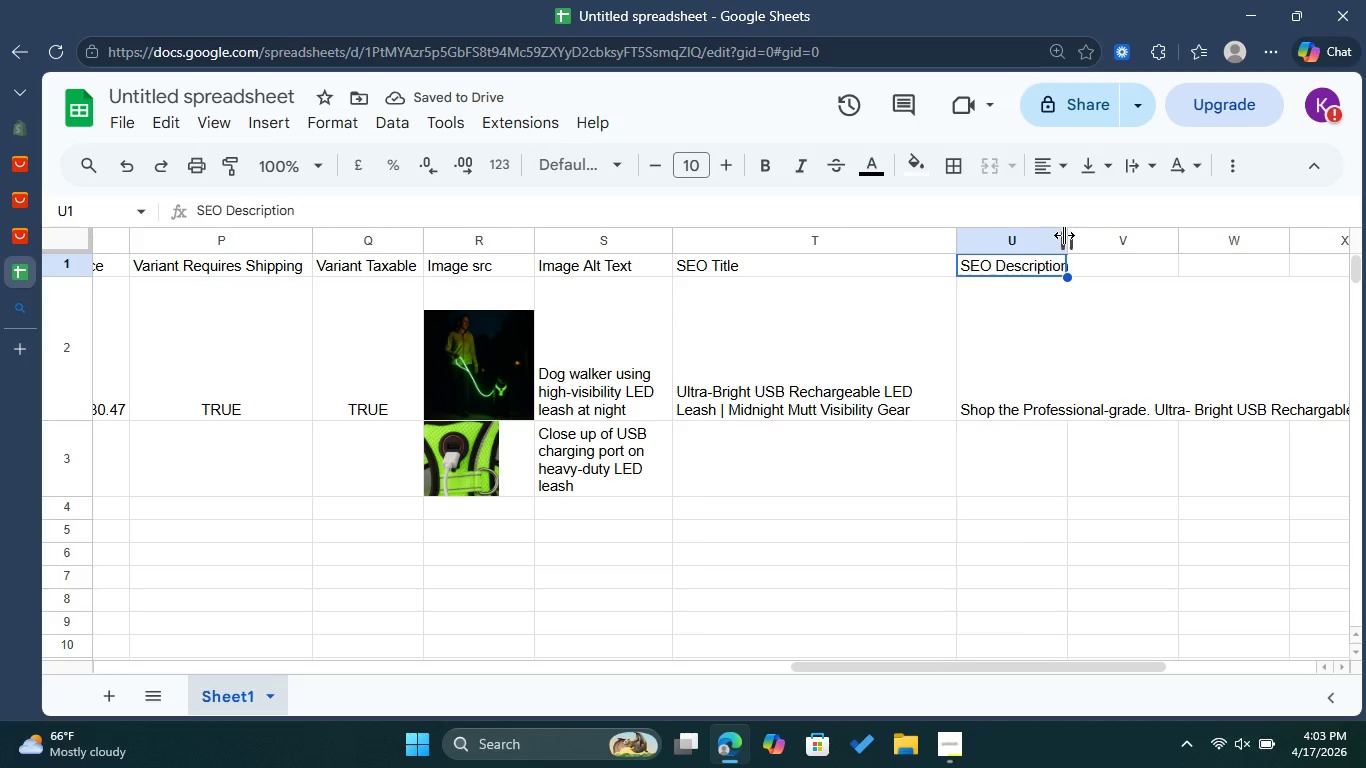 
left_click_drag(start_coordinate=[1064, 235], to_coordinate=[1219, 242])
 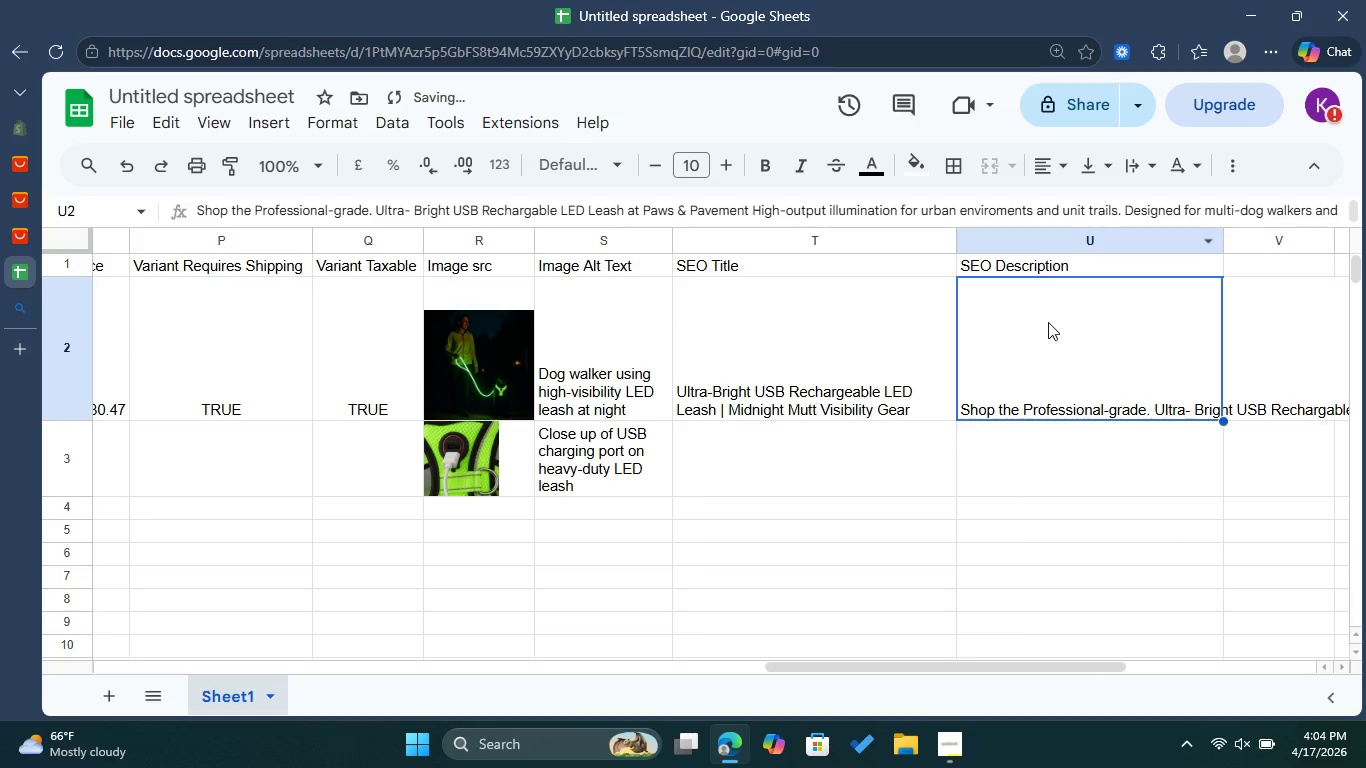 
double_click([1048, 322])
 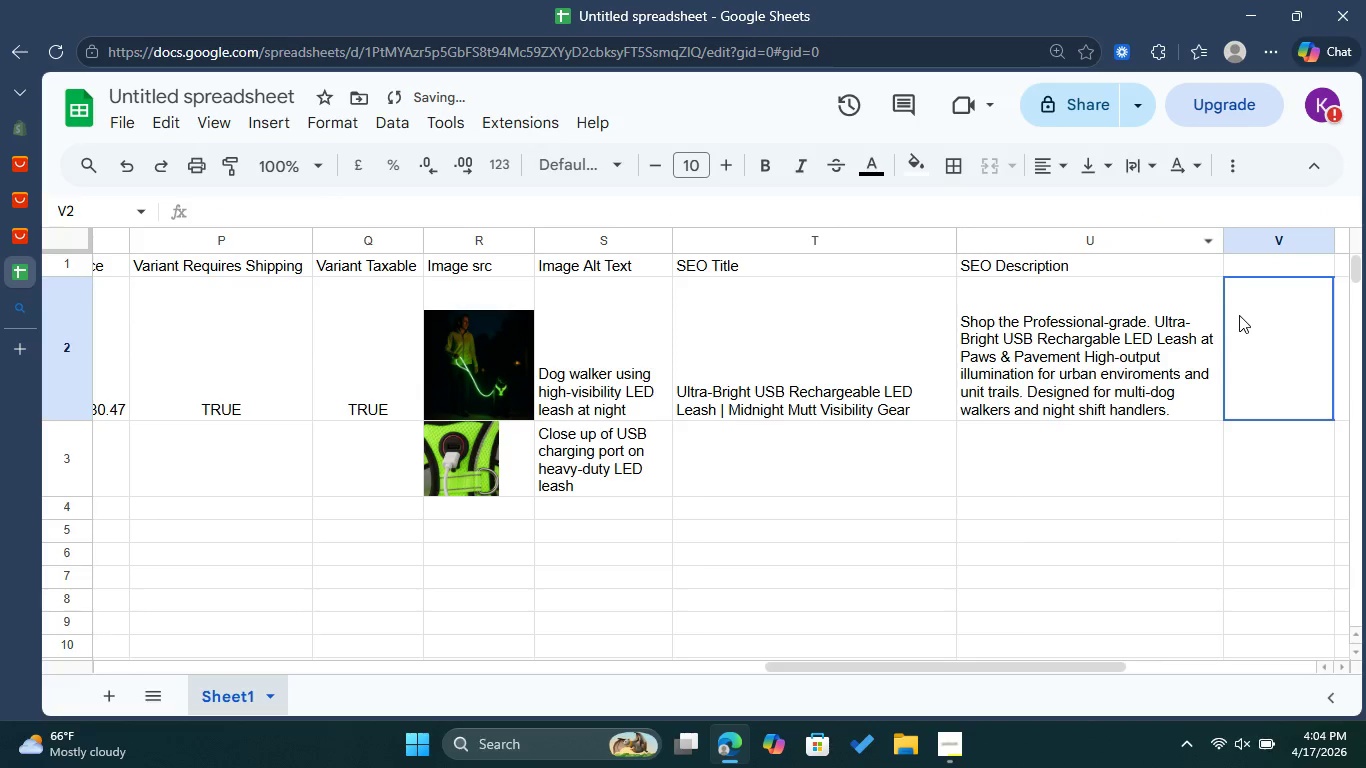 
double_click([1253, 260])
 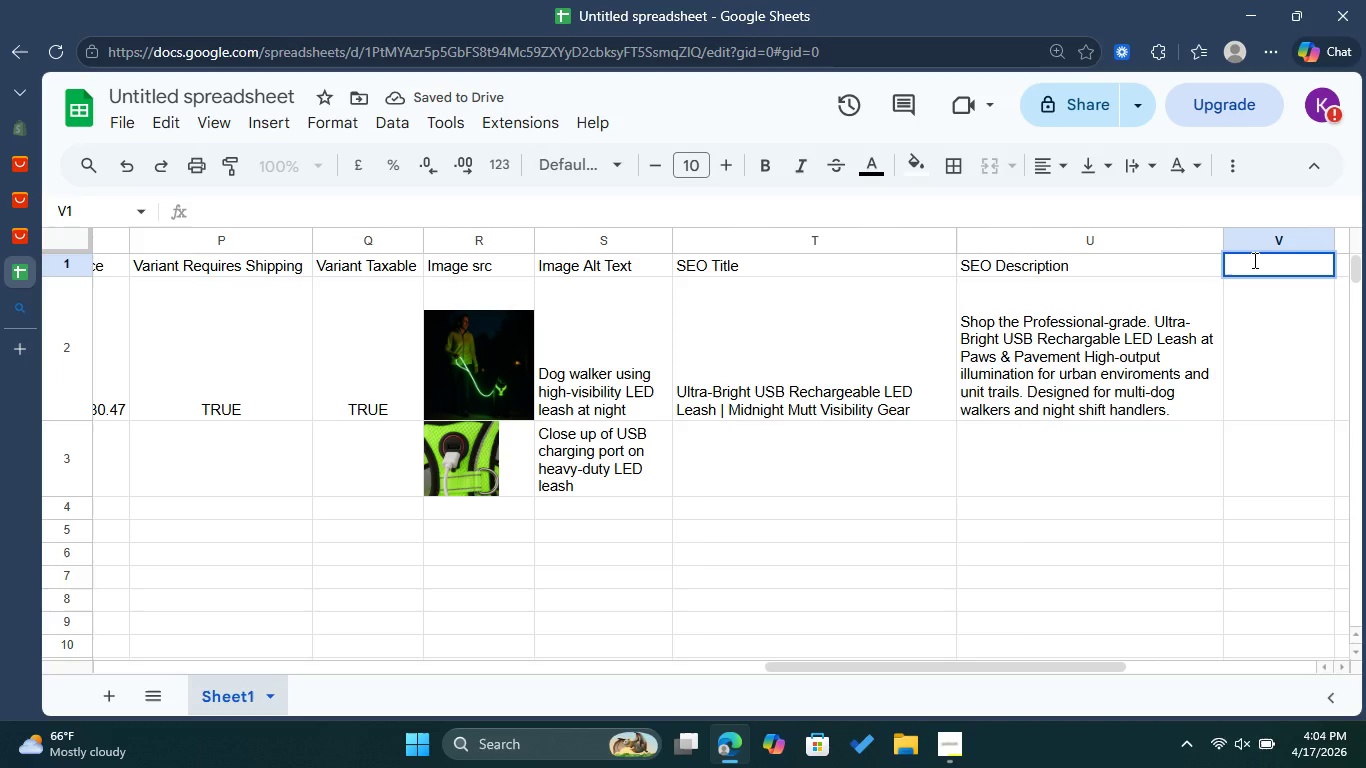 
type(GH)
key(Backspace)
type(oogle  Shopping /Custum Product)
 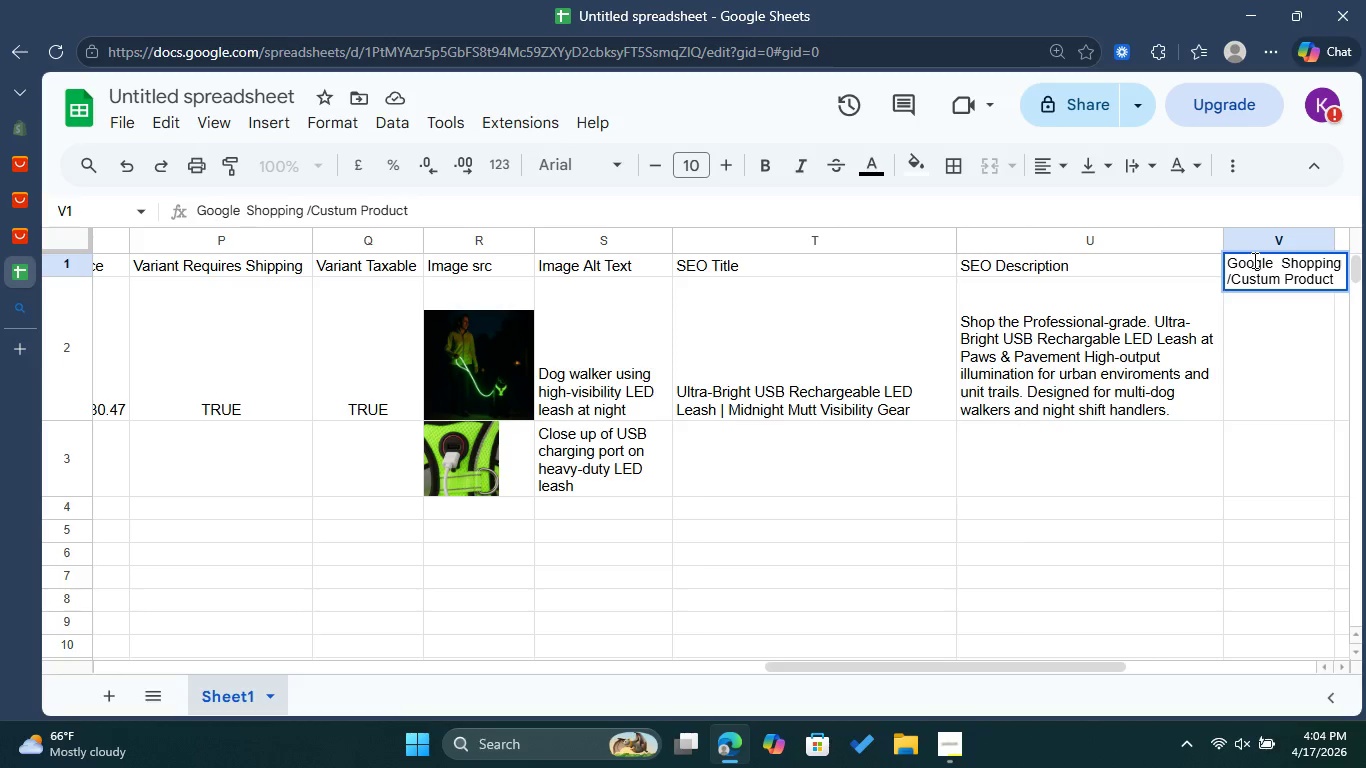 
double_click([1278, 349])
 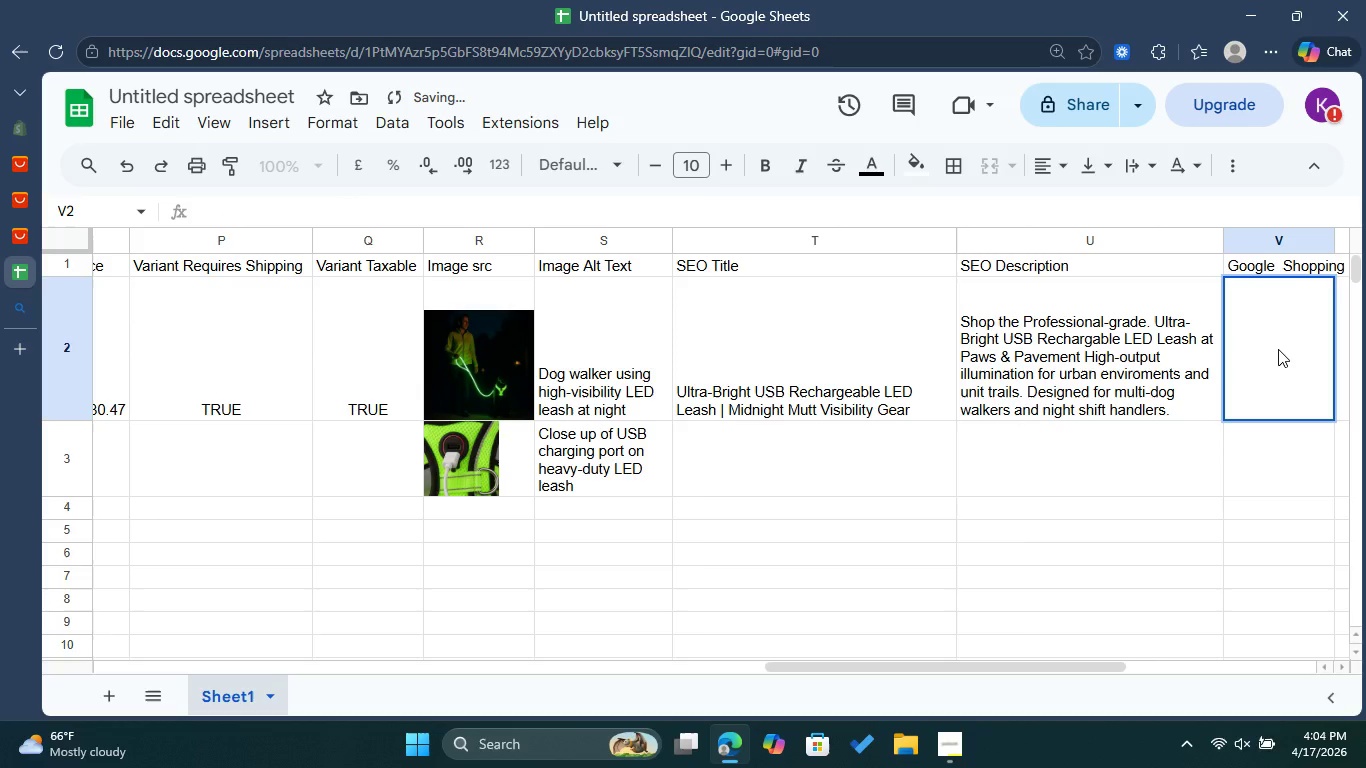 
type(FALSE)
 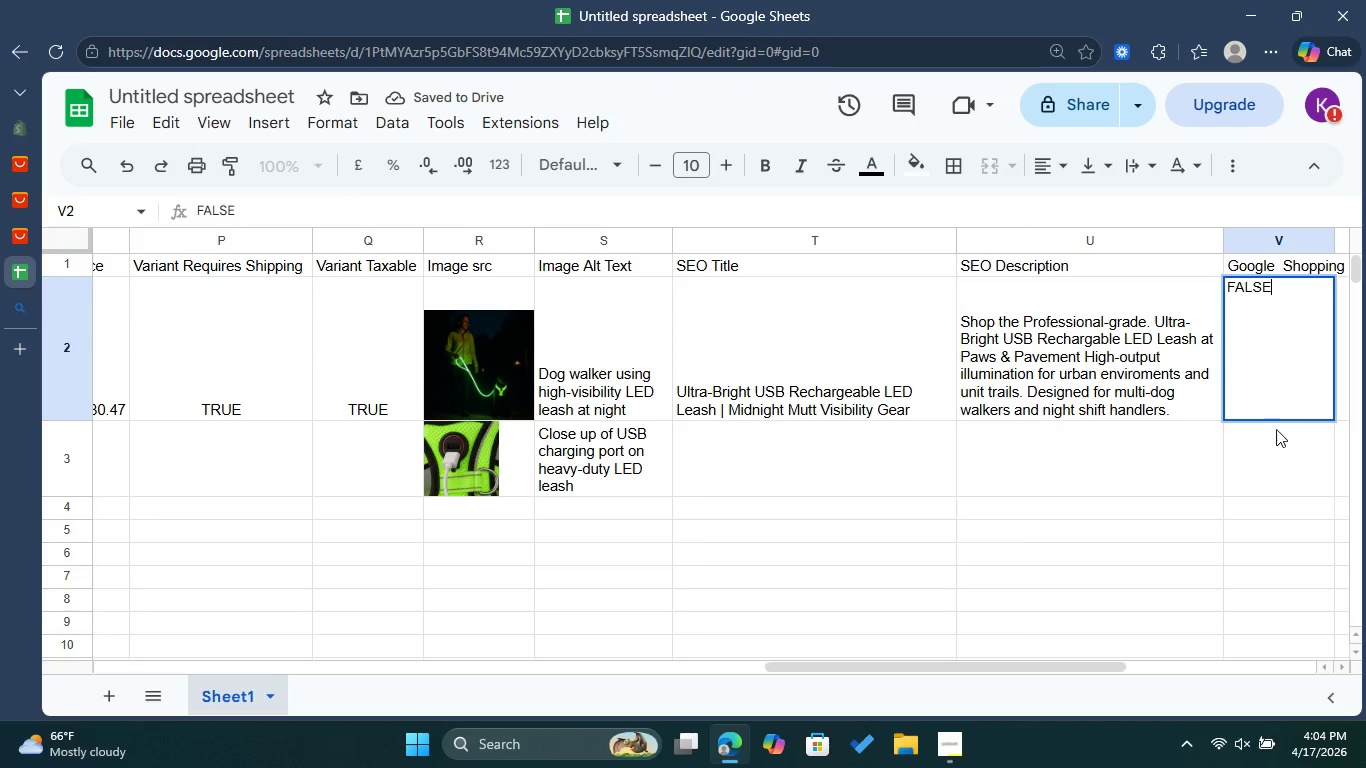 
left_click([1282, 461])
 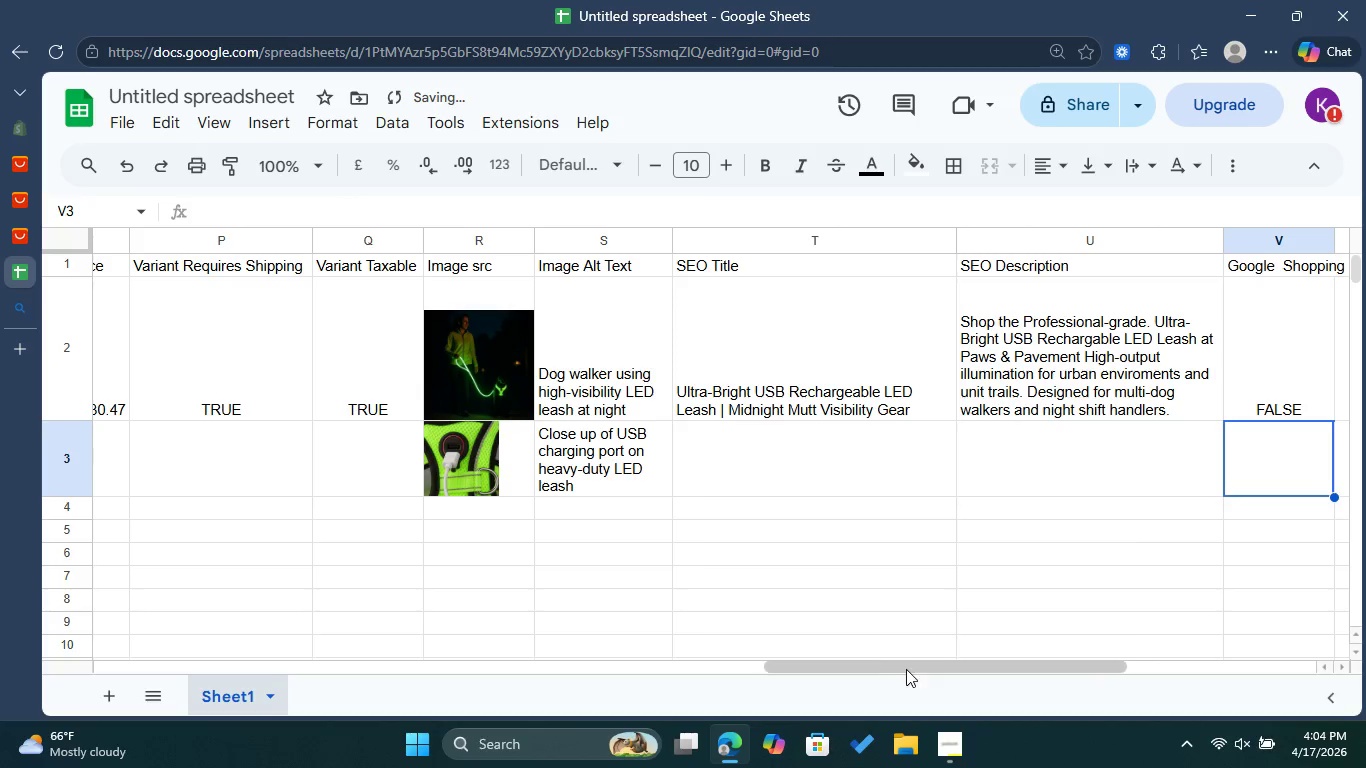 
left_click_drag(start_coordinate=[911, 669], to_coordinate=[1018, 667])
 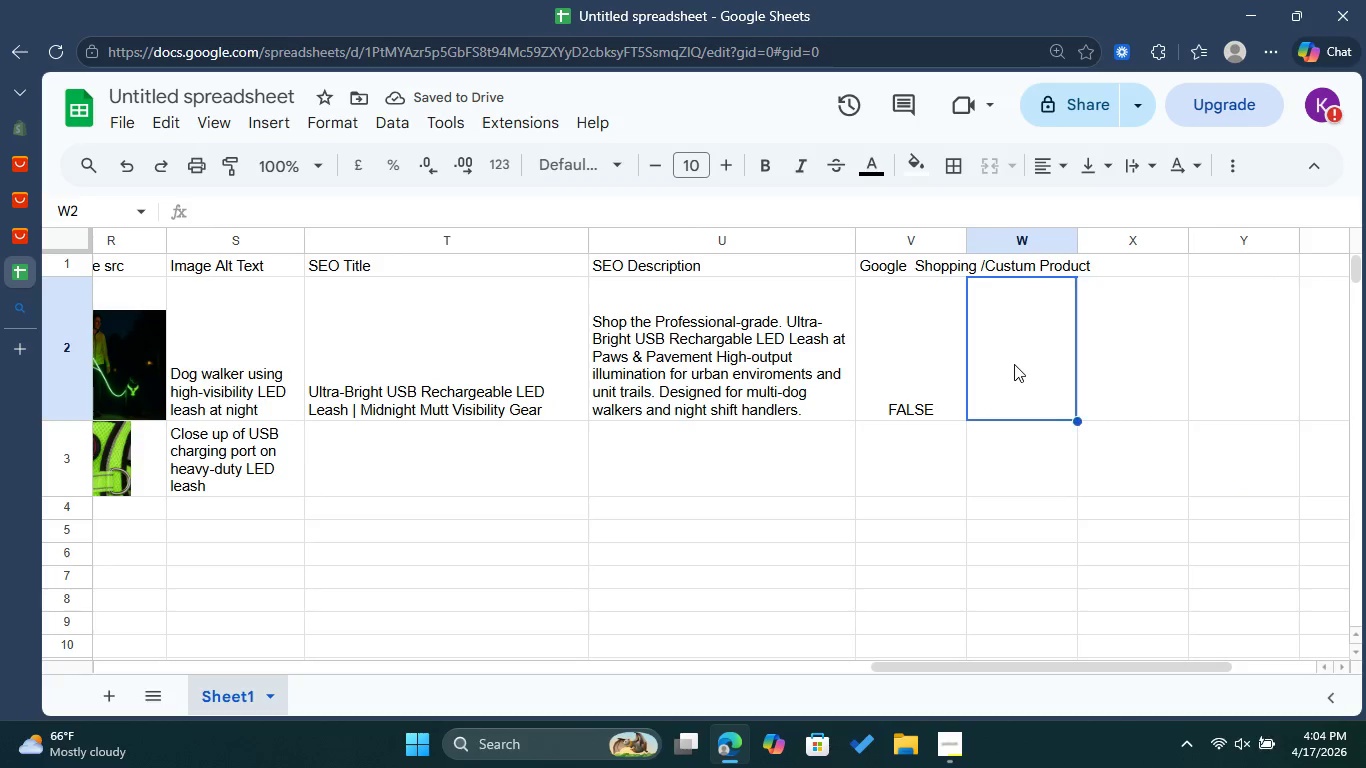 
double_click([1014, 364])
 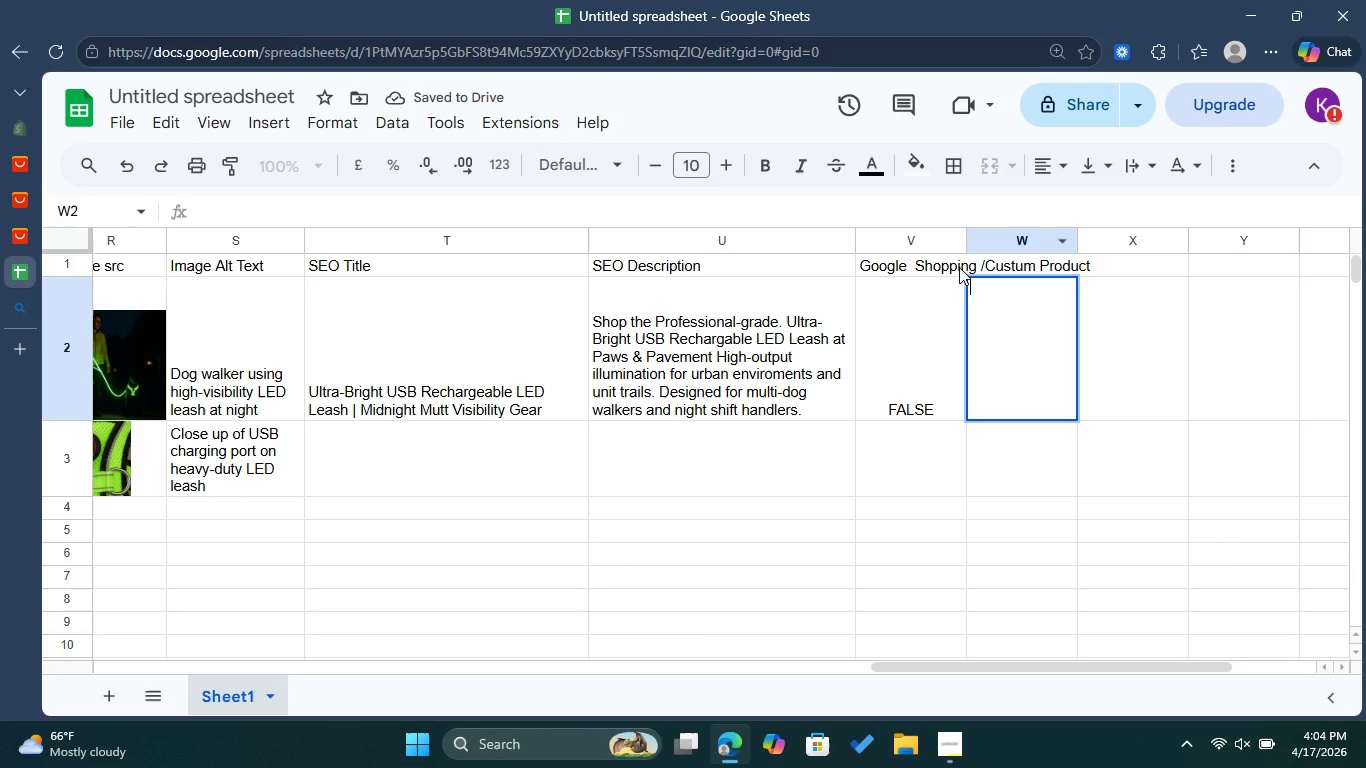 
left_click([949, 238])
 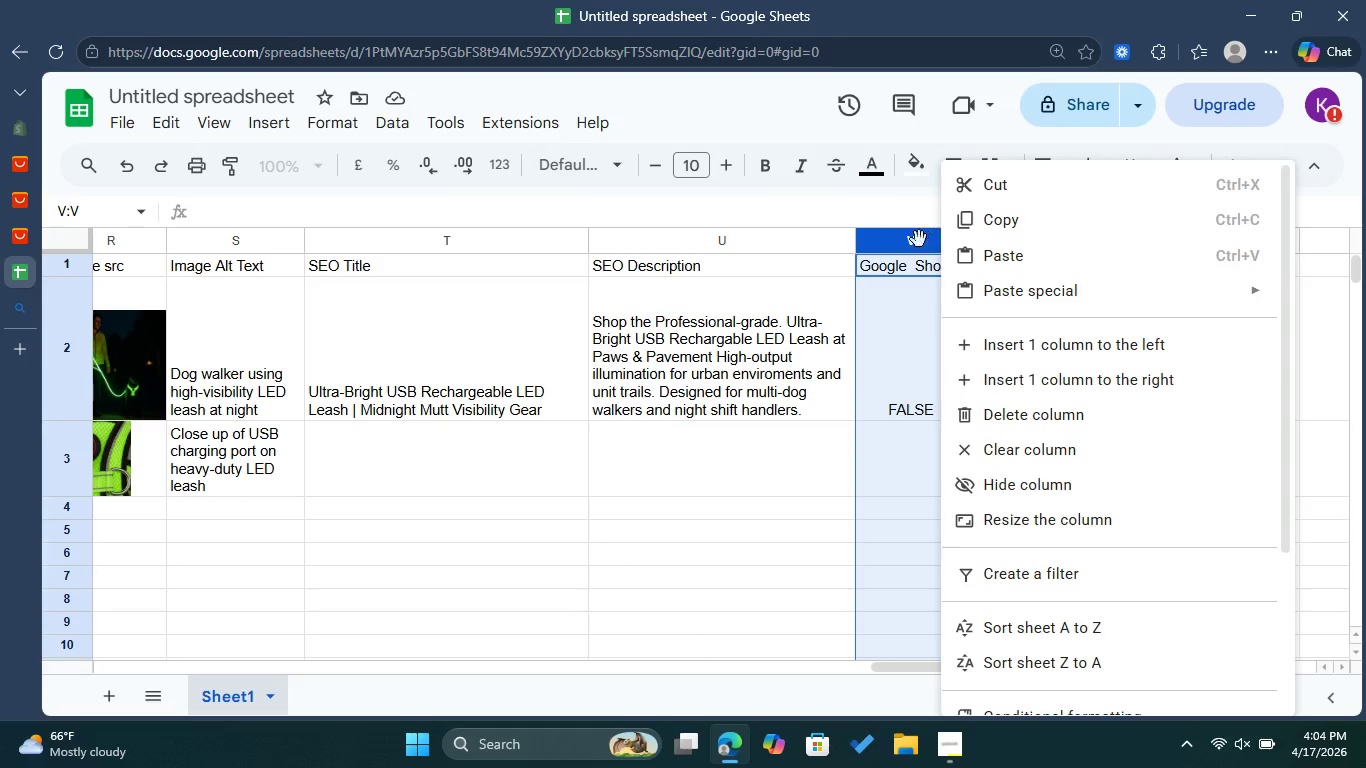 
left_click([911, 244])
 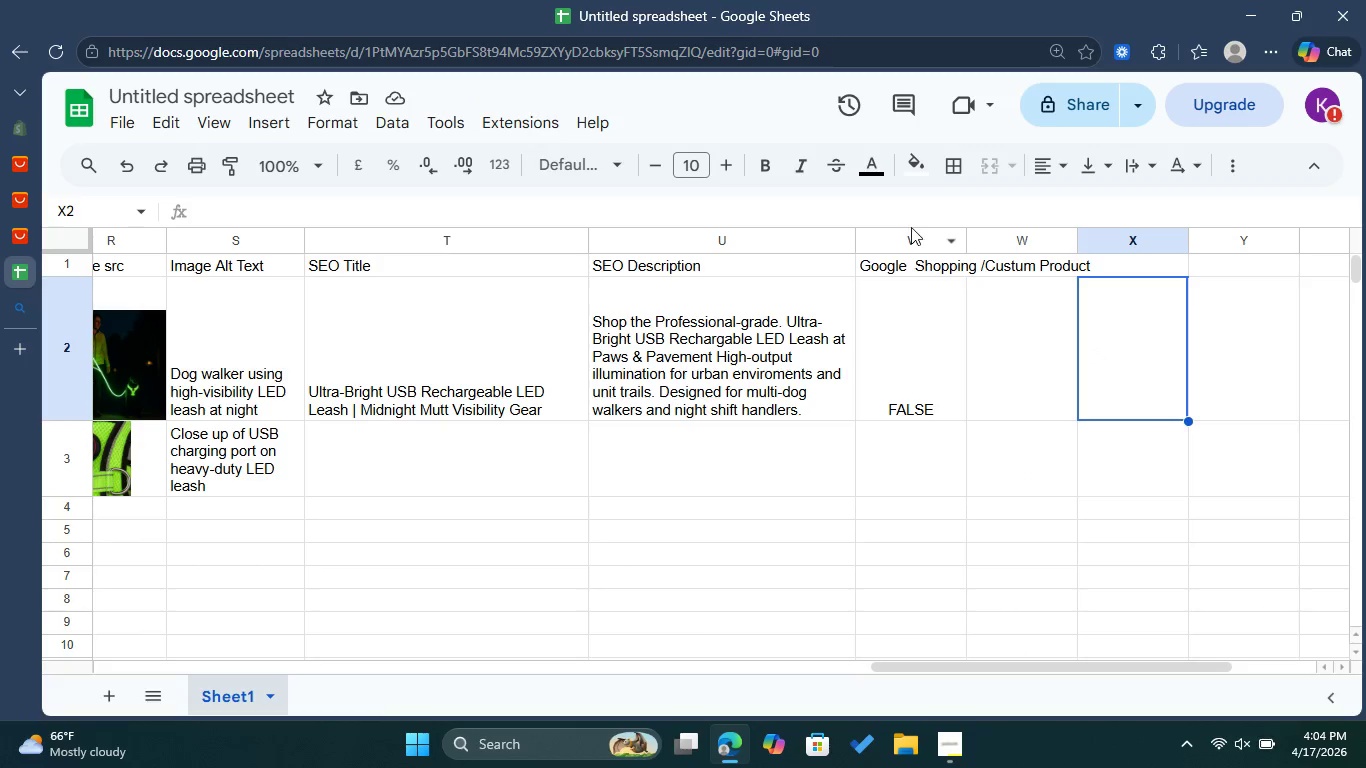 
left_click([914, 242])
 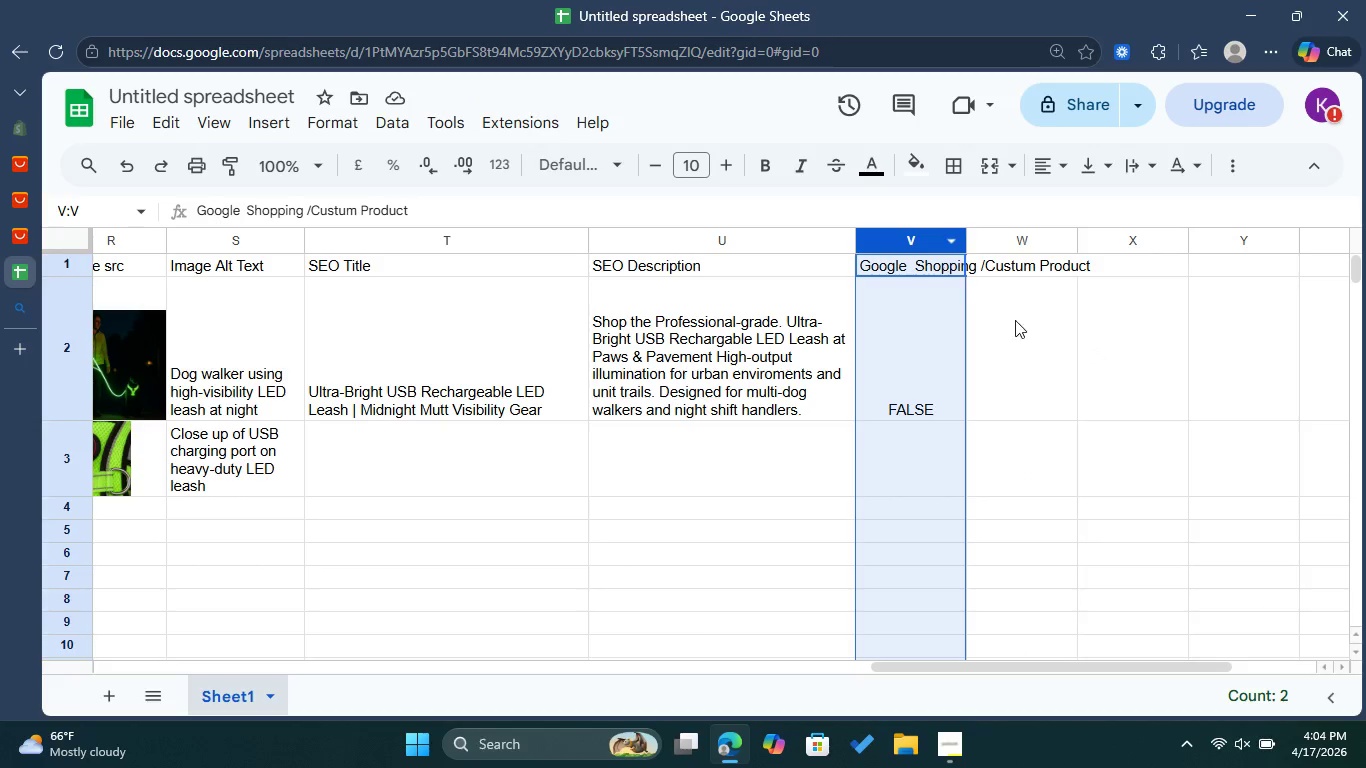 
left_click([1019, 339])
 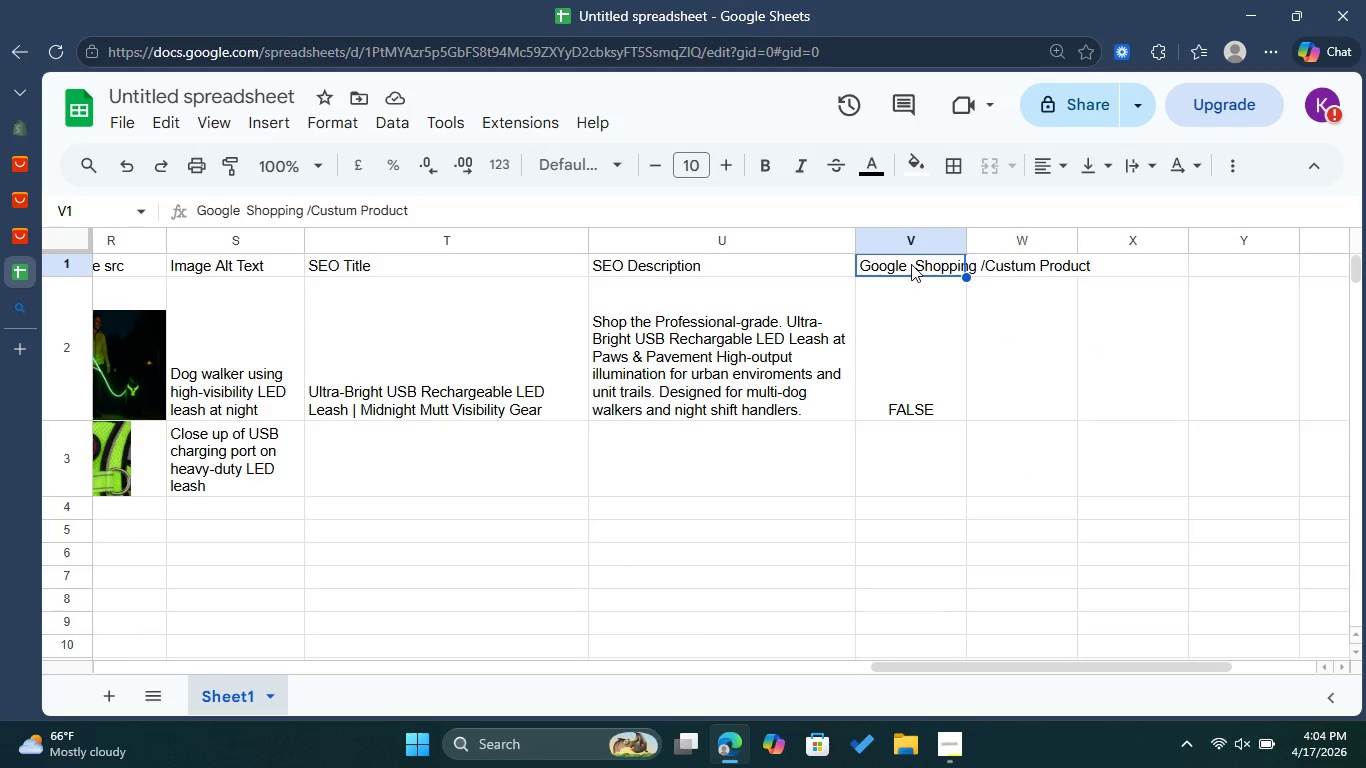 
double_click([911, 264])
 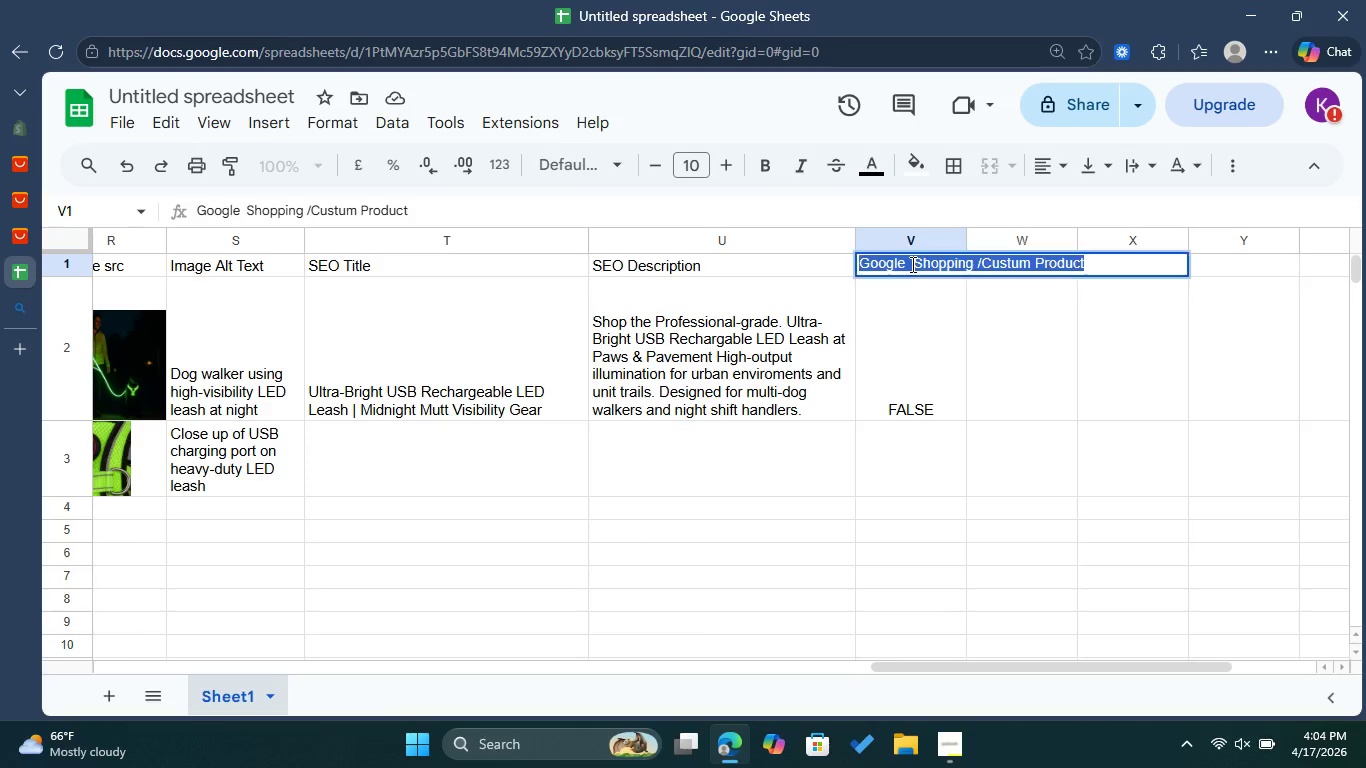 
triple_click([911, 264])
 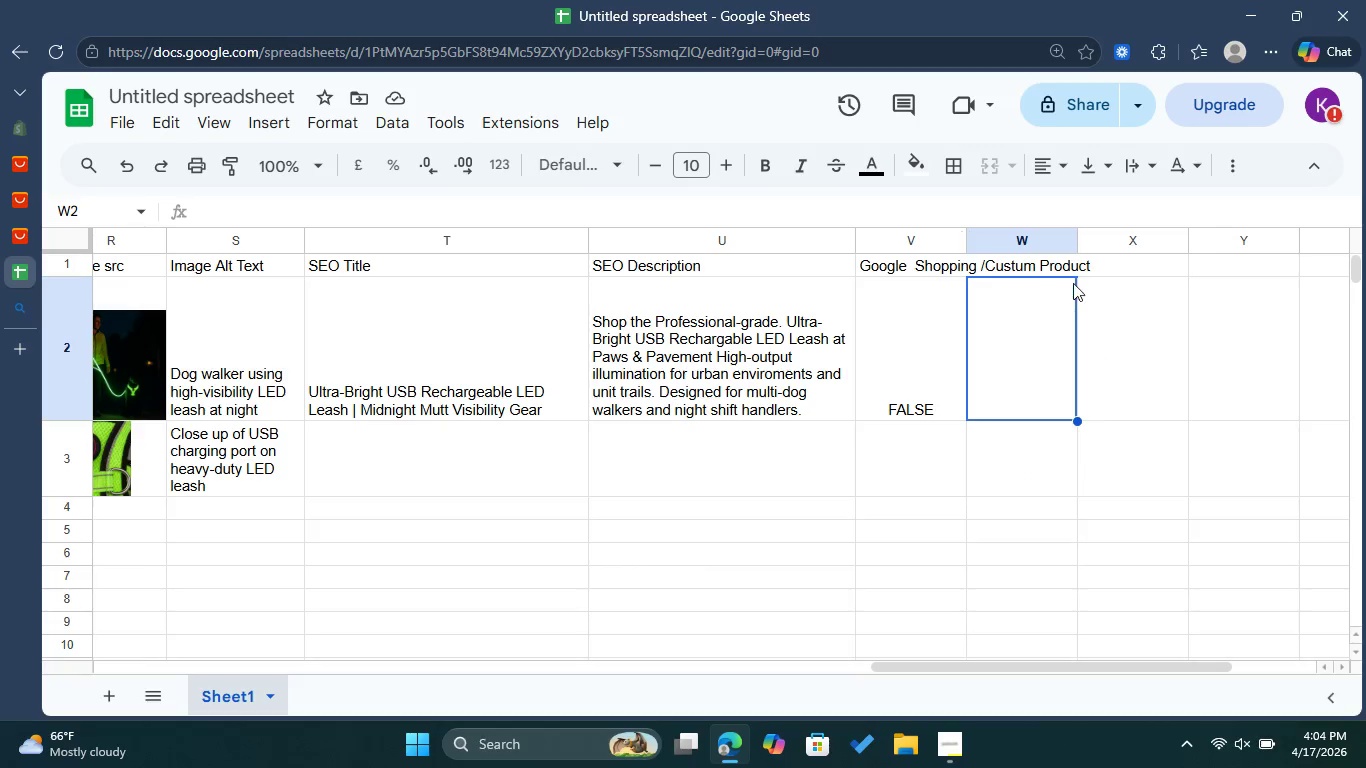 
wait(6.28)
 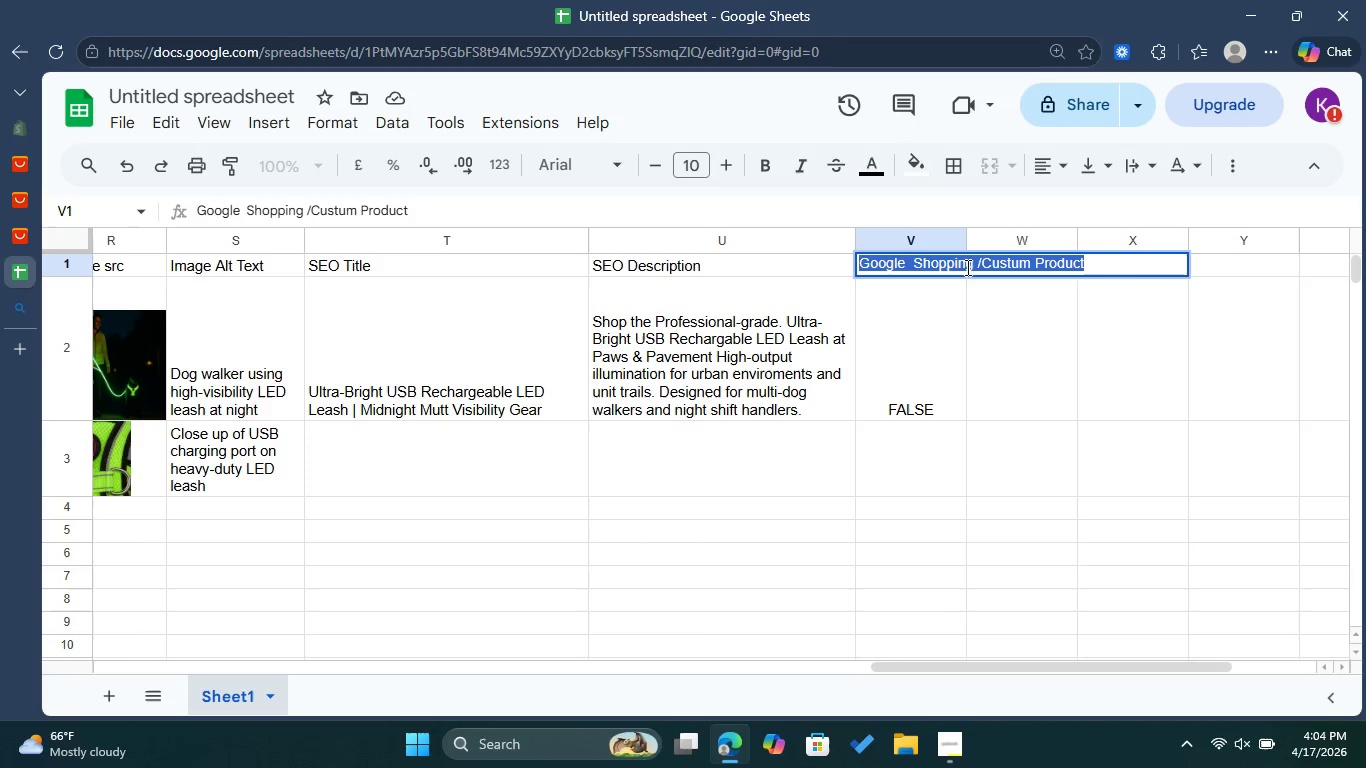 
double_click([1030, 268])
 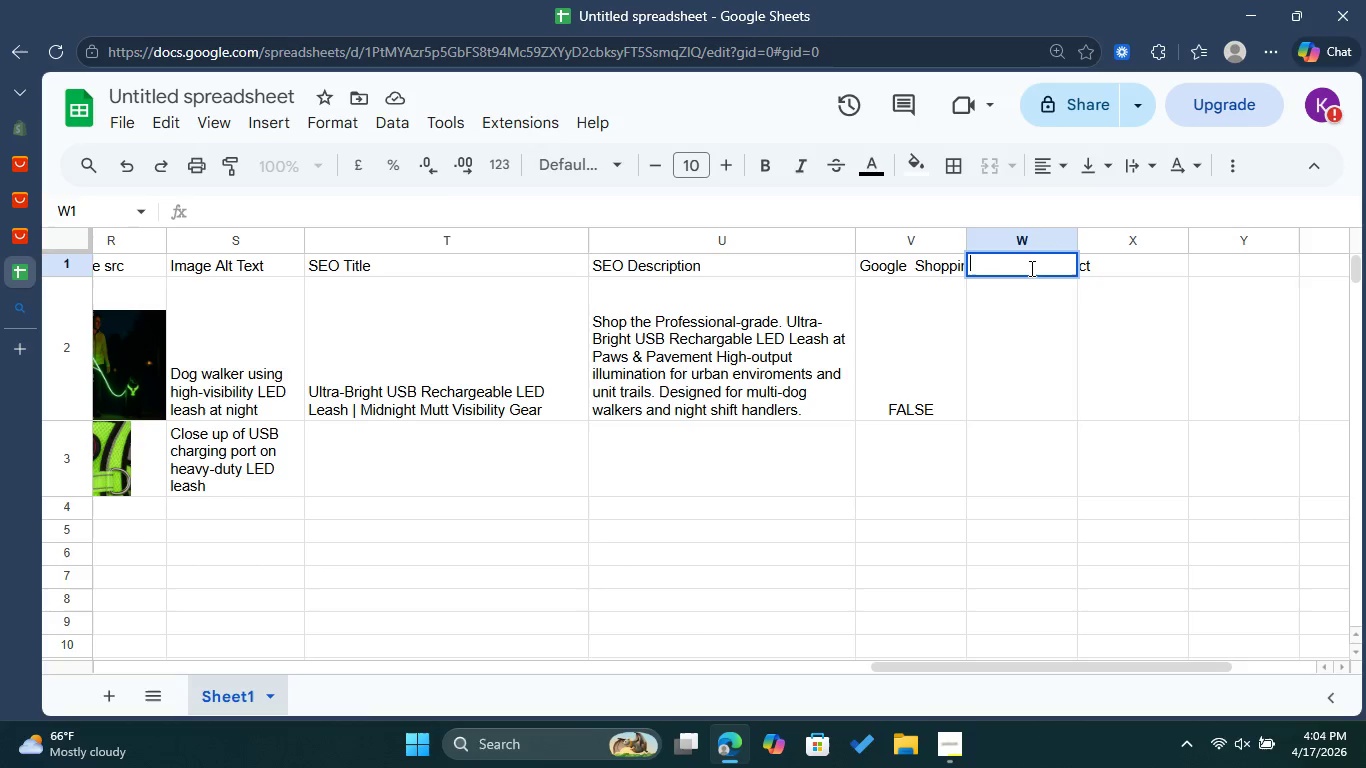 
wait(10.33)
 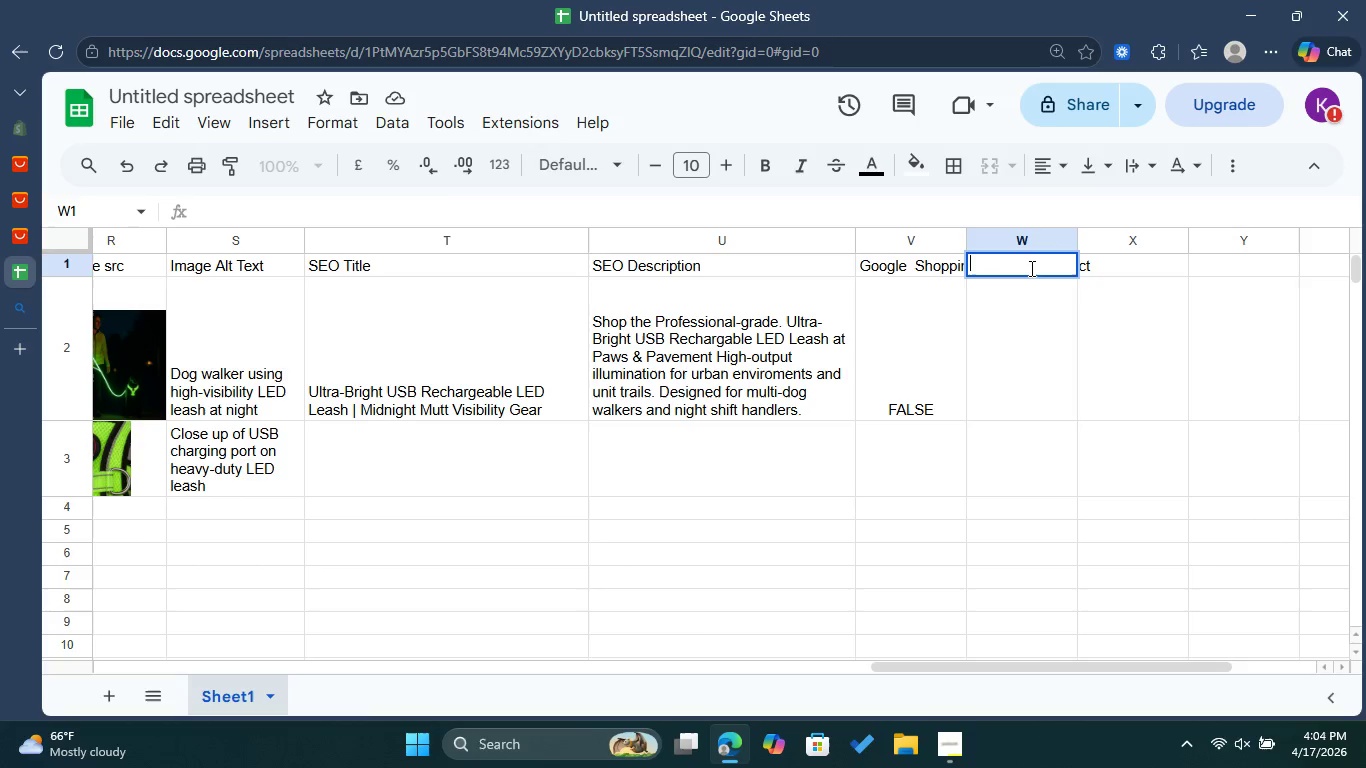 
type(Variant weight unit )
 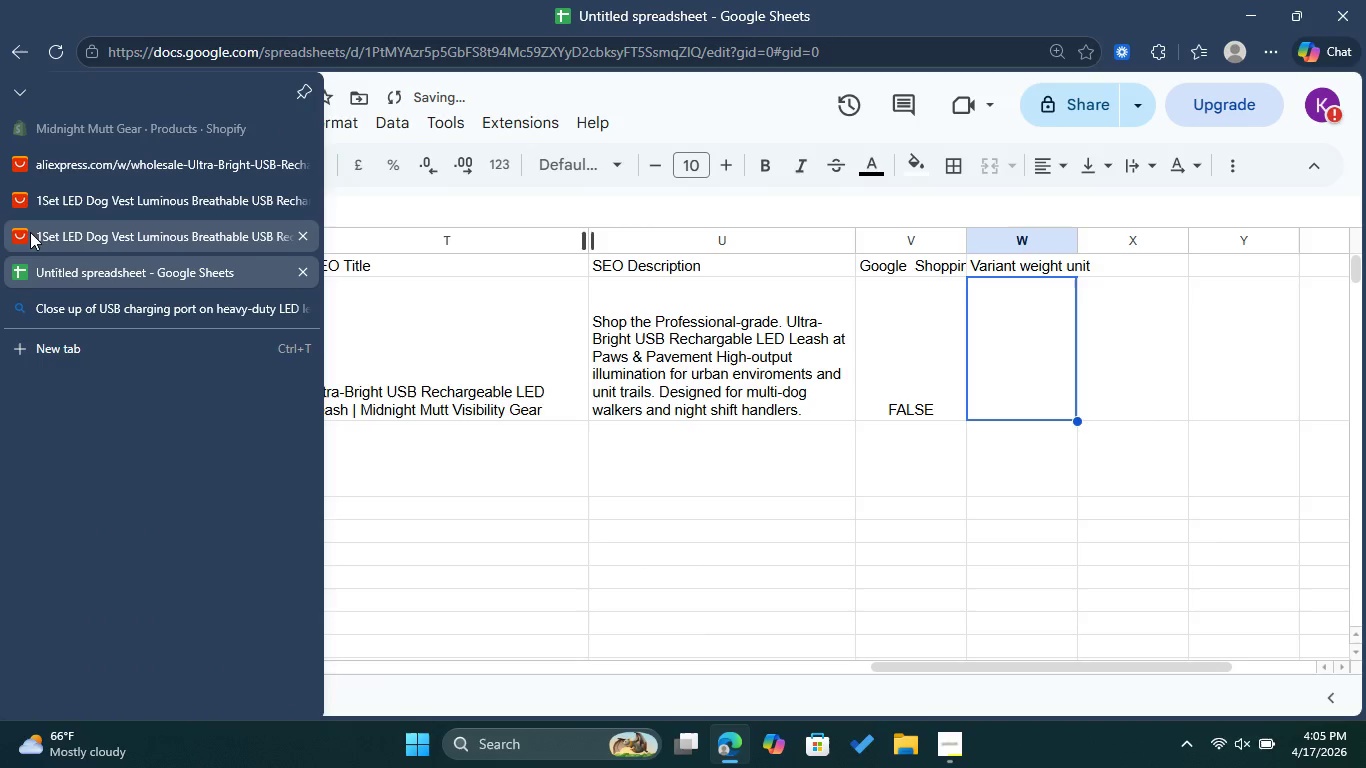 
left_click([54, 232])
 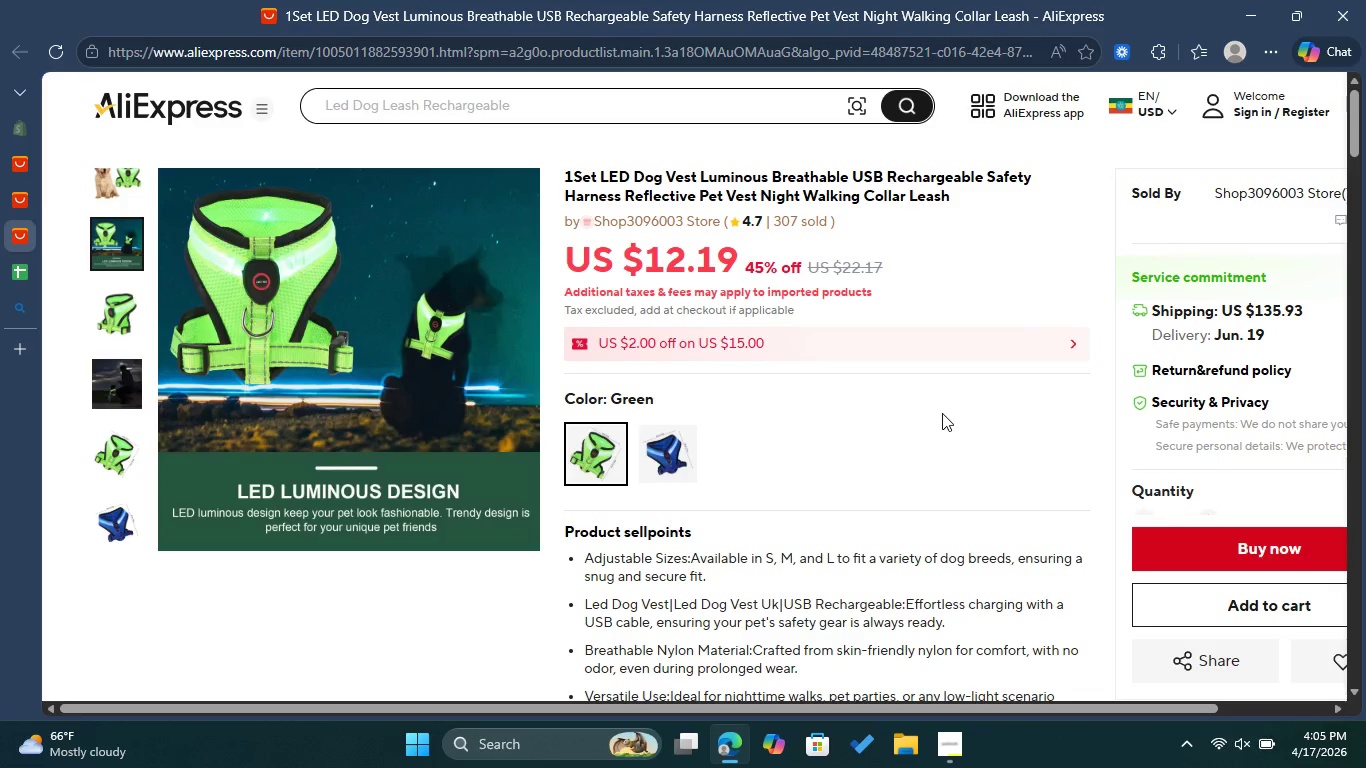 
scroll: coordinate [1110, 398], scroll_direction: down, amount: 5.0
 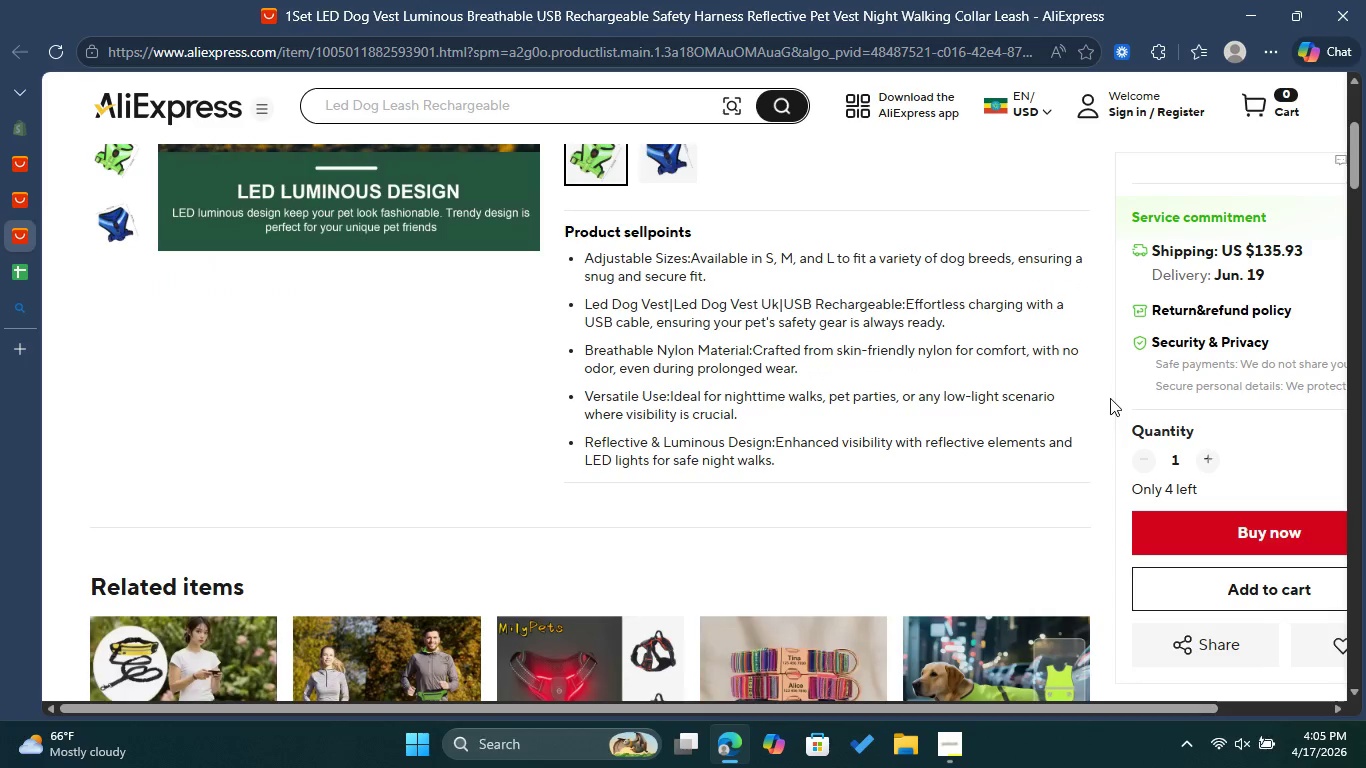 
scroll: coordinate [1088, 411], scroll_direction: up, amount: 5.0
 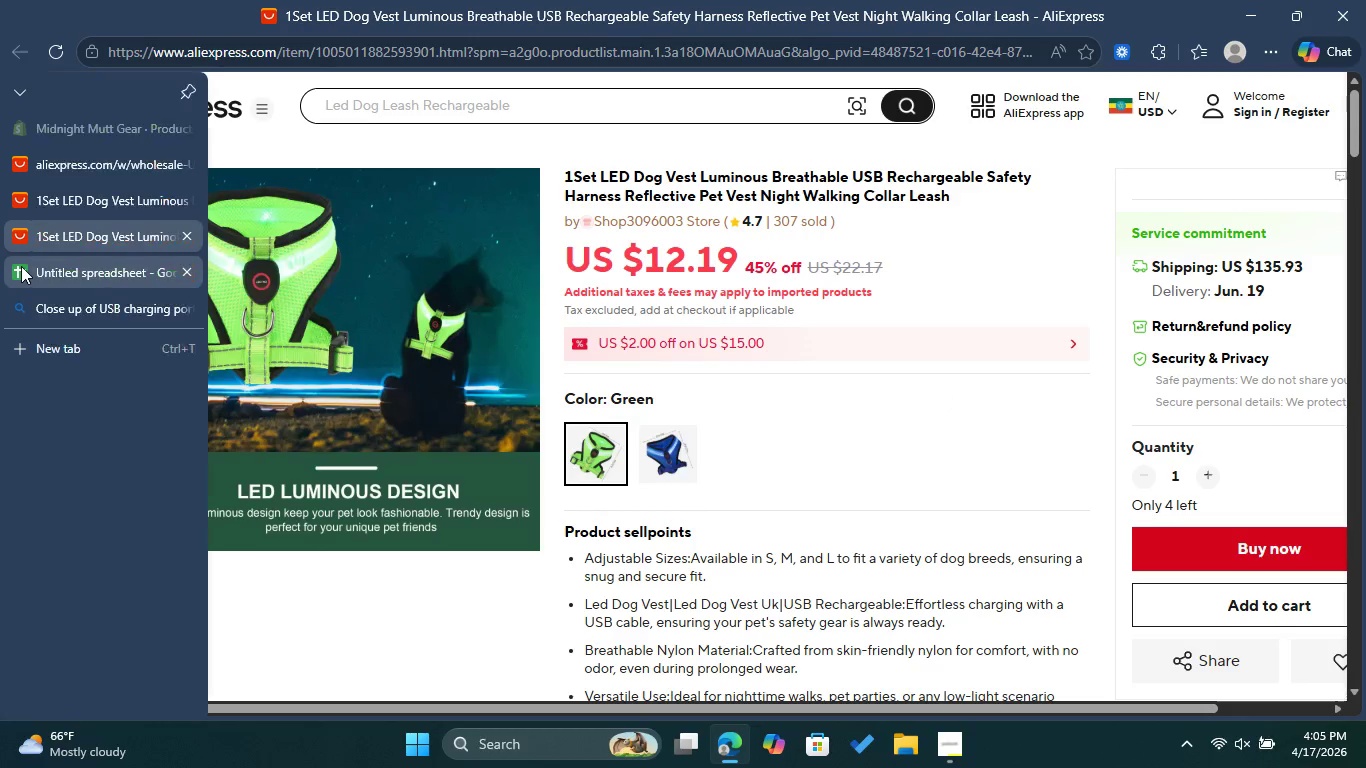 
wait(7.91)
 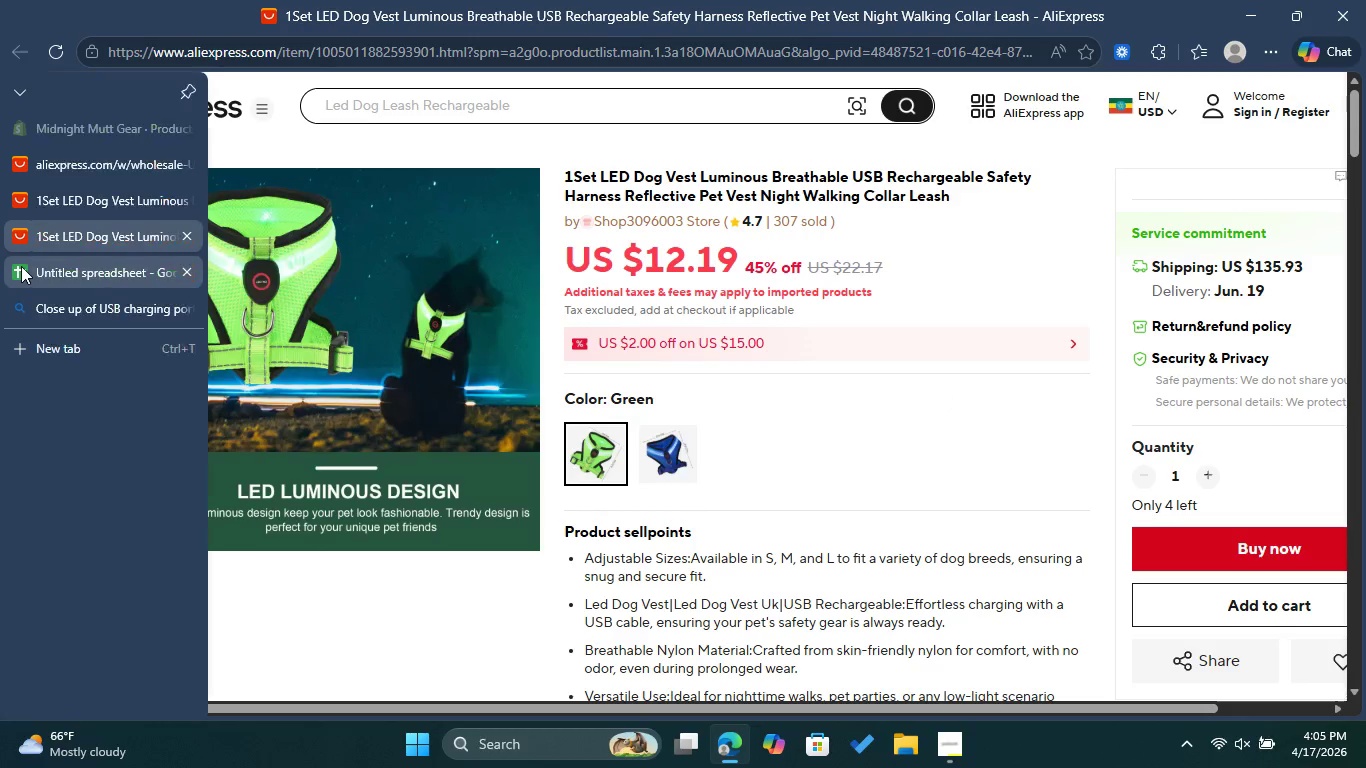 
double_click([1010, 323])
 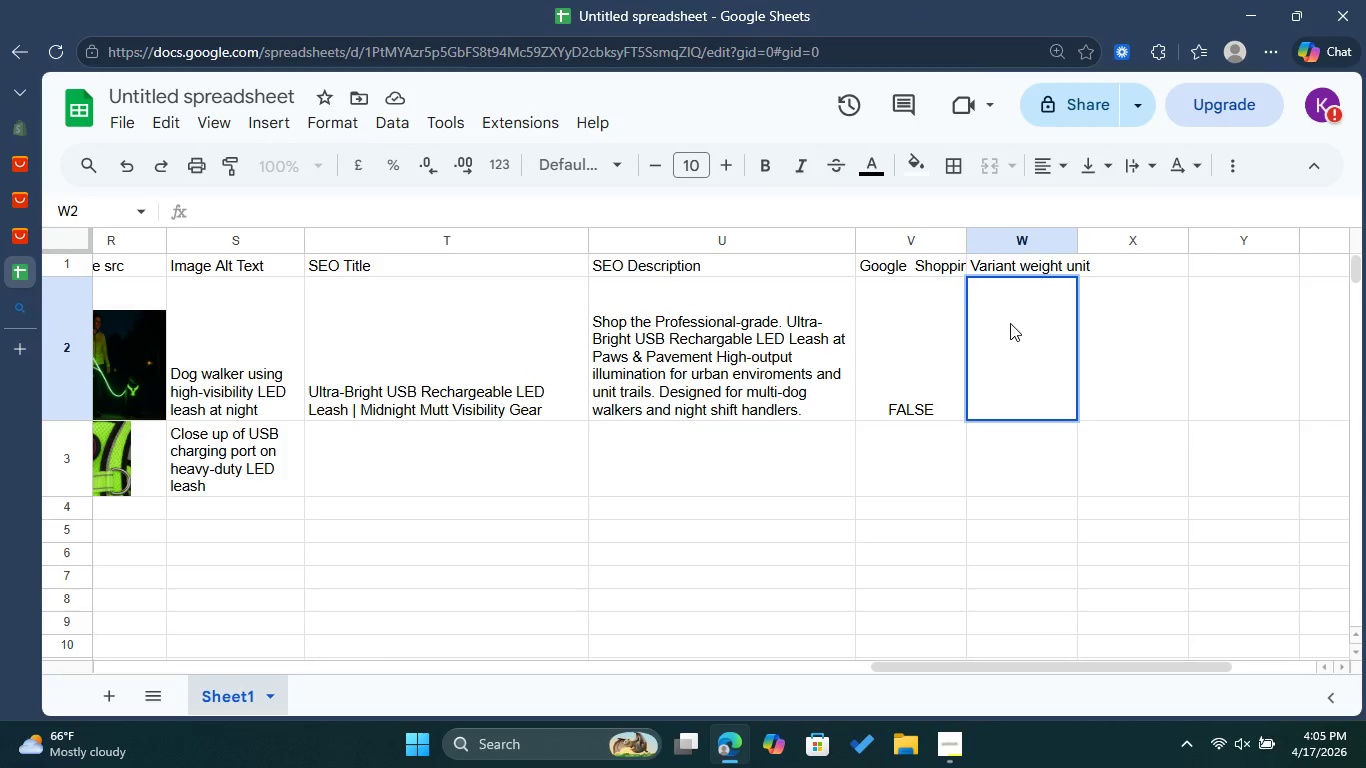 
type(lb)
 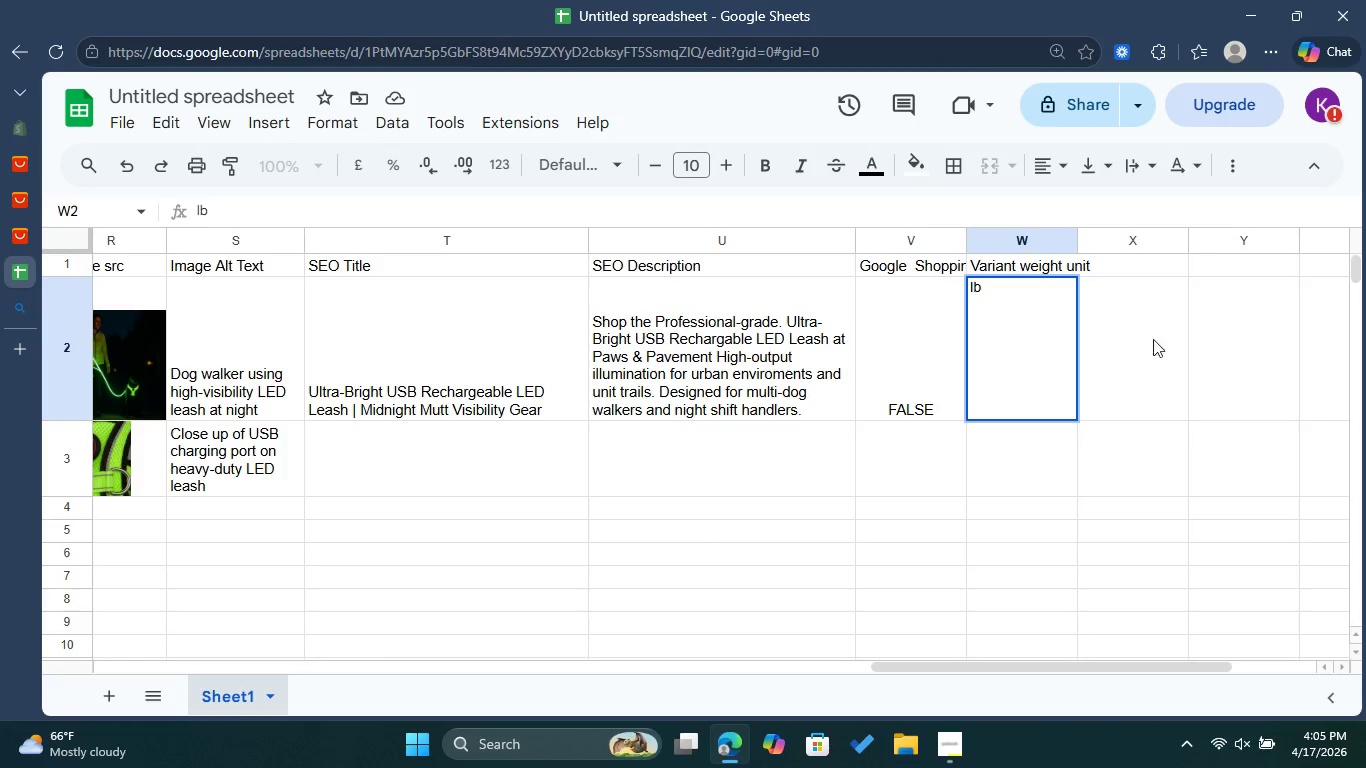 
left_click([1141, 336])
 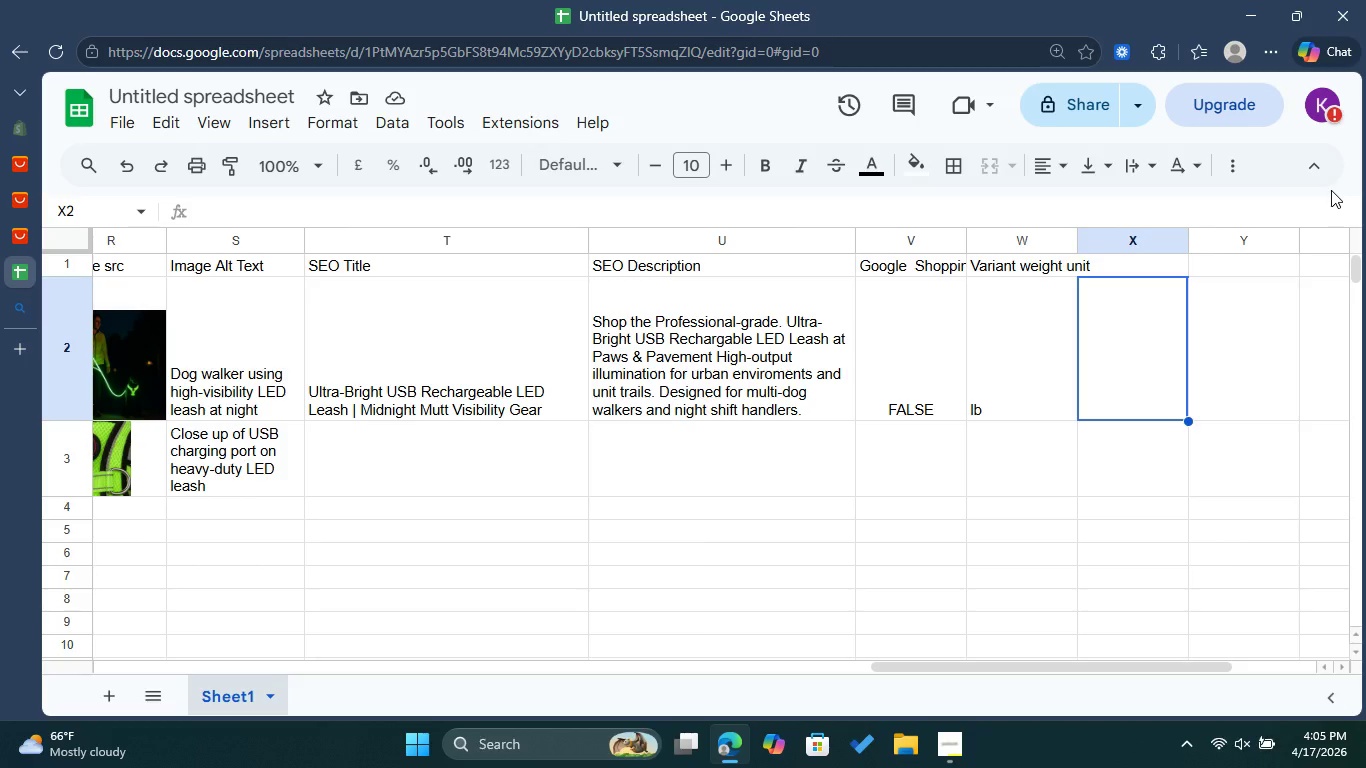 
wait(31.86)
 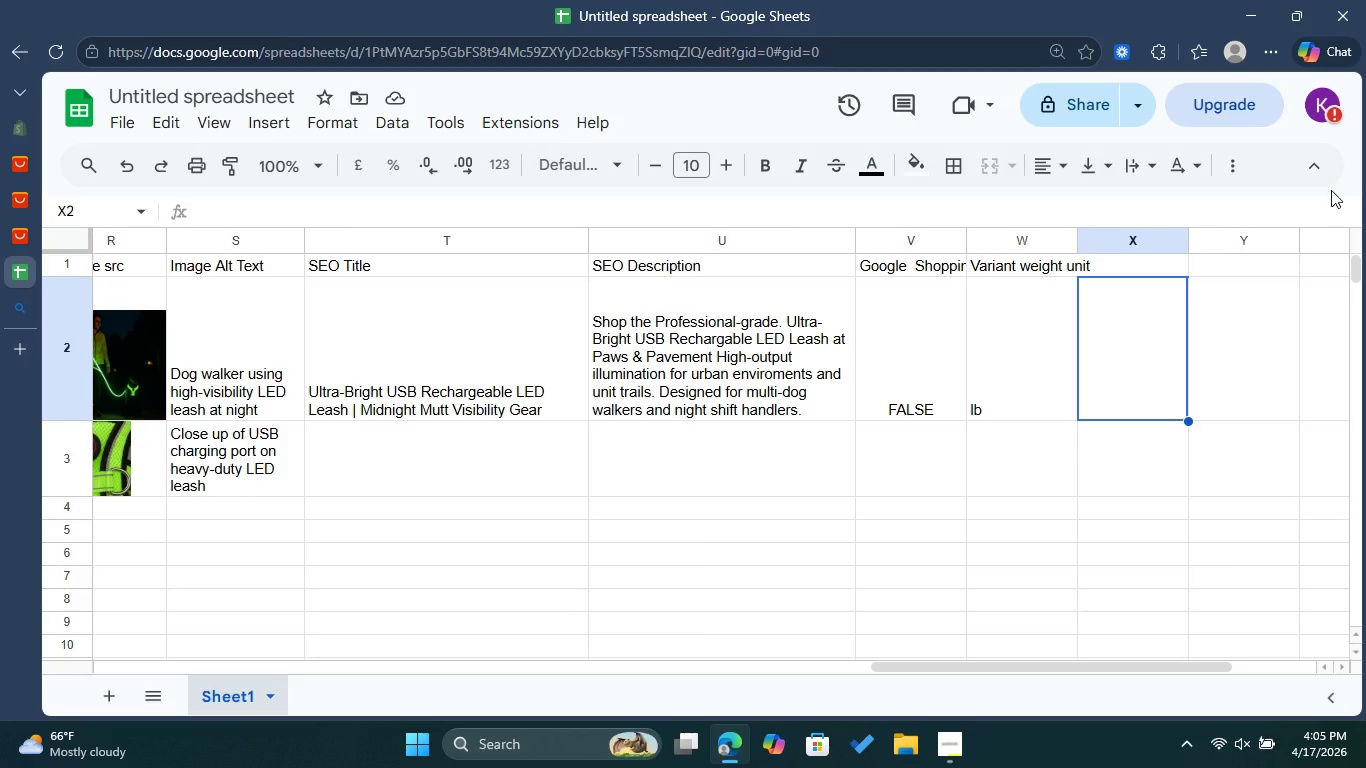 
left_click_drag(start_coordinate=[1003, 661], to_coordinate=[272, 698])
 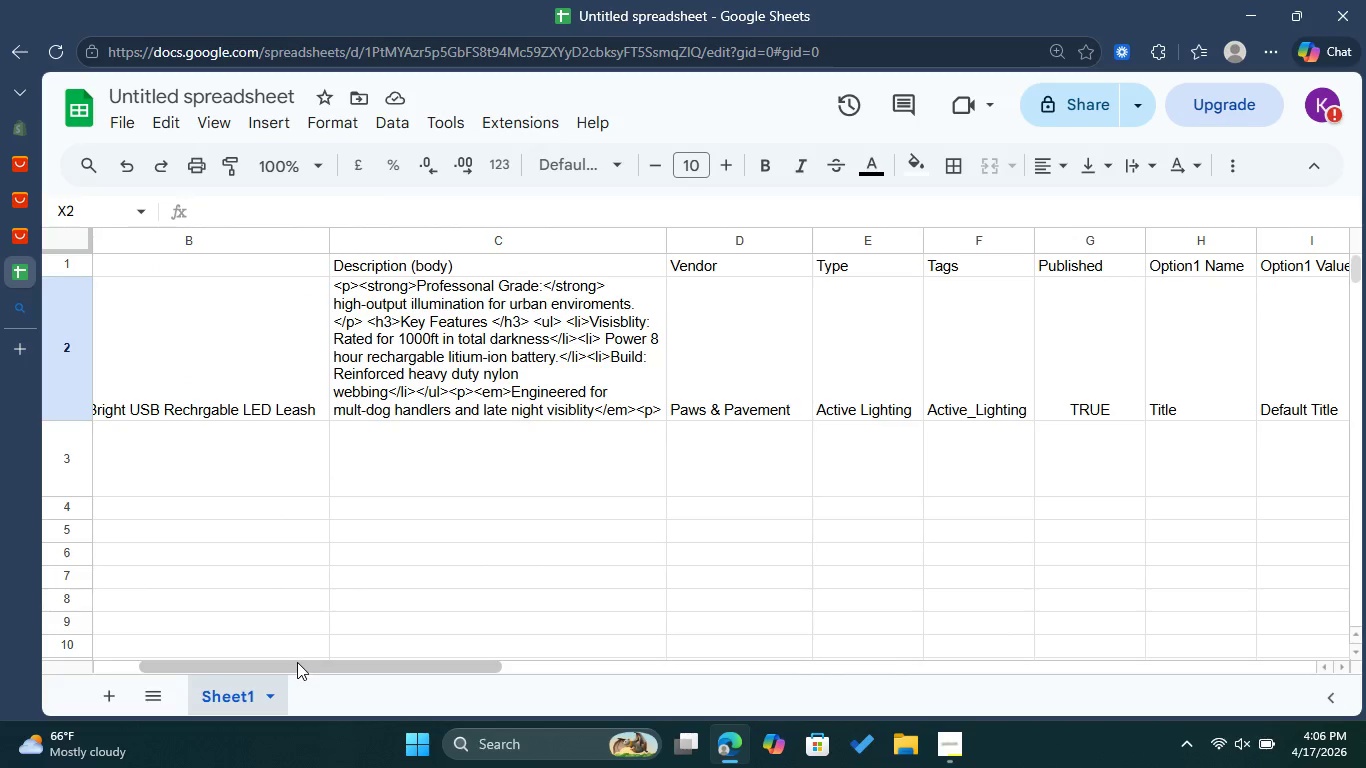 
left_click_drag(start_coordinate=[297, 662], to_coordinate=[194, 652])
 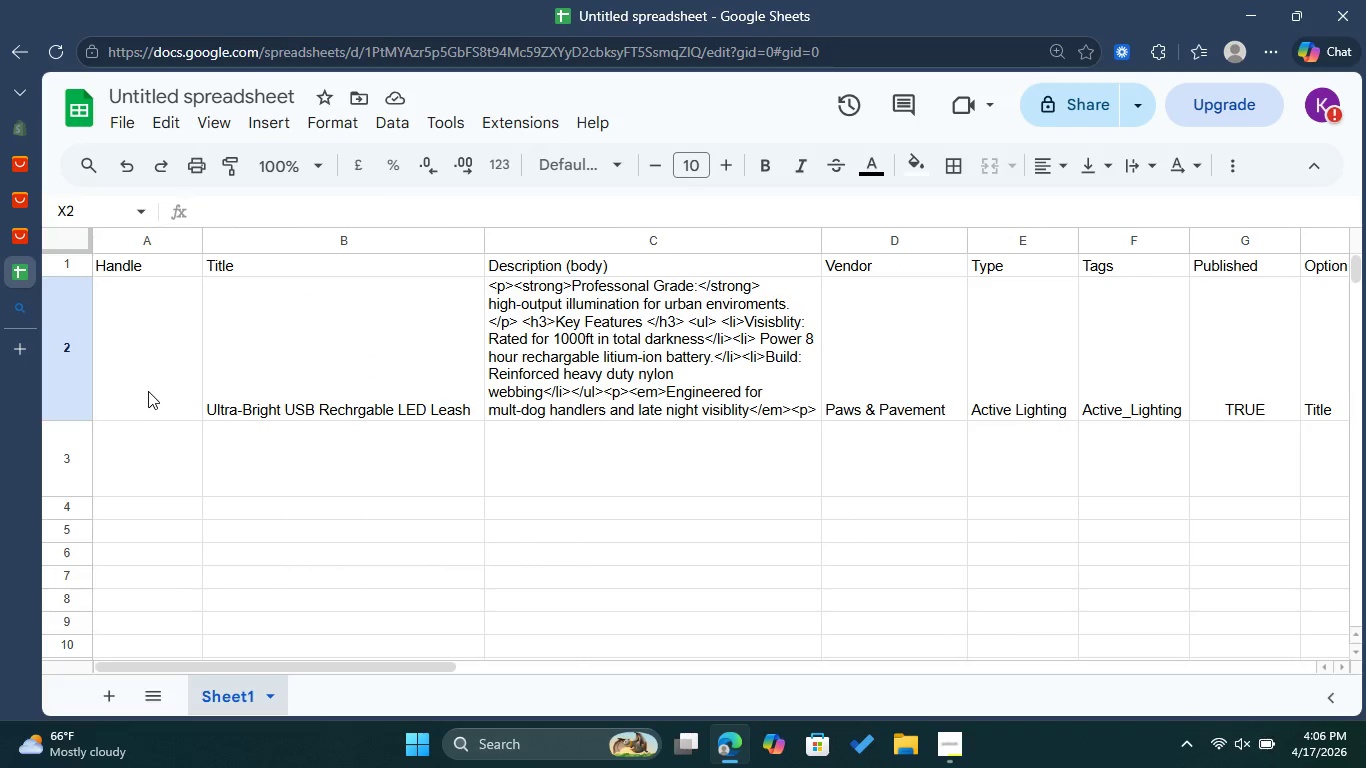 
double_click([148, 391])
 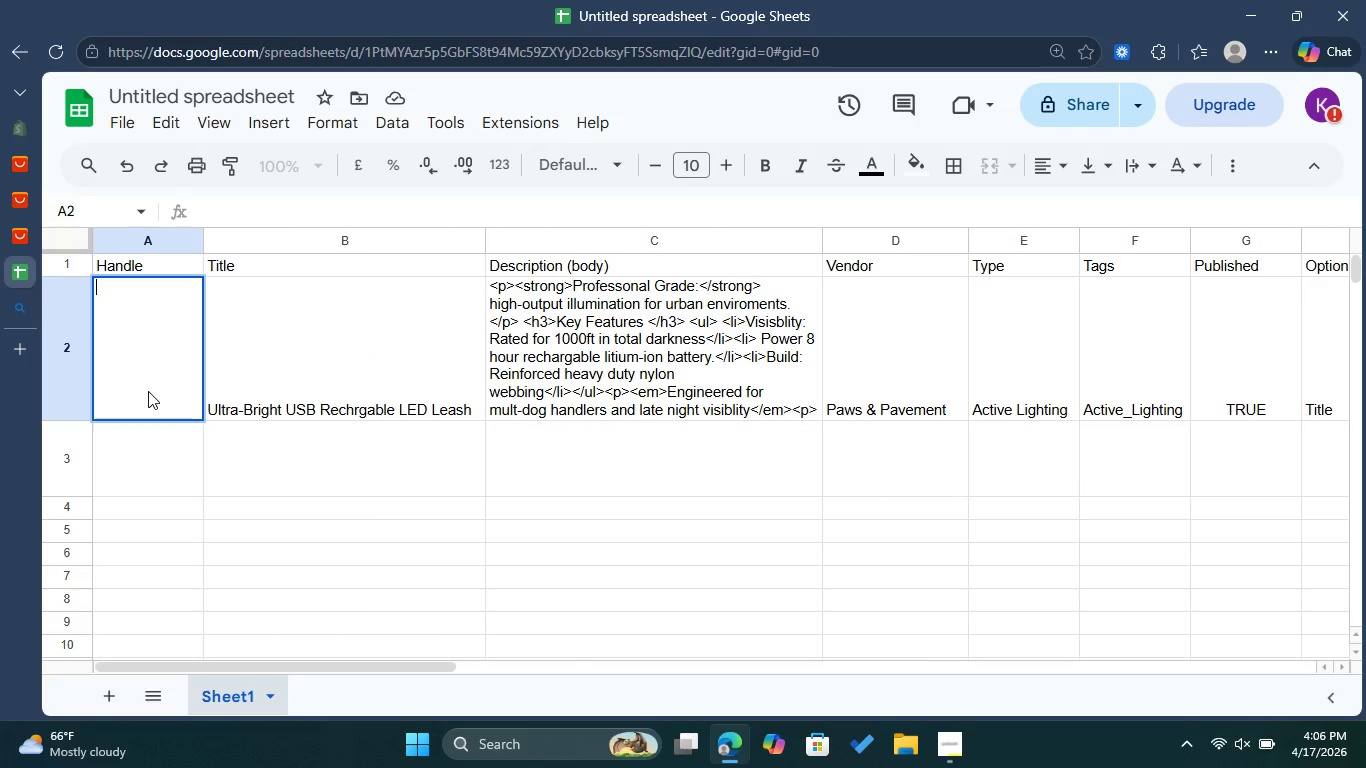 
type(active )
key(Backspace)
type(-led )
key(Backspace)
type(-les)
key(Backspace)
type(ash )
key(Backspace)
type(-usb )
 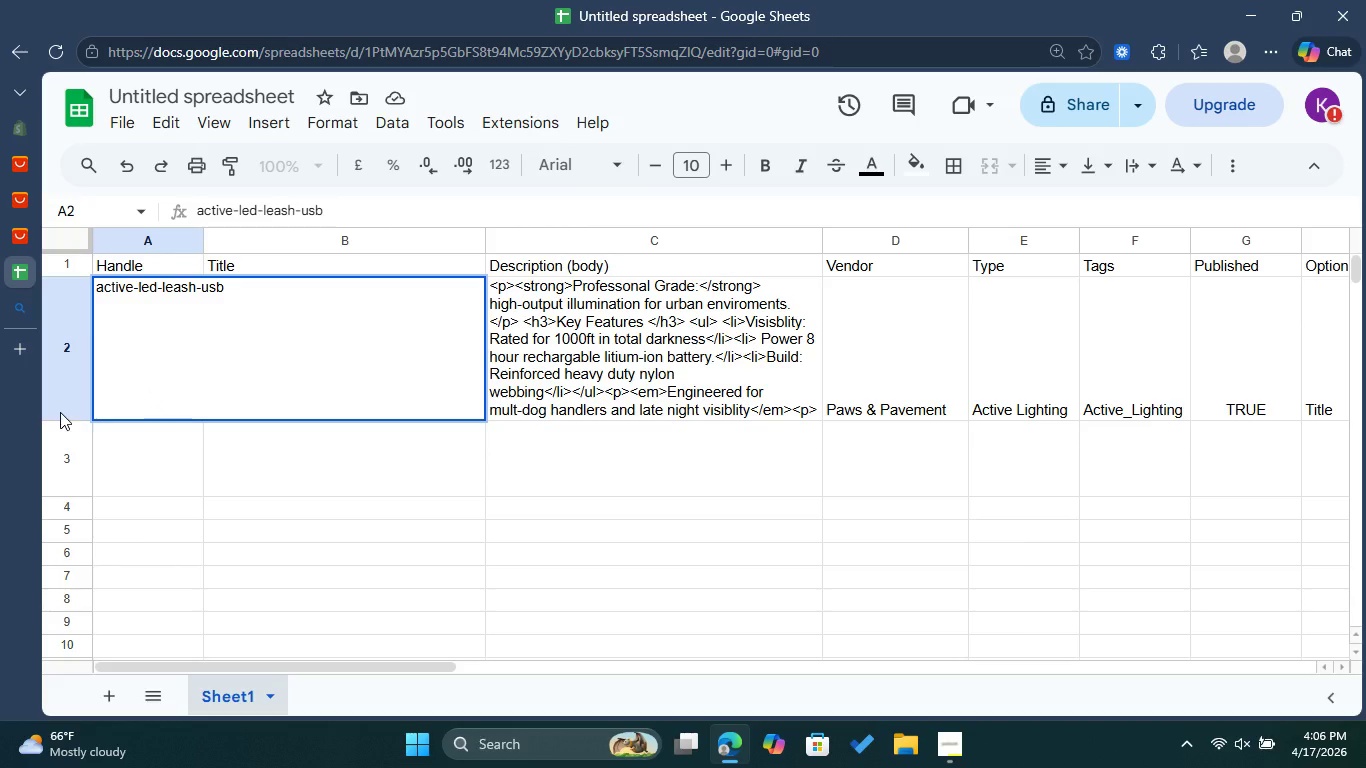 
left_click([139, 467])
 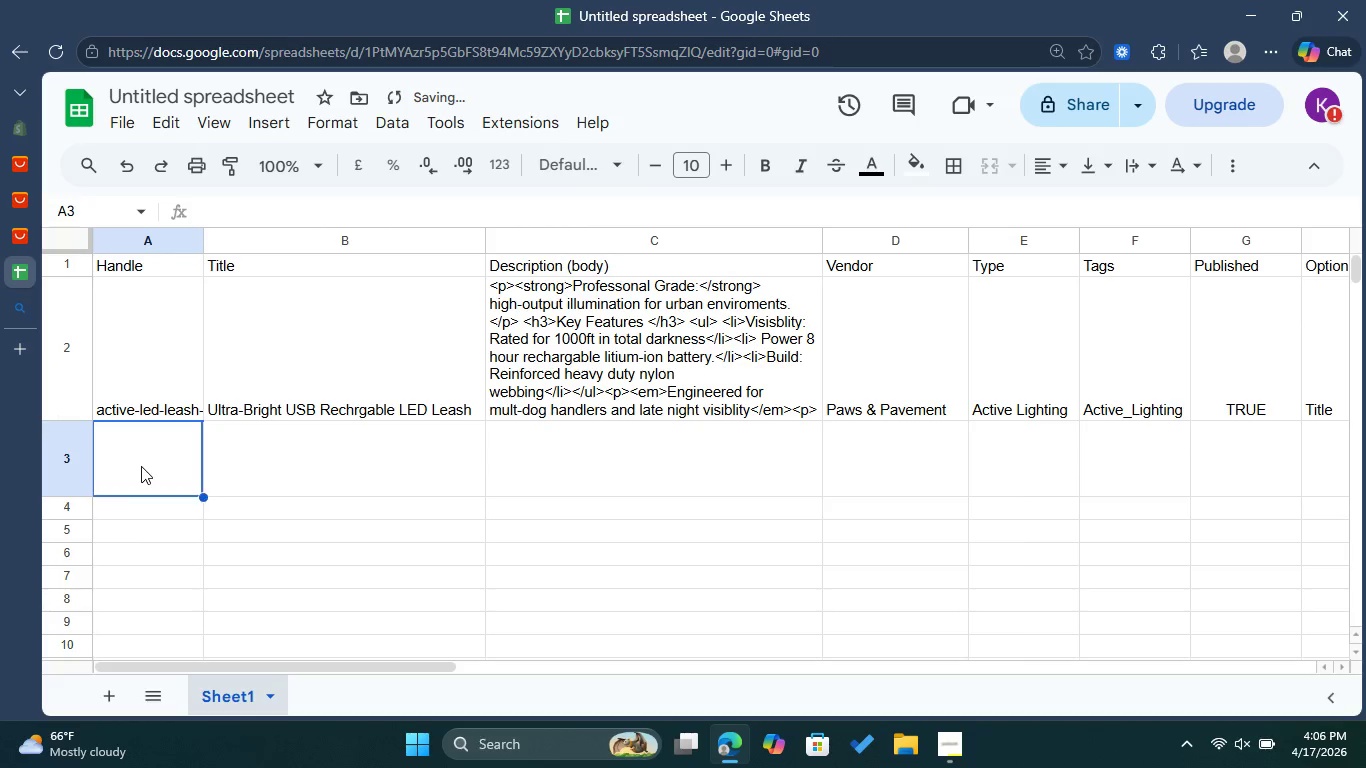 
double_click([141, 466])
 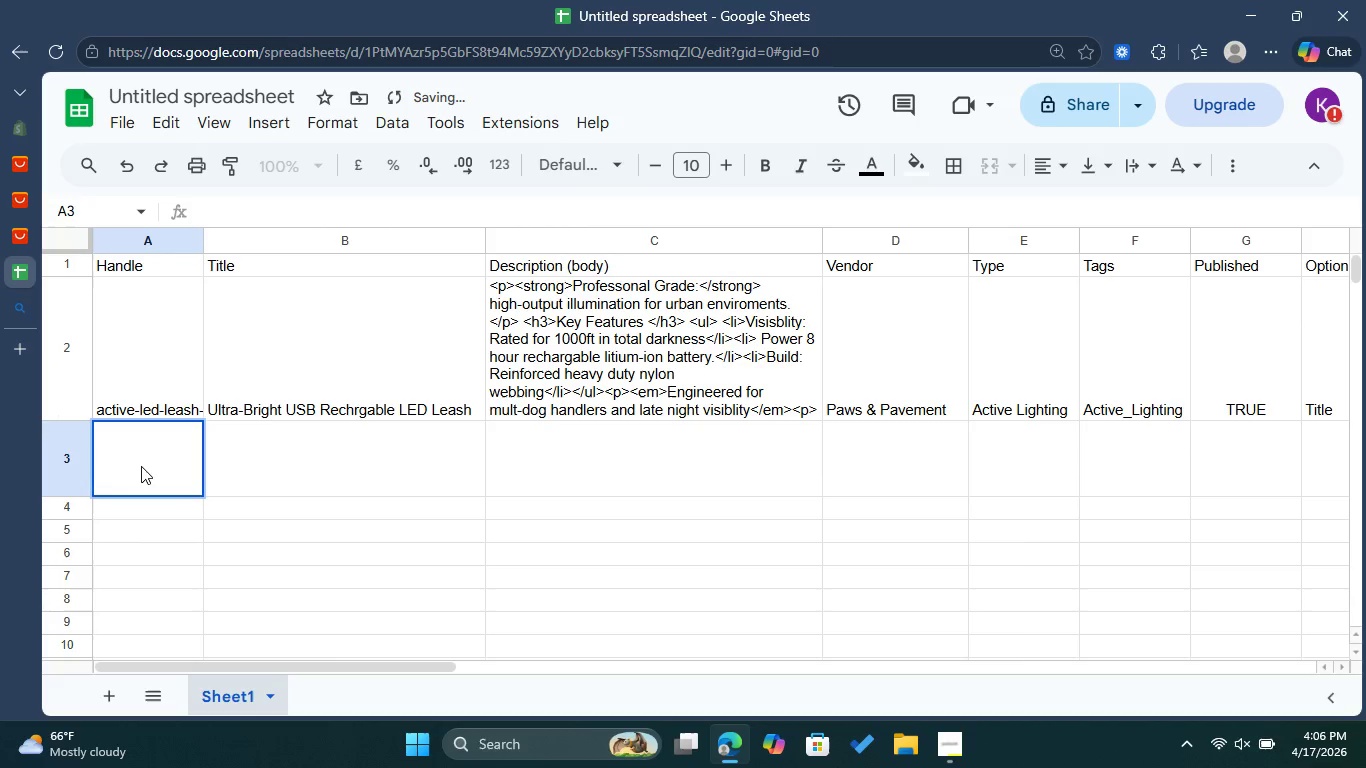 
type(active)
key(Tab)
 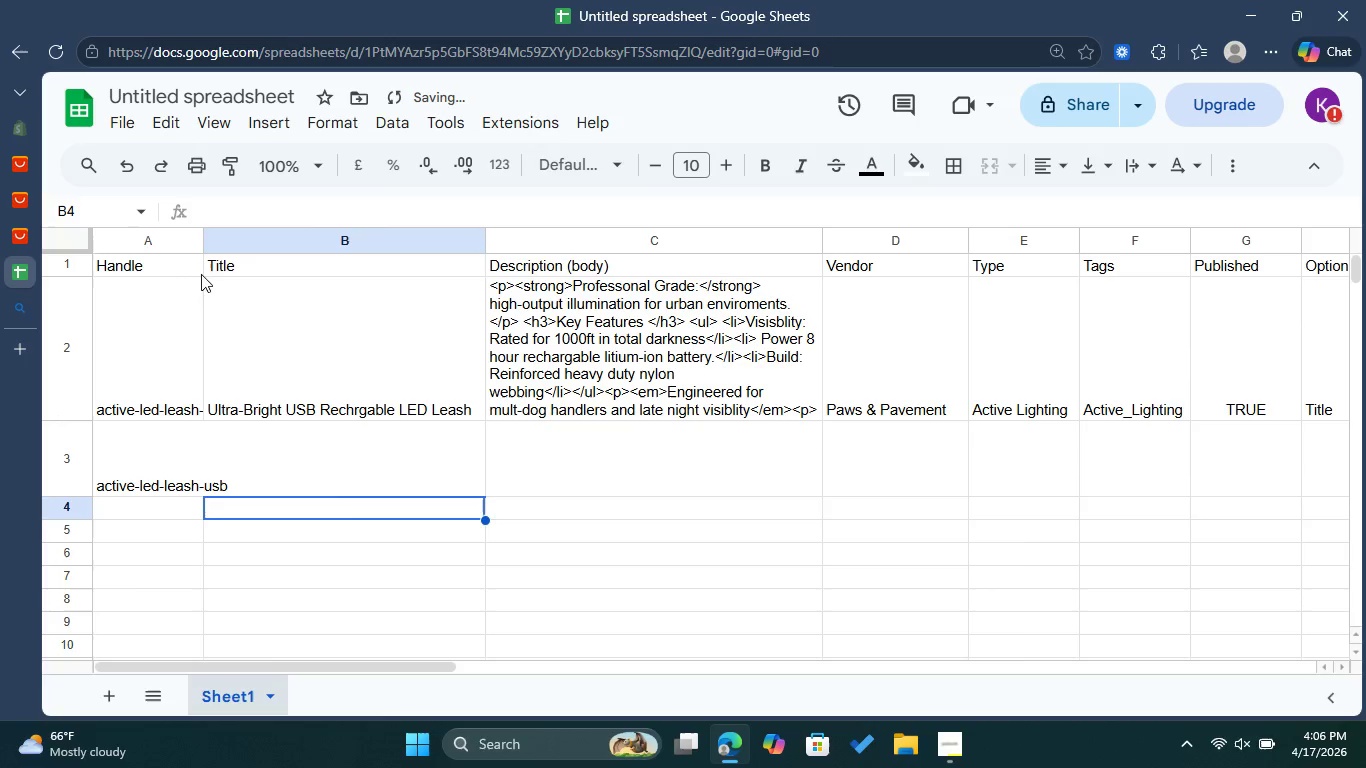 
left_click_drag(start_coordinate=[209, 238], to_coordinate=[257, 244])
 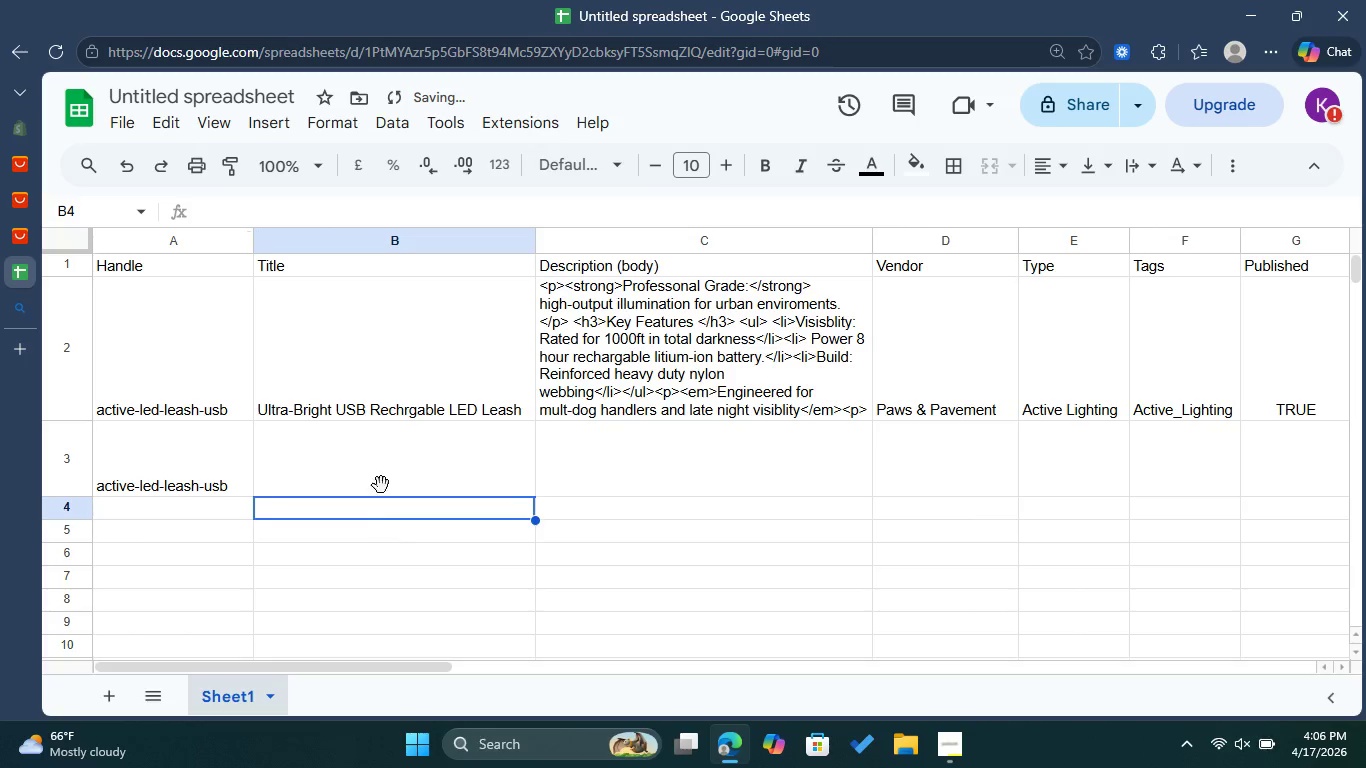 
left_click([381, 475])
 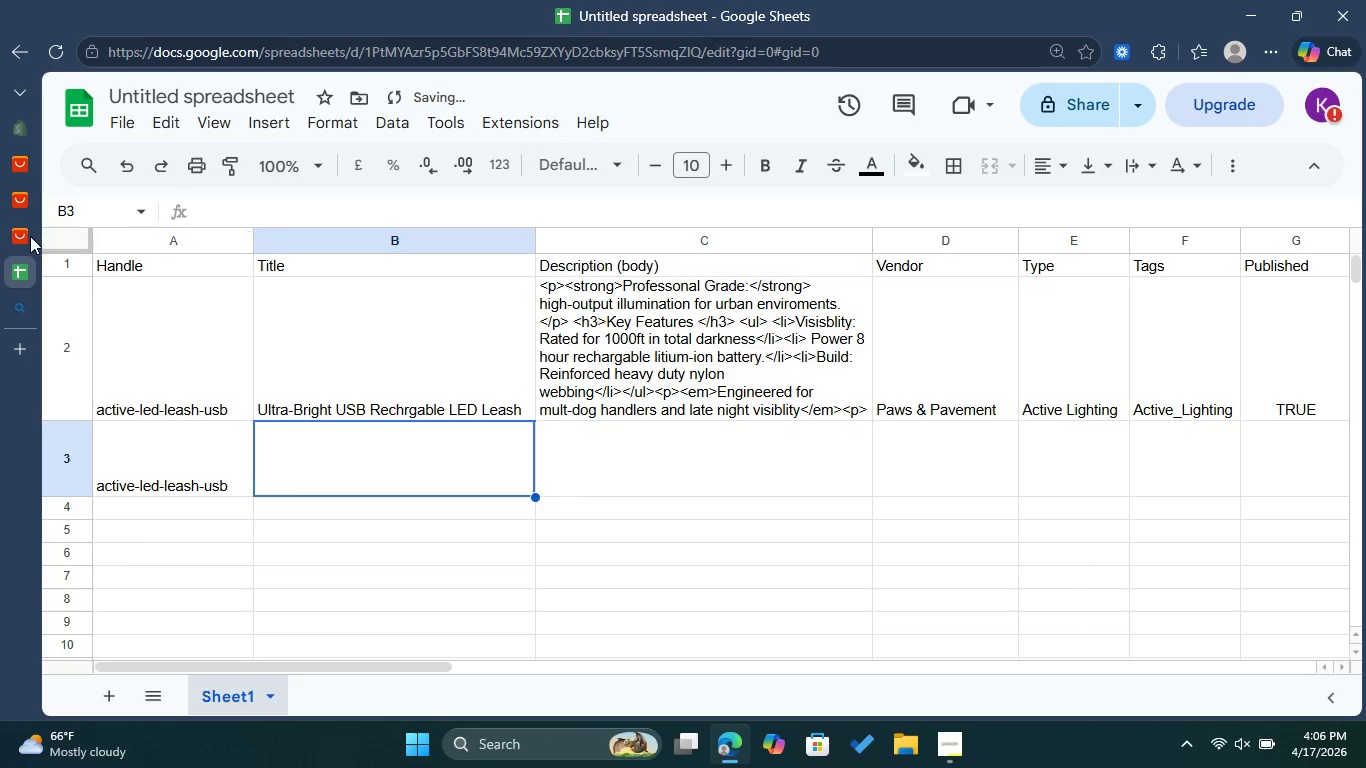 
left_click([19, 231])
 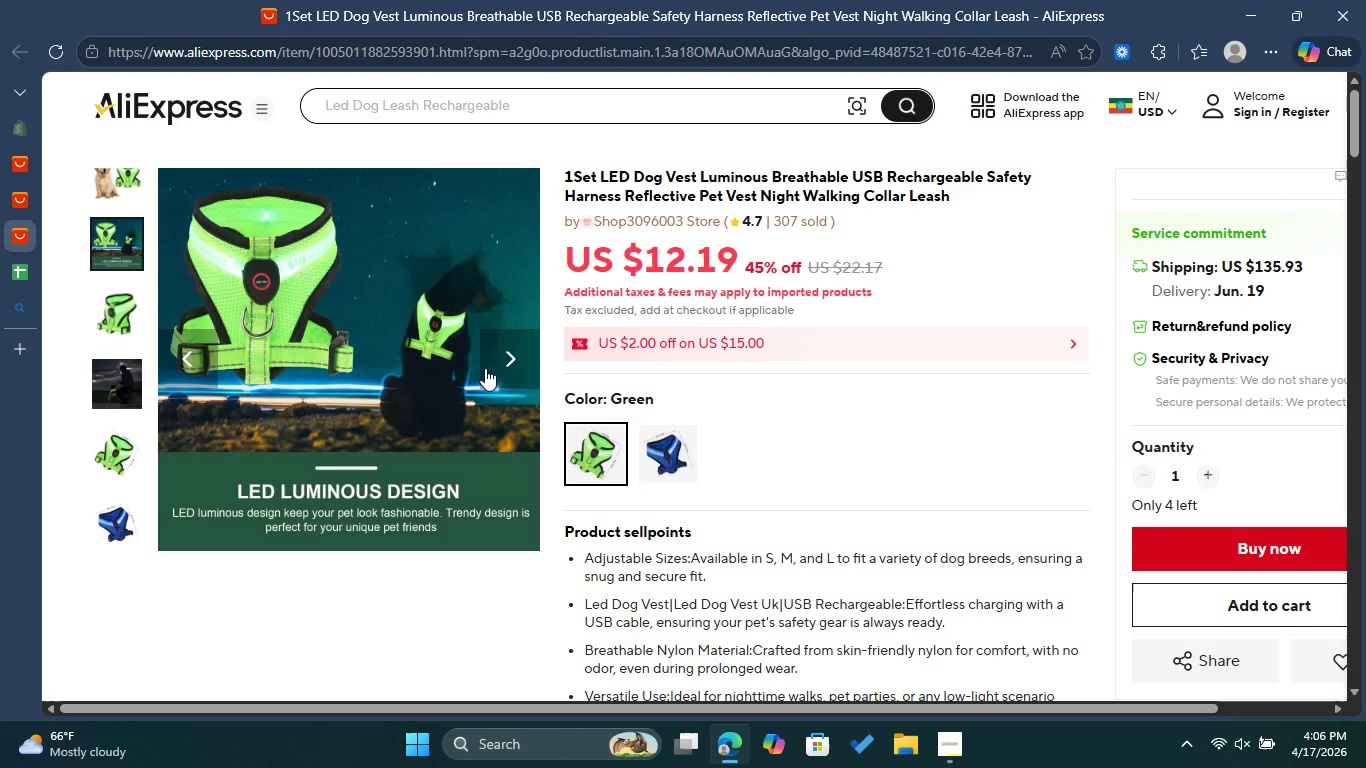 
wait(9.64)
 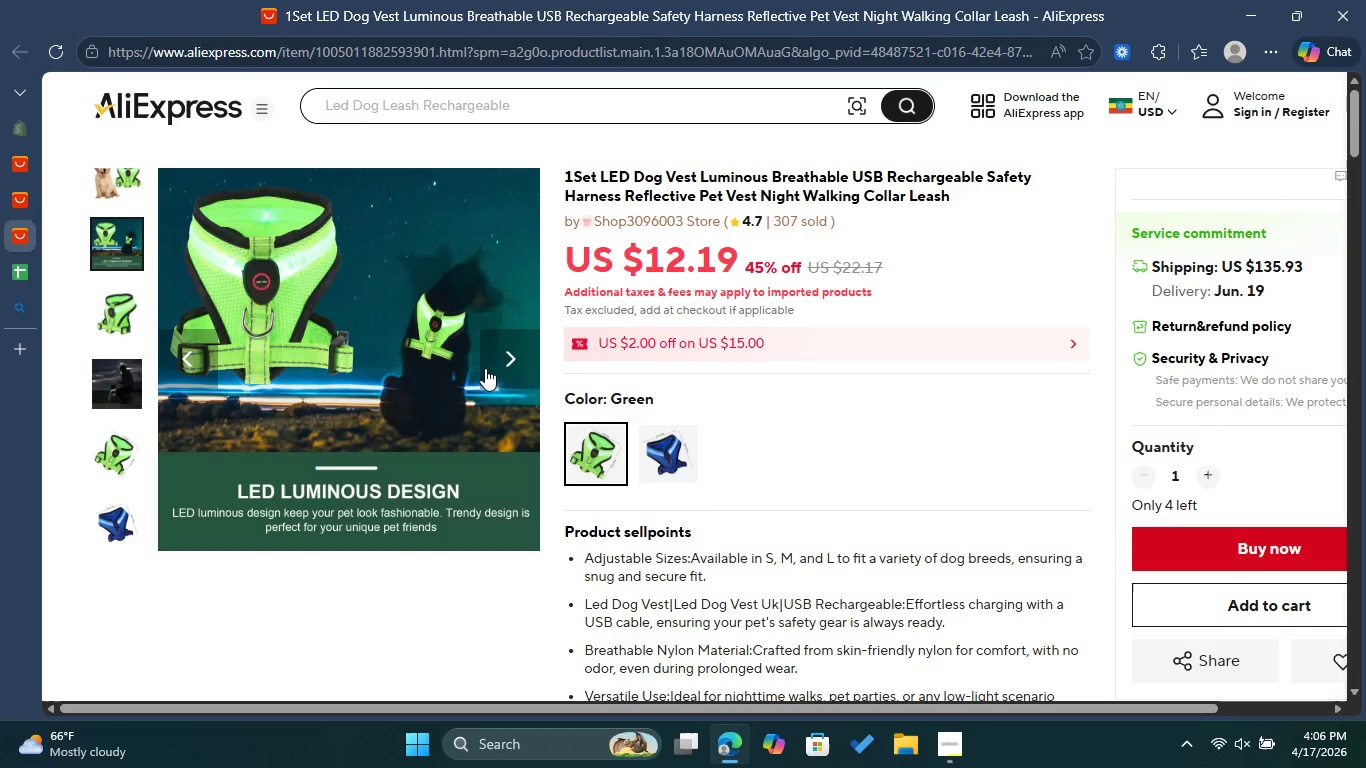 
left_click([12, 265])
 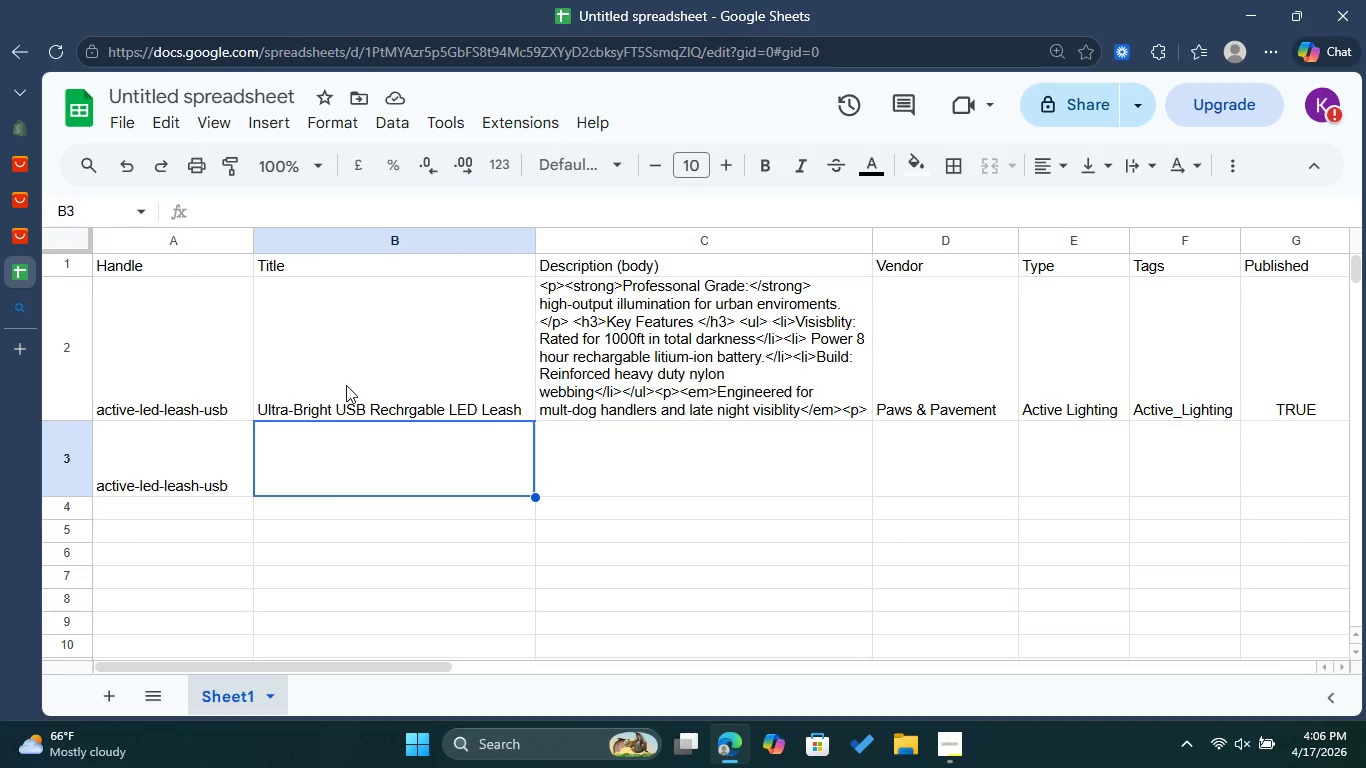 
wait(6.78)
 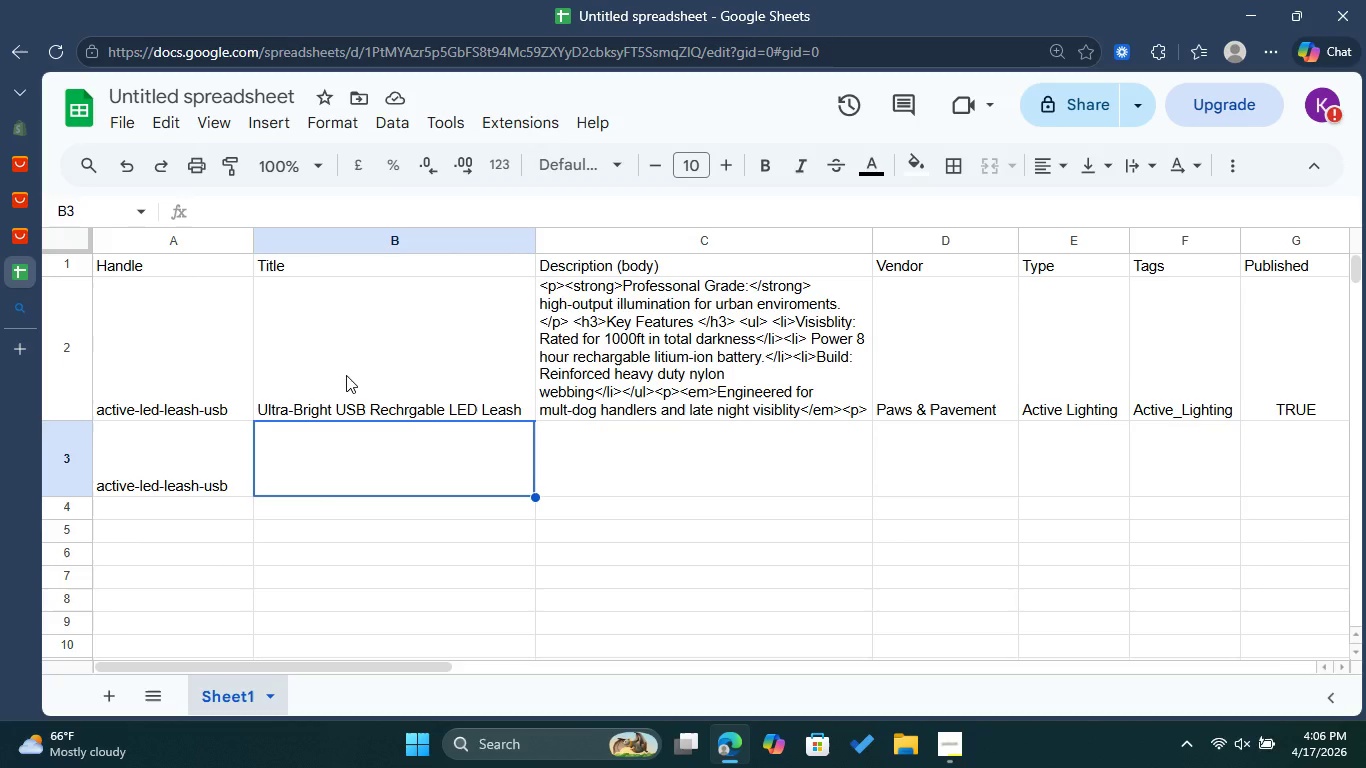 
mouse_move([67, 243])
 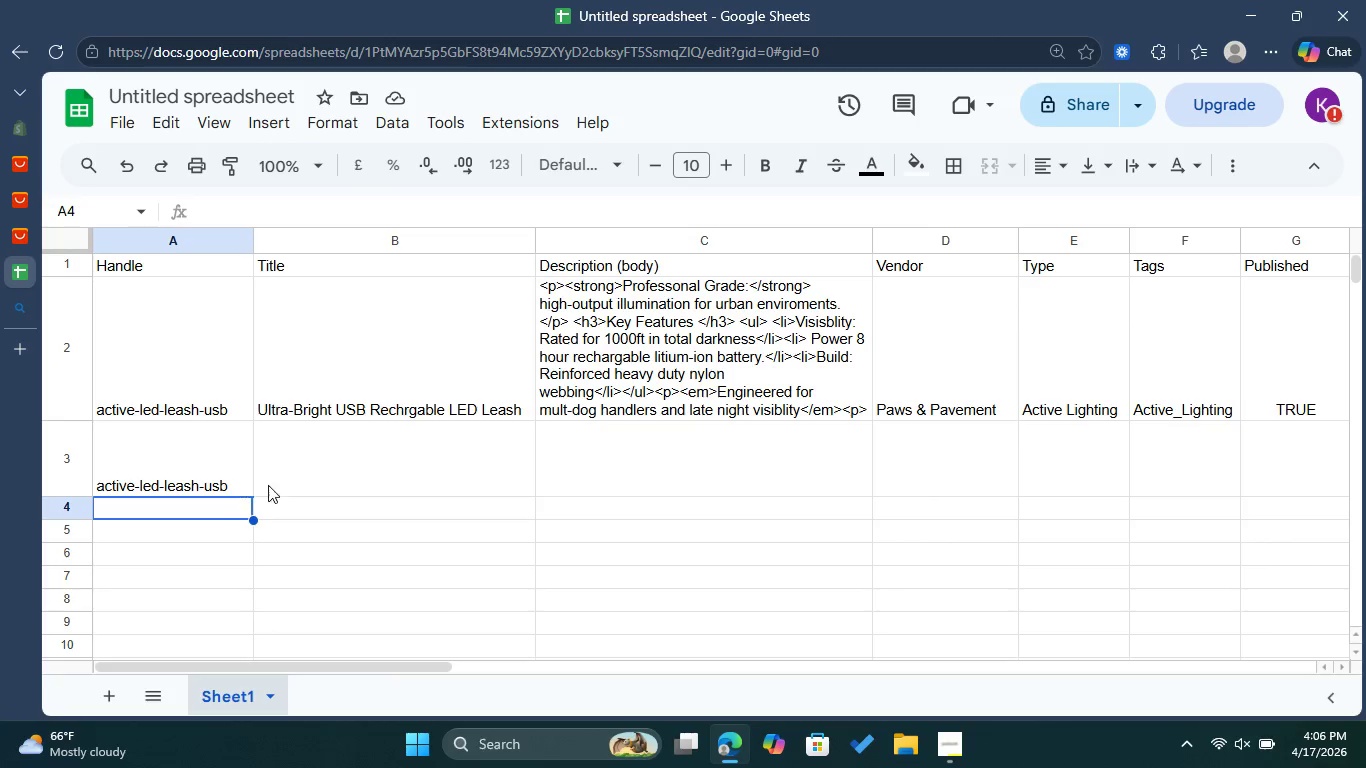 
scroll: coordinate [355, 475], scroll_direction: down, amount: 1.0
 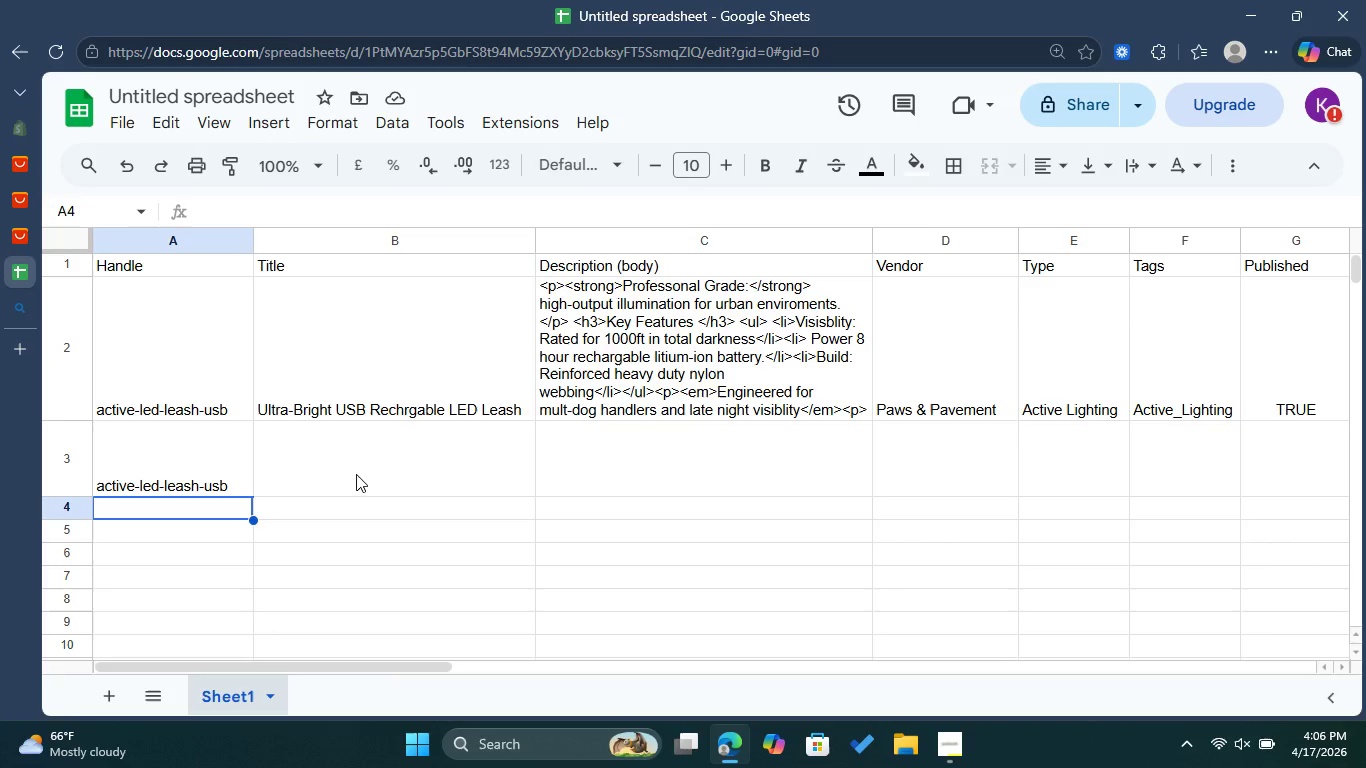 
scroll: coordinate [356, 474], scroll_direction: up, amount: 1.0
 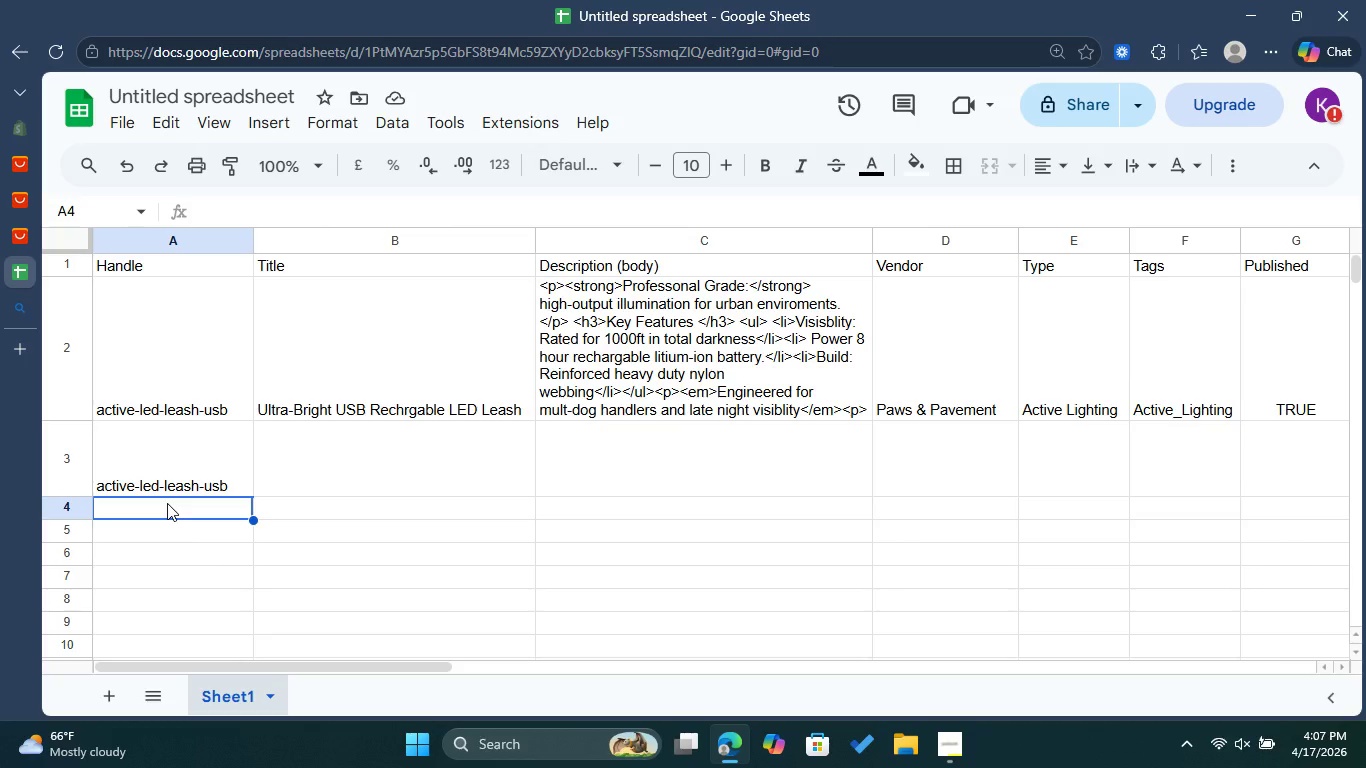 
wait(16.63)
 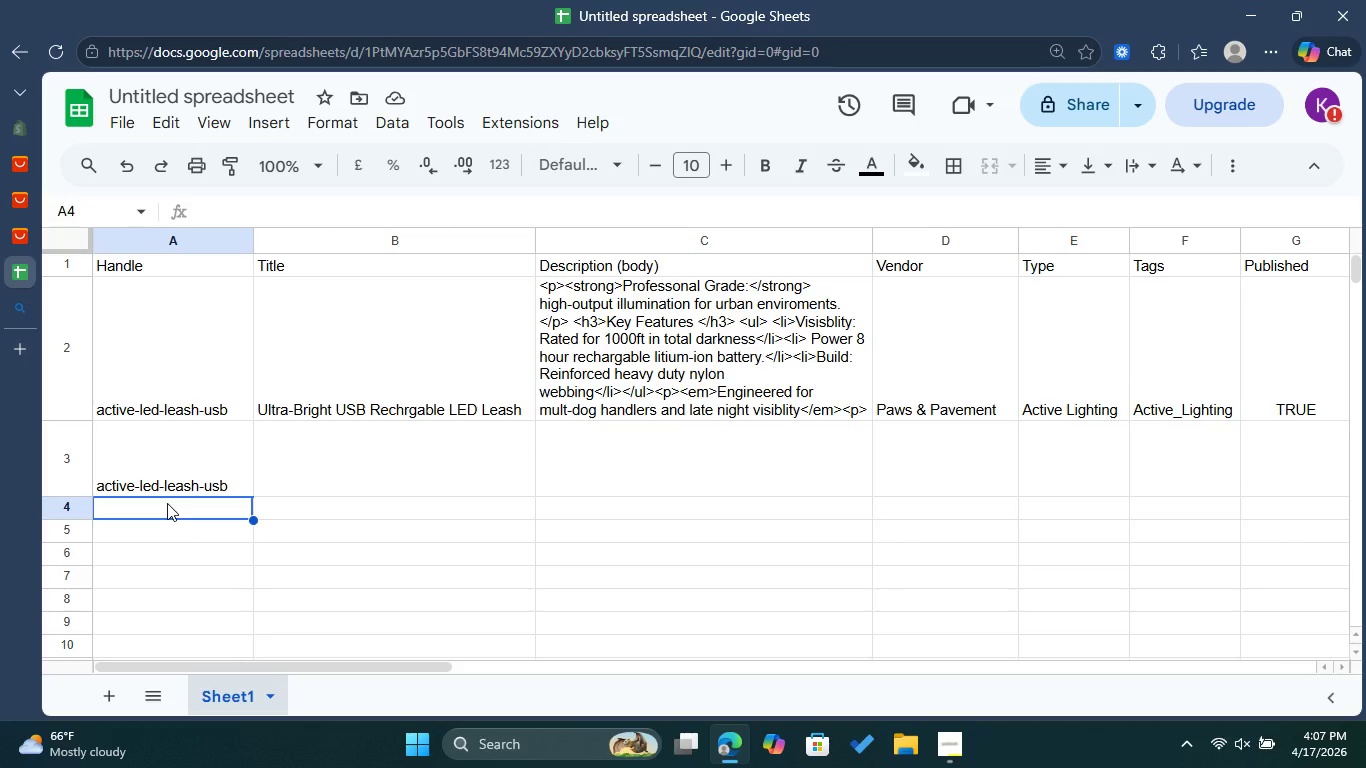 
left_click([249, 213])
 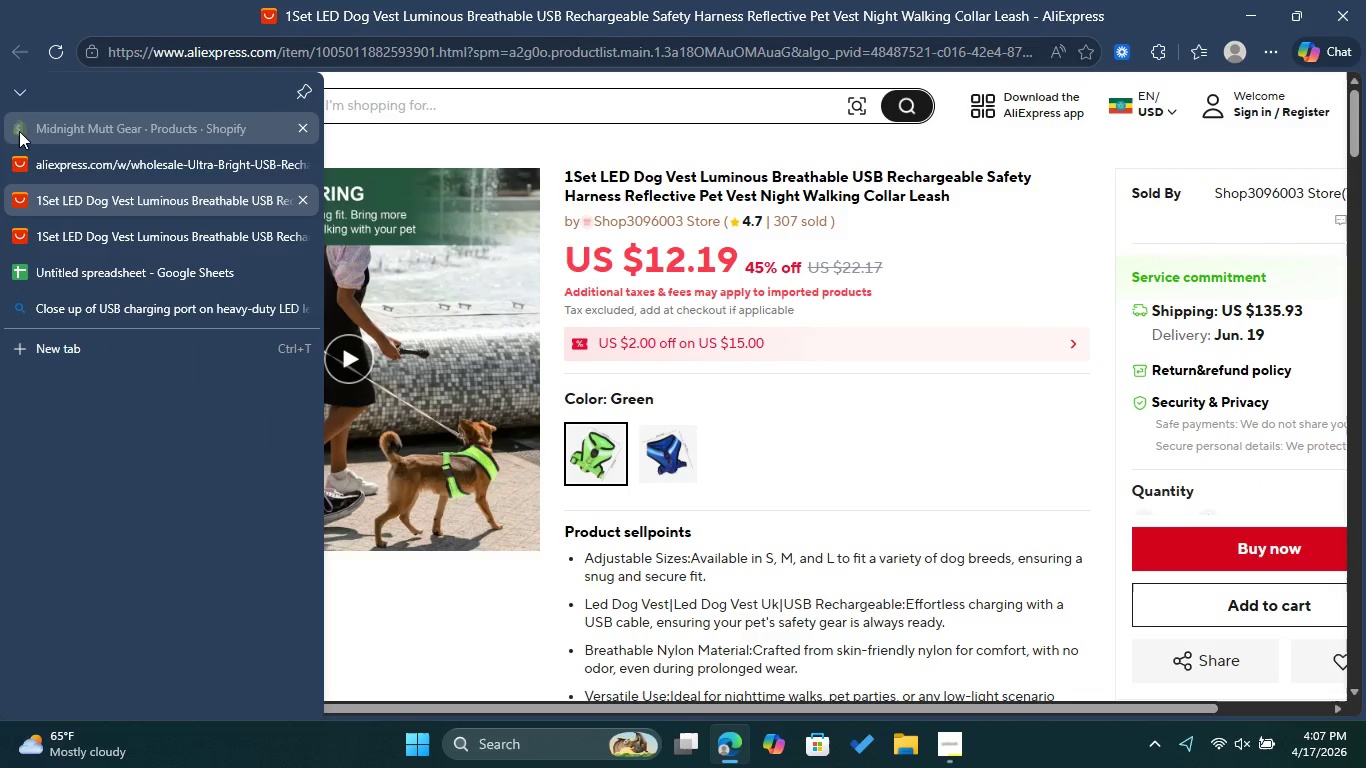 
left_click([34, 165])
 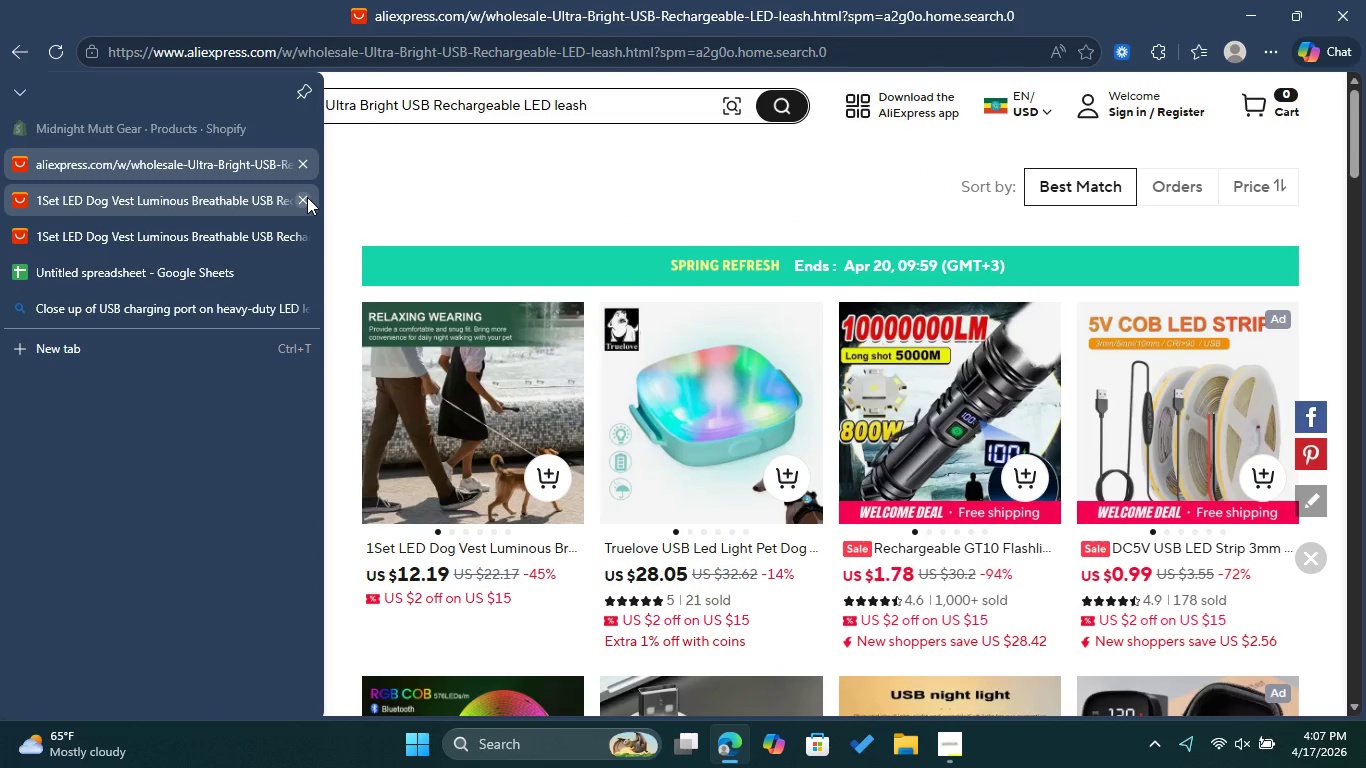 
left_click([307, 198])
 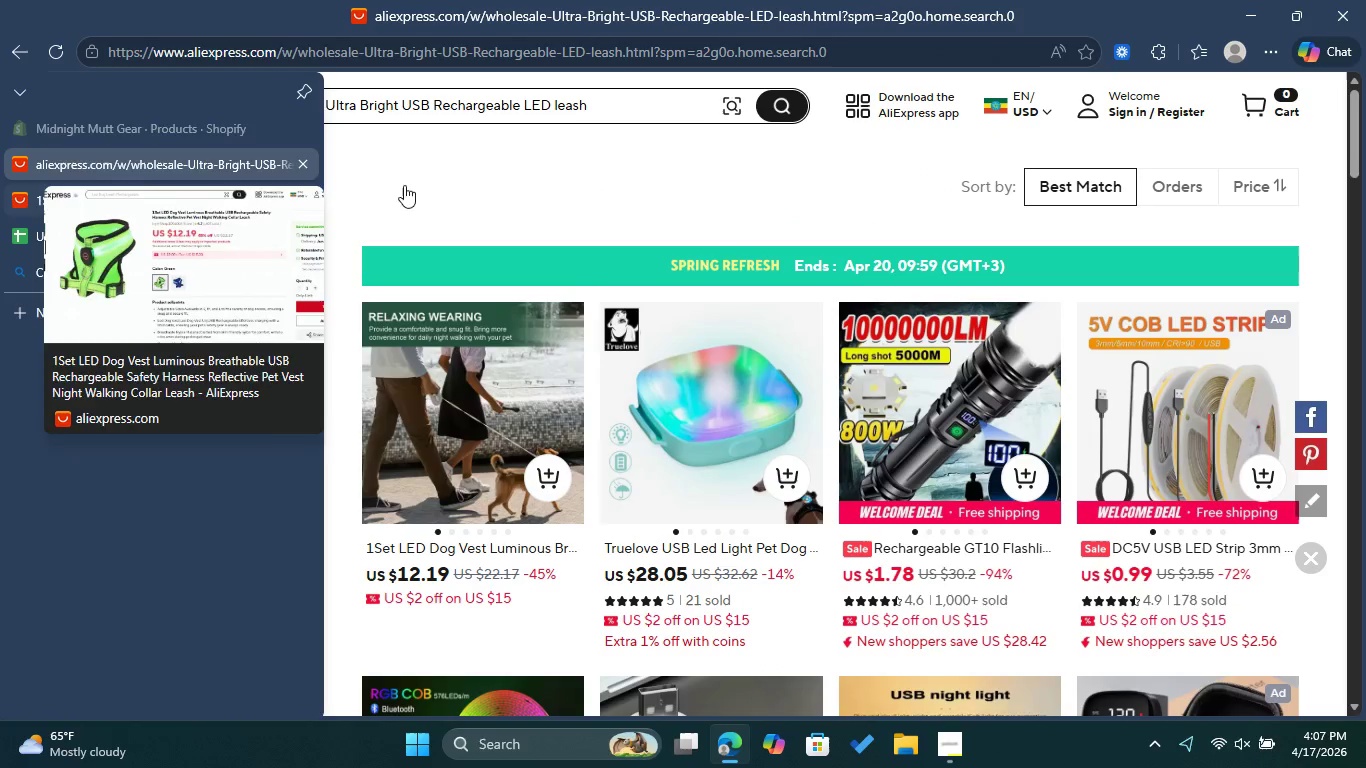 
left_click([627, 100])
 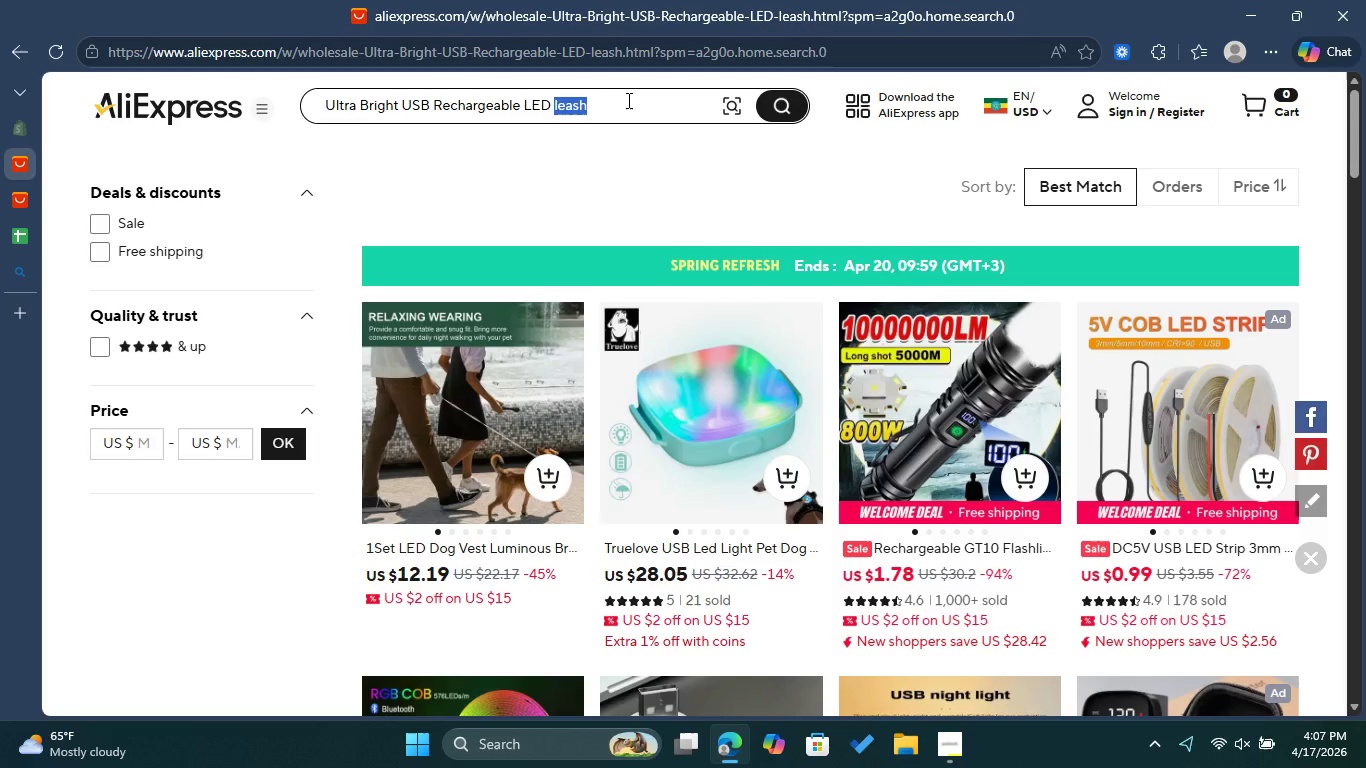 
left_click_drag(start_coordinate=[627, 100], to_coordinate=[337, 109])
 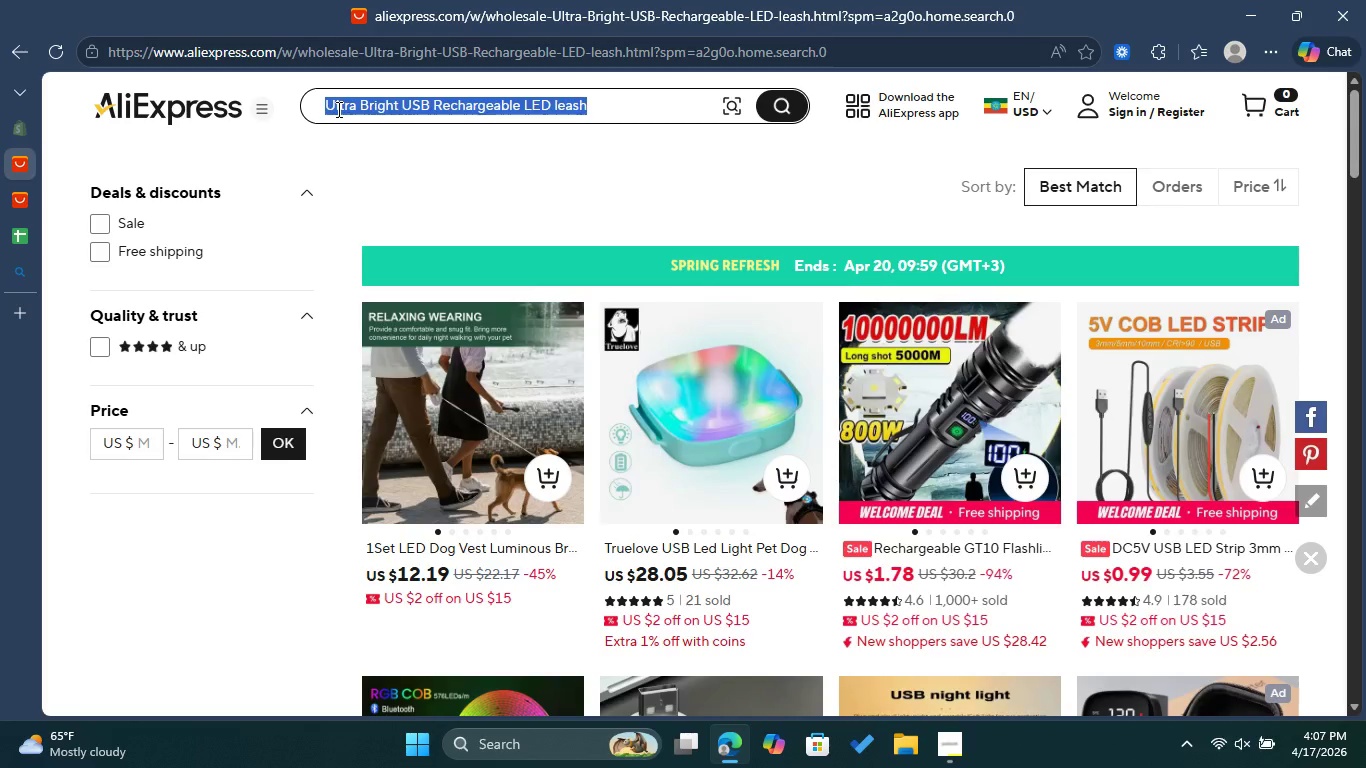 
key(Backspace)
 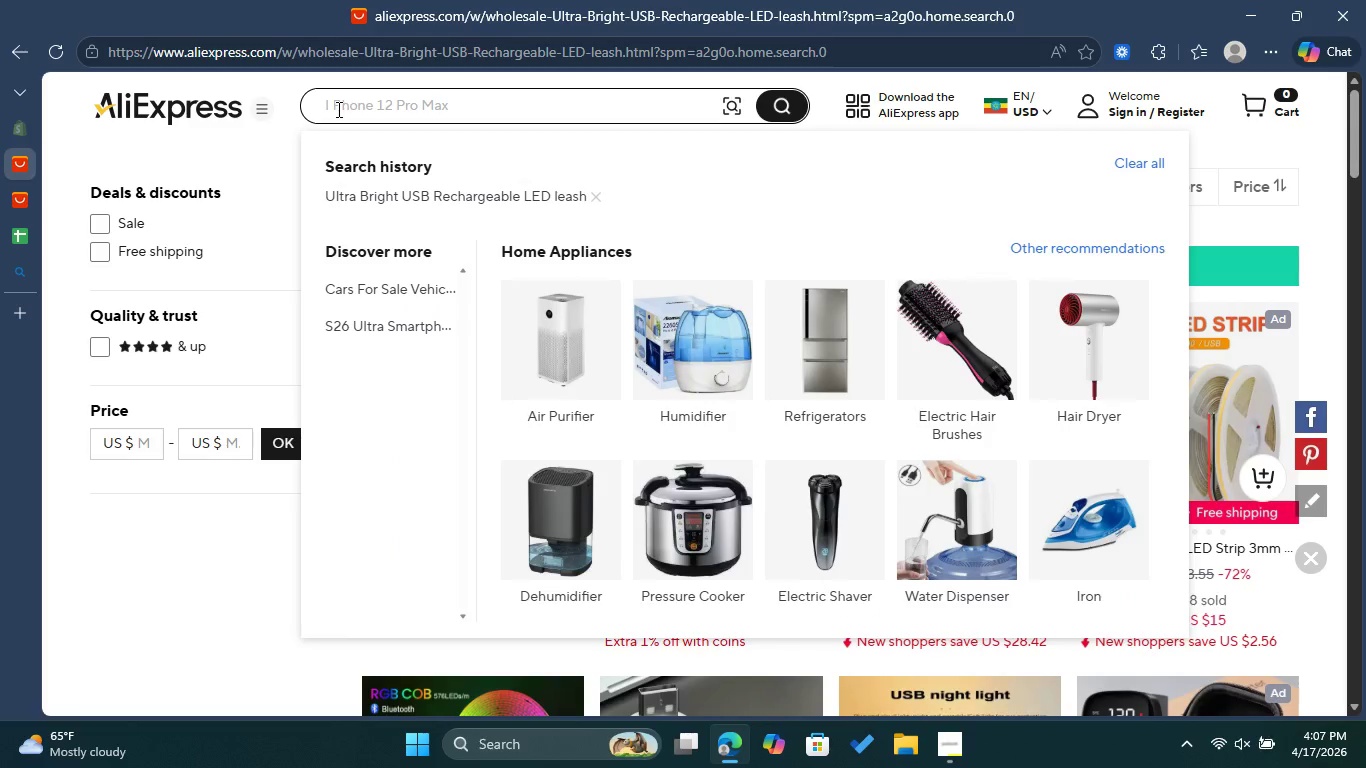 
type(Triple)
 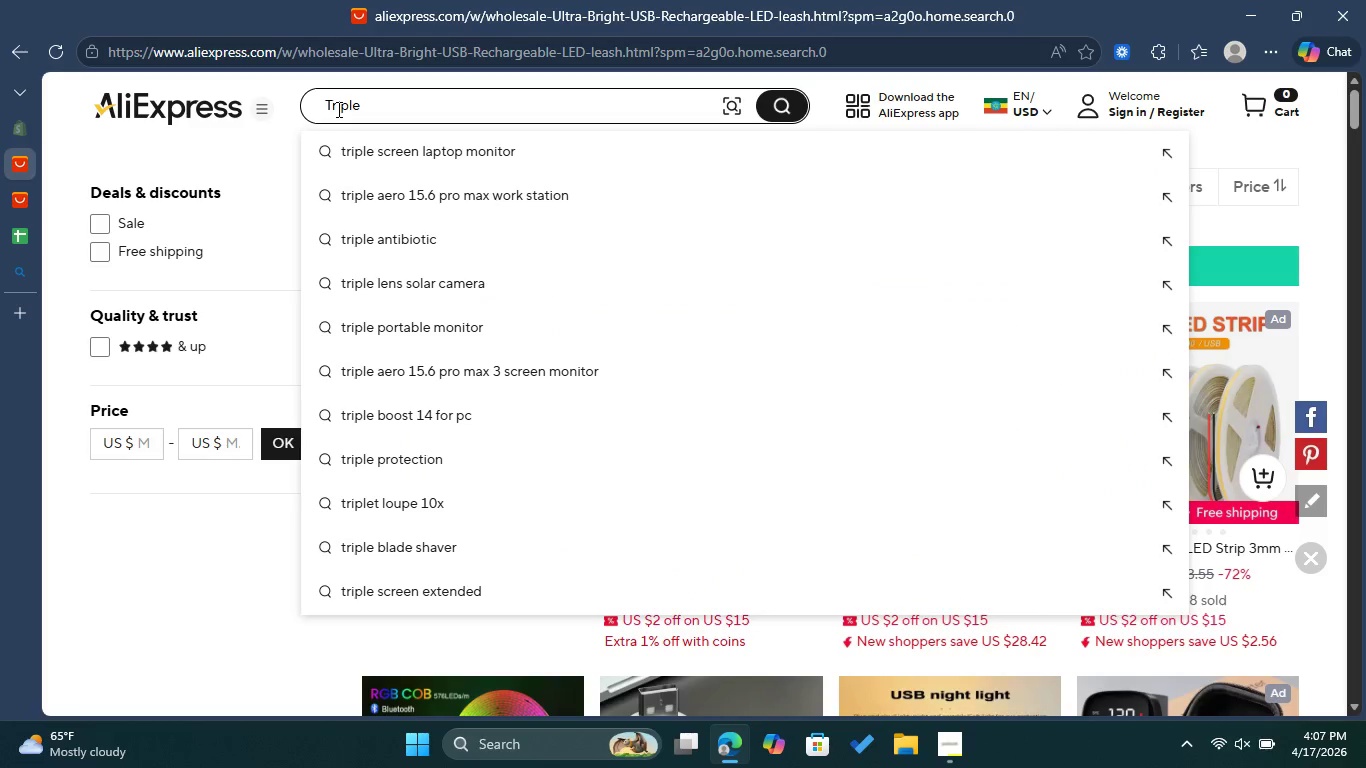 
key(Control+ControlLeft)
 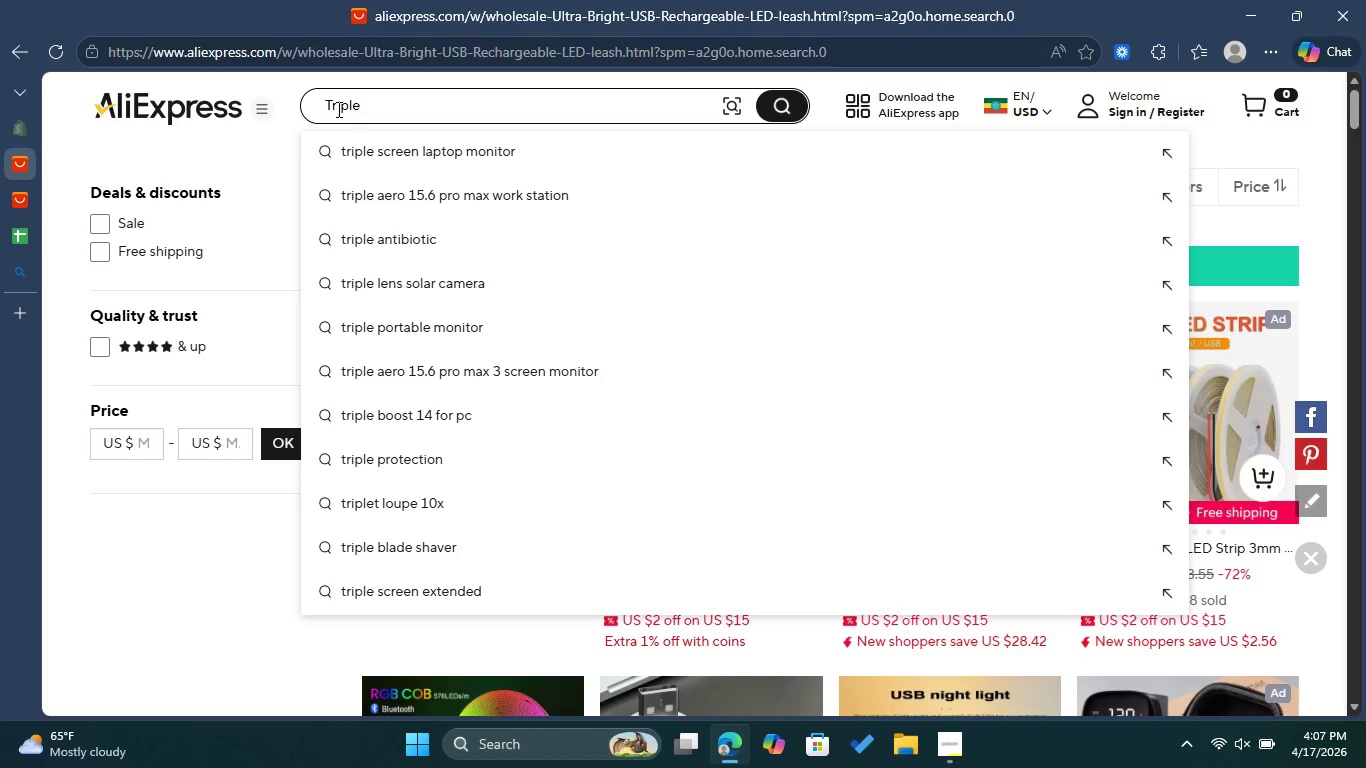 
type(-Stich)
key(Backspace)
type(hed #m )
key(Backspace)
key(Backspace)
key(Backspace)
type(3m)
 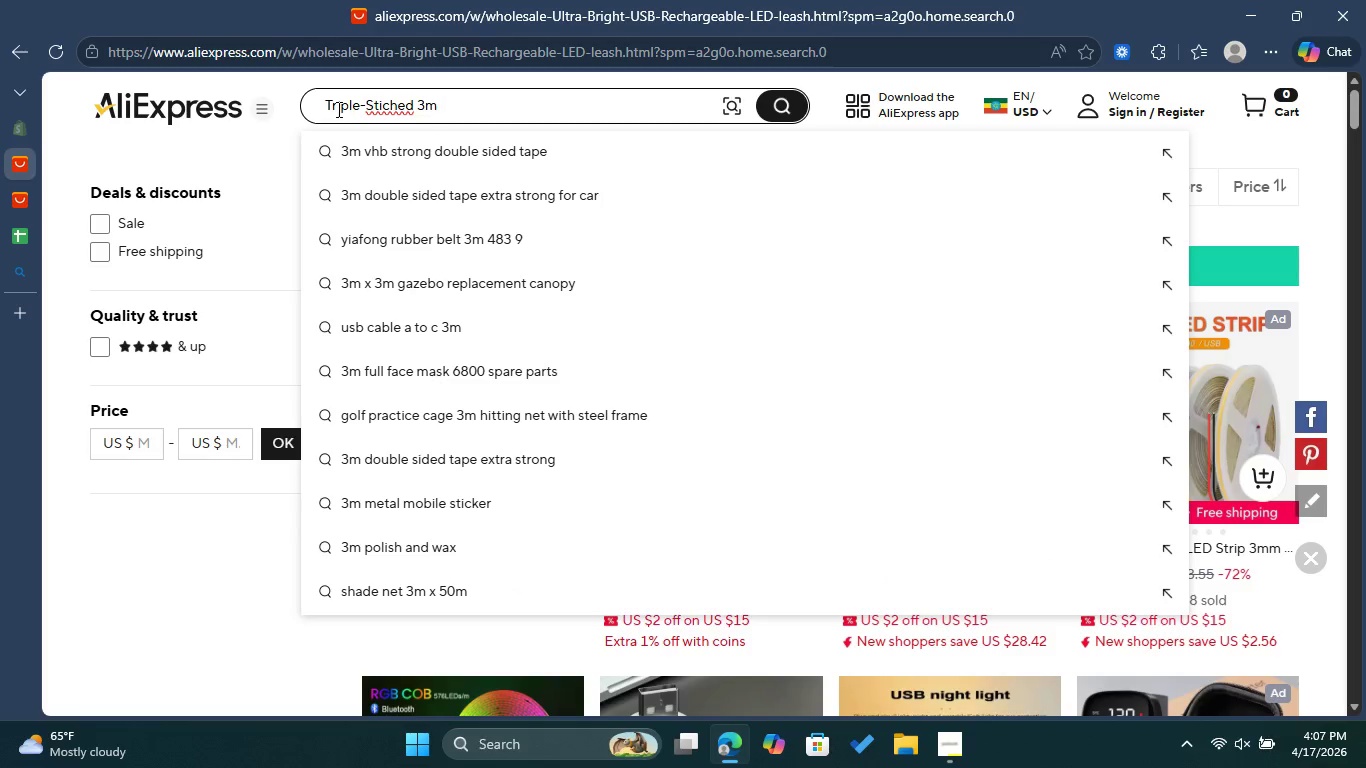 
left_click([384, 103])
 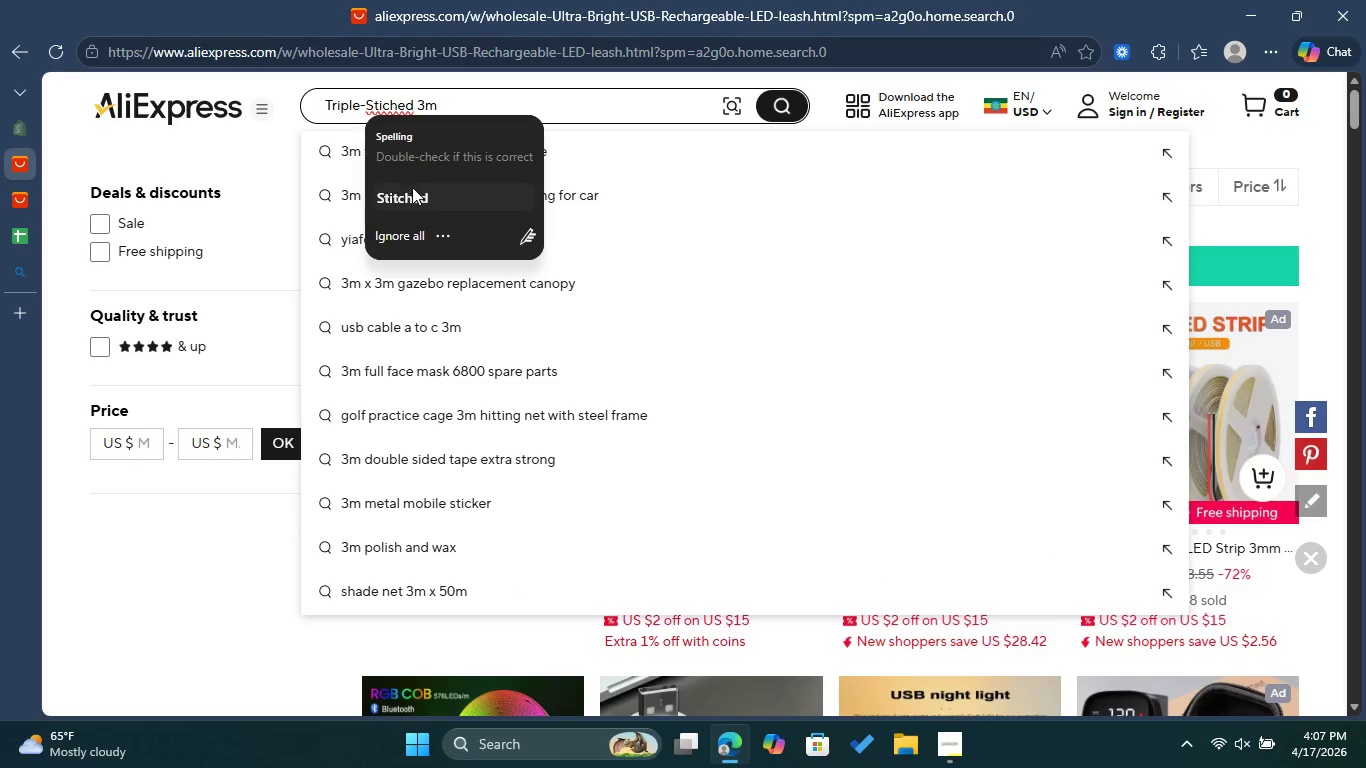 
left_click([414, 191])
 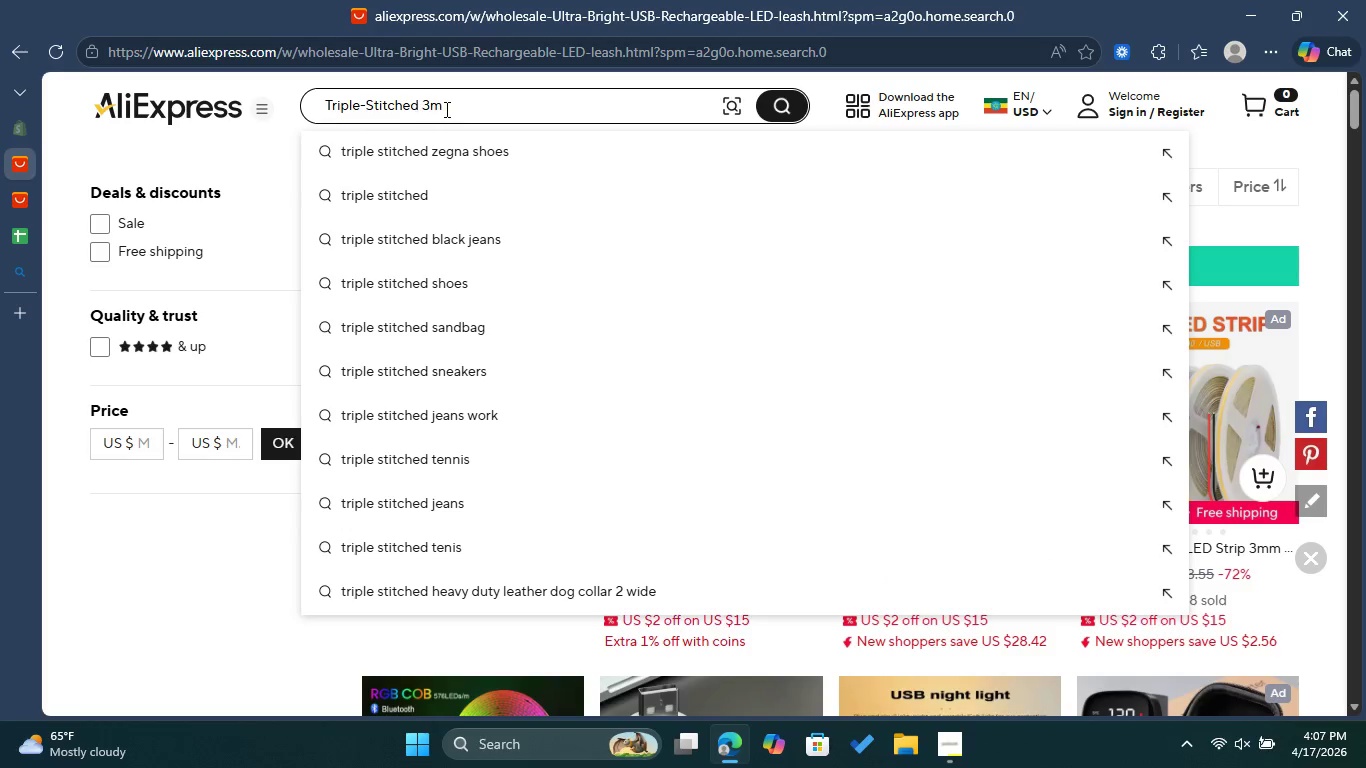 
left_click([445, 109])
 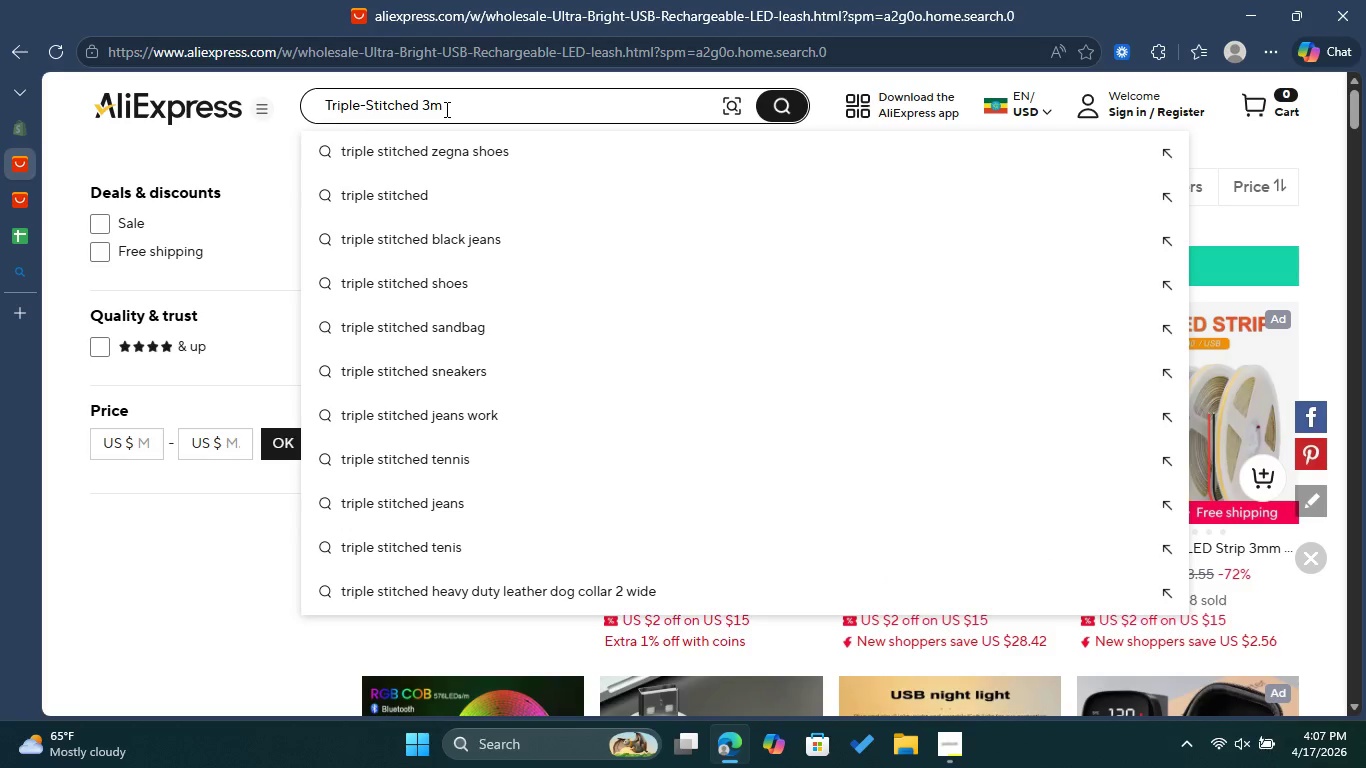 
key(Backspace)
type(M Reflactive No)
 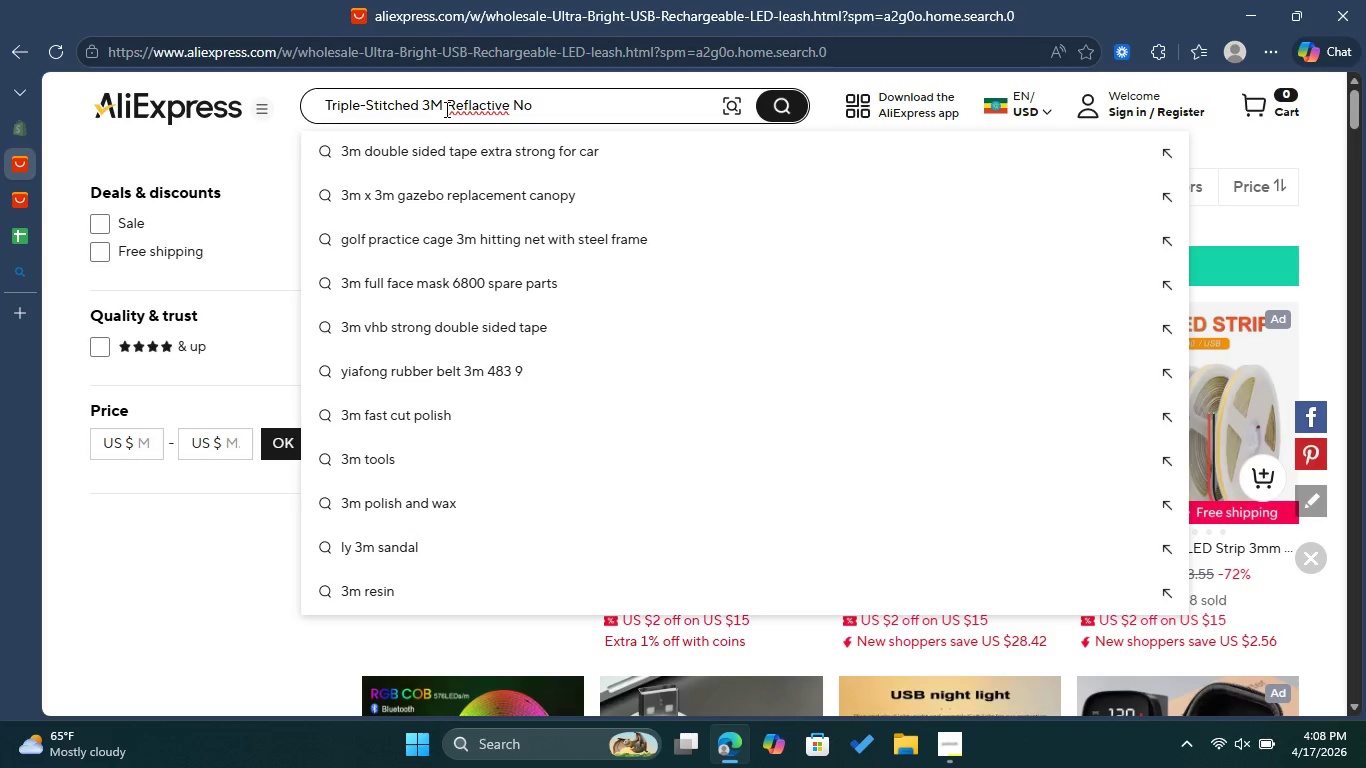 
left_click([473, 107])
 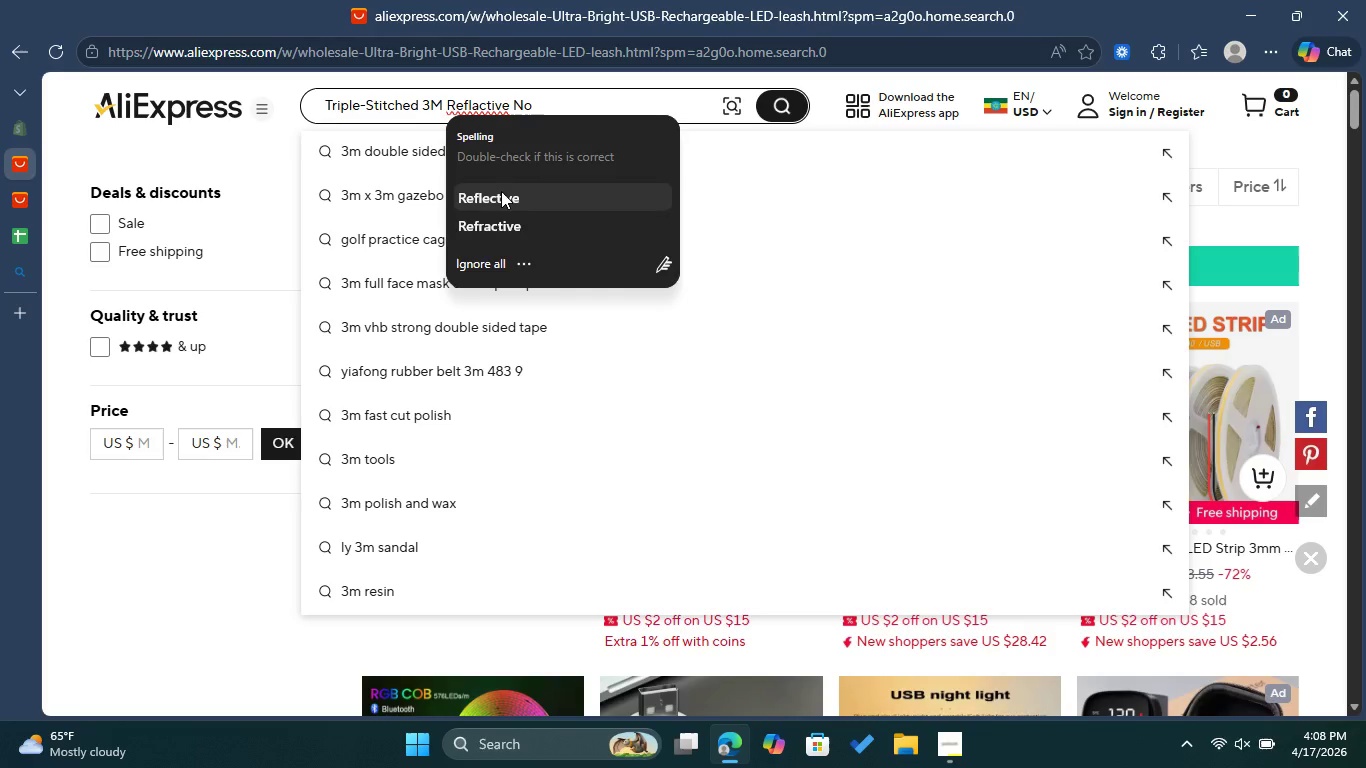 
left_click([501, 191])
 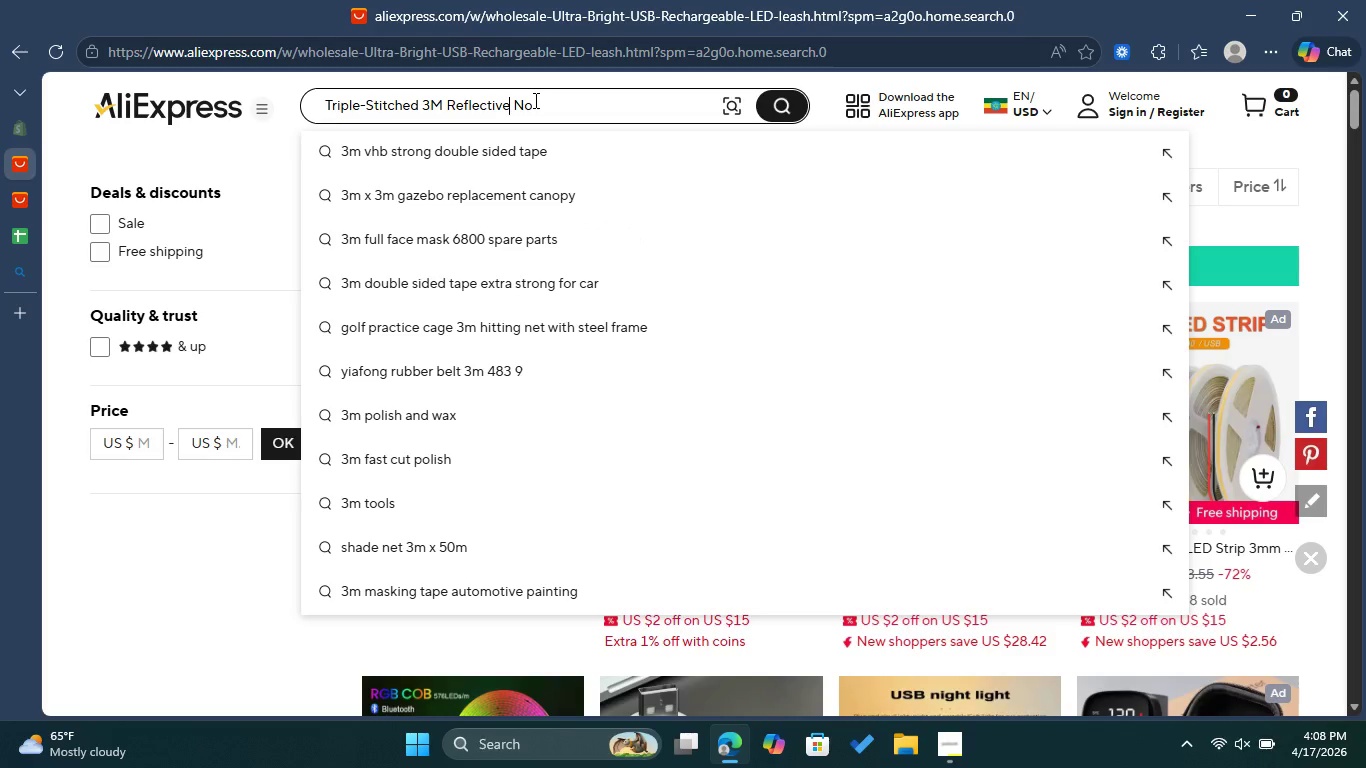 
left_click([534, 100])
 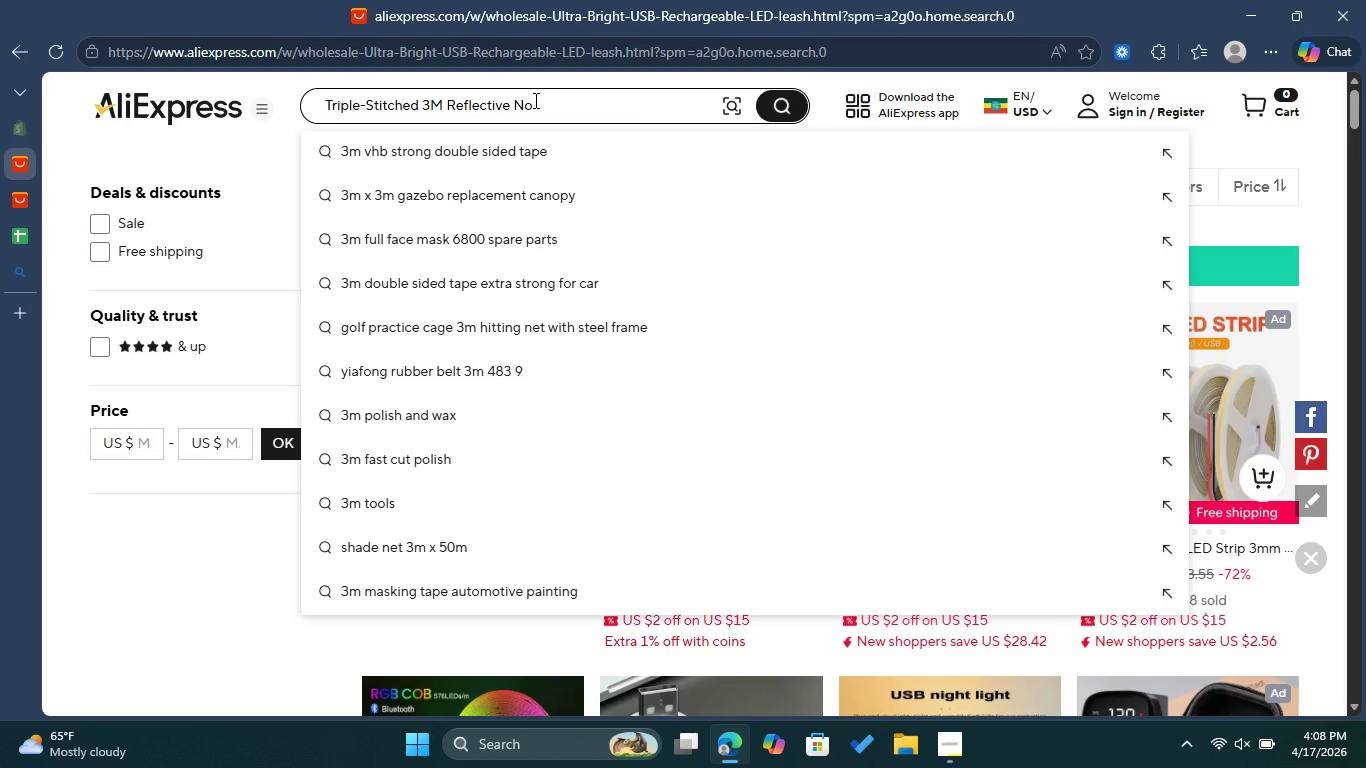 
type(-Tangle Coupler)
 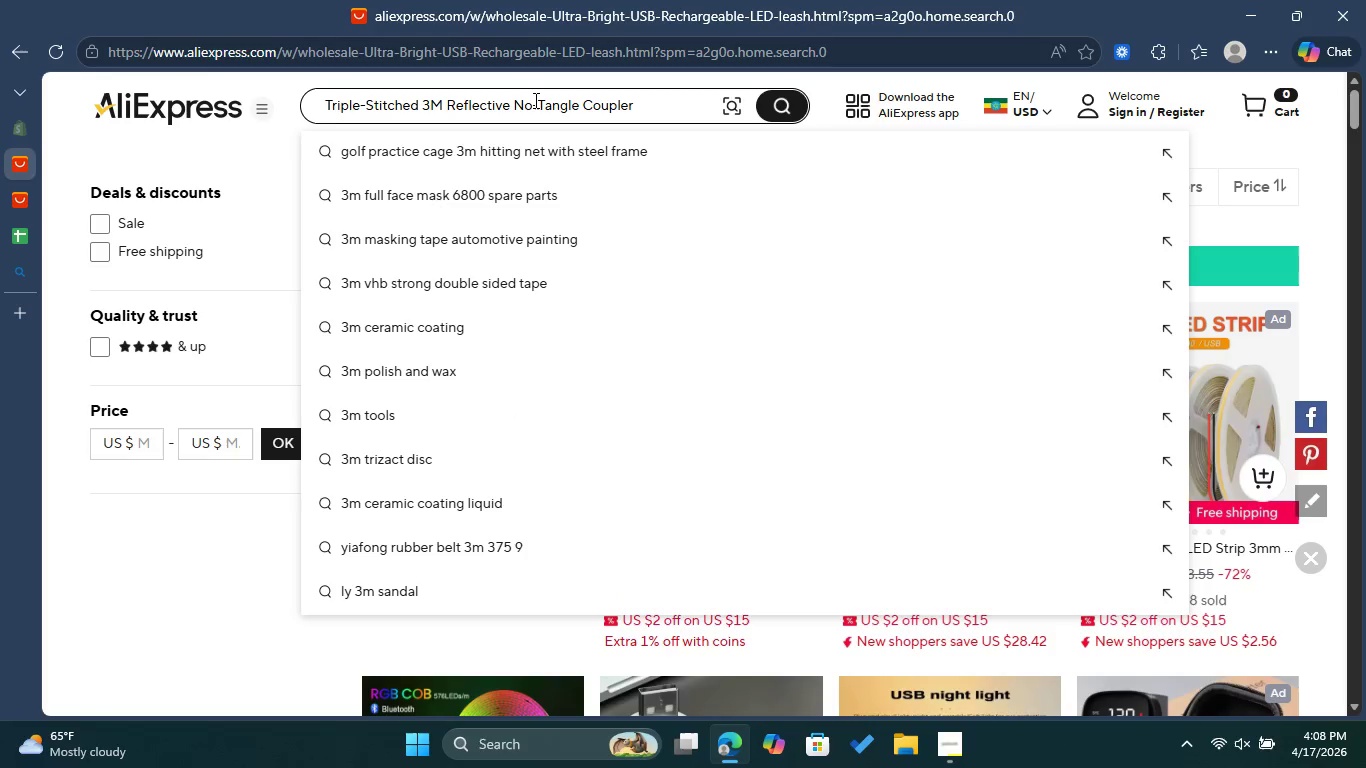 
key(Enter)
 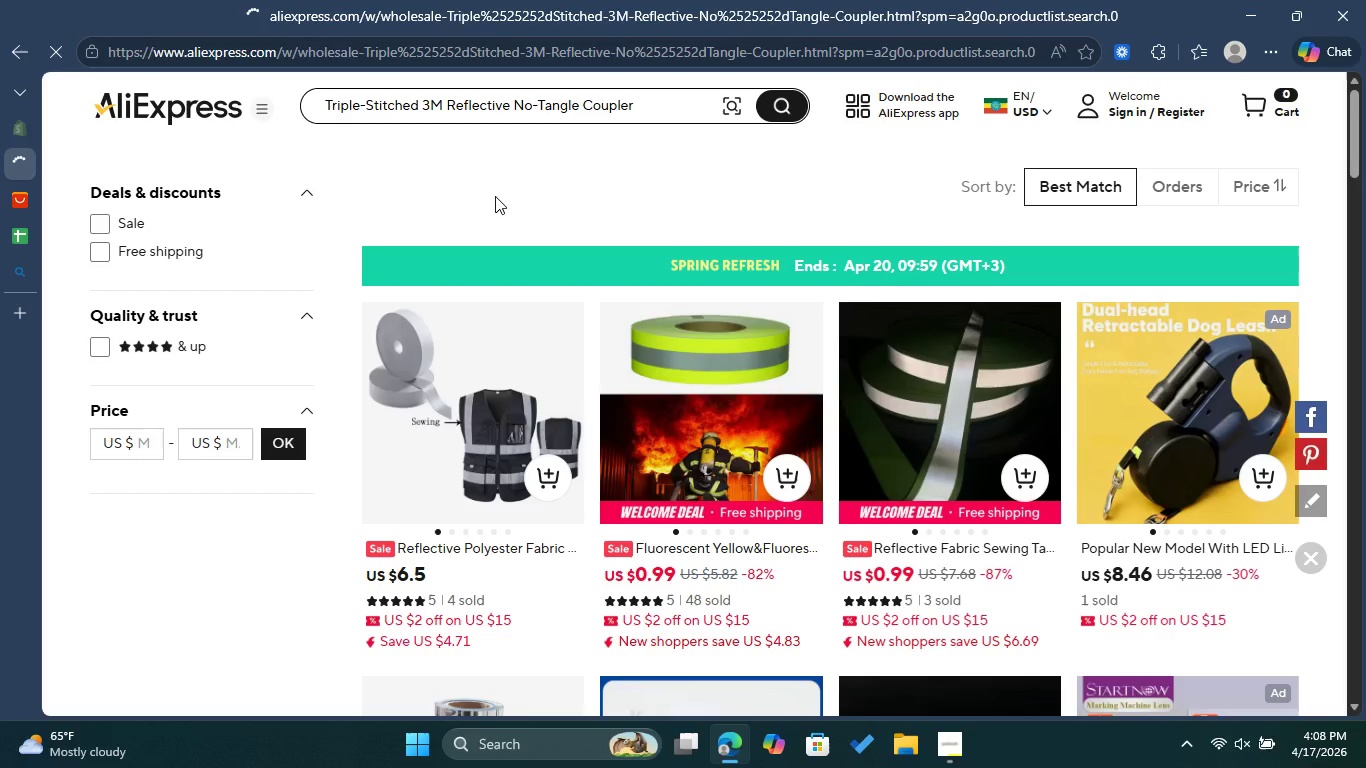 
wait(12.27)
 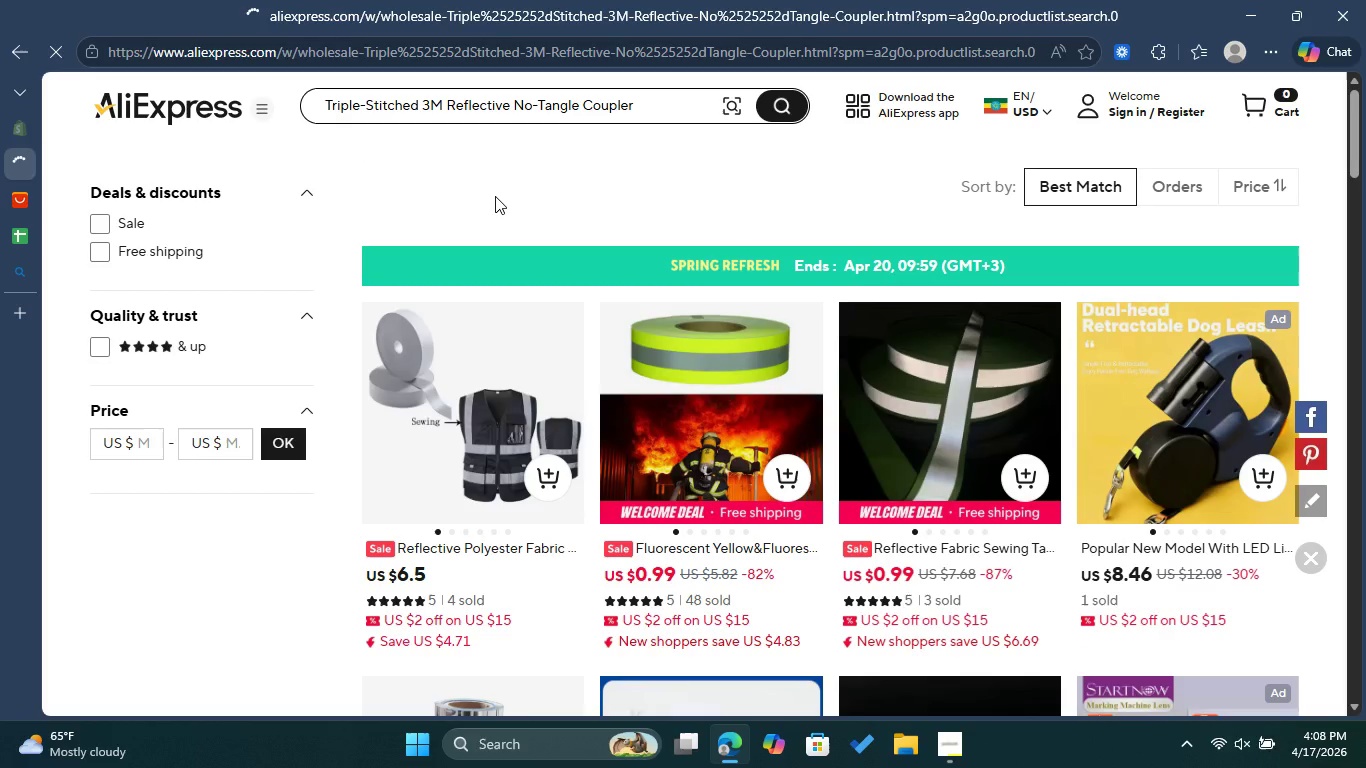 
scroll: coordinate [710, 341], scroll_direction: down, amount: 2.0
 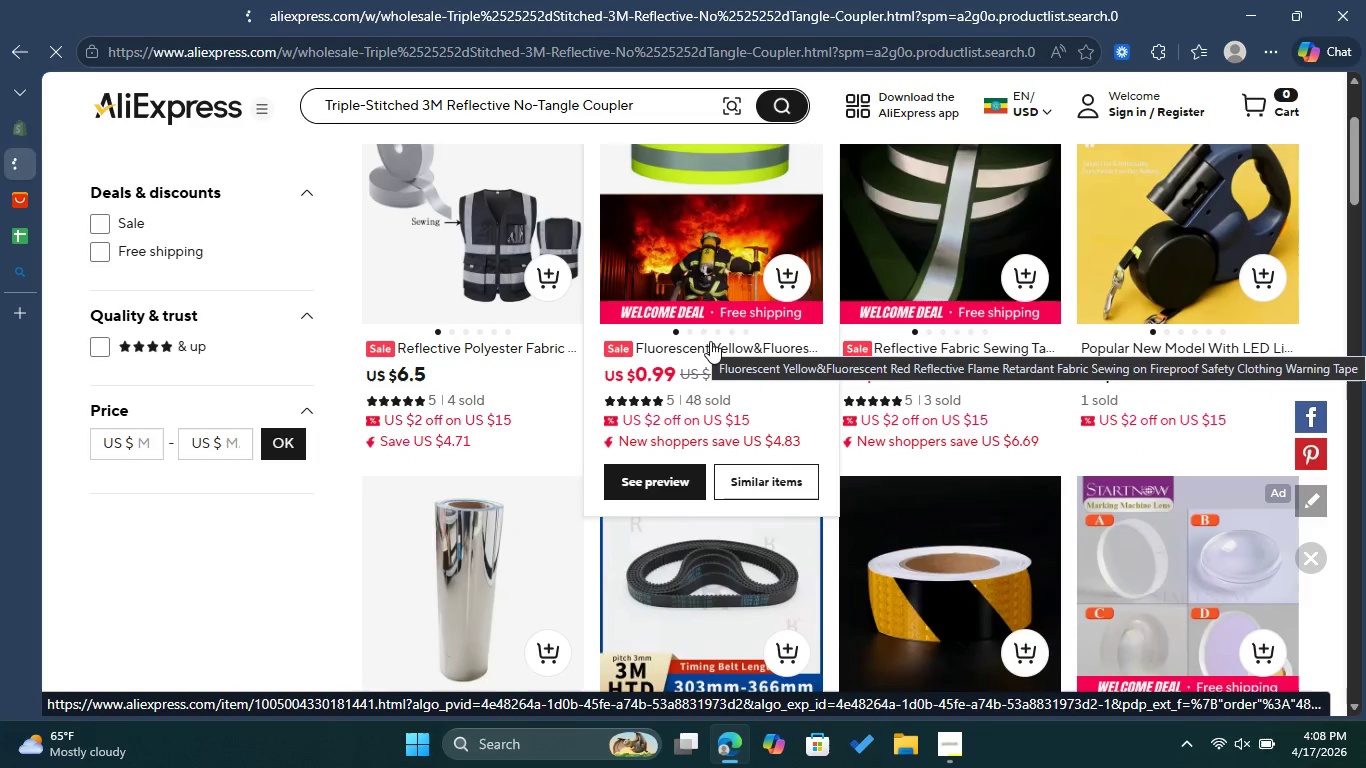 
scroll: coordinate [710, 341], scroll_direction: up, amount: 2.0
 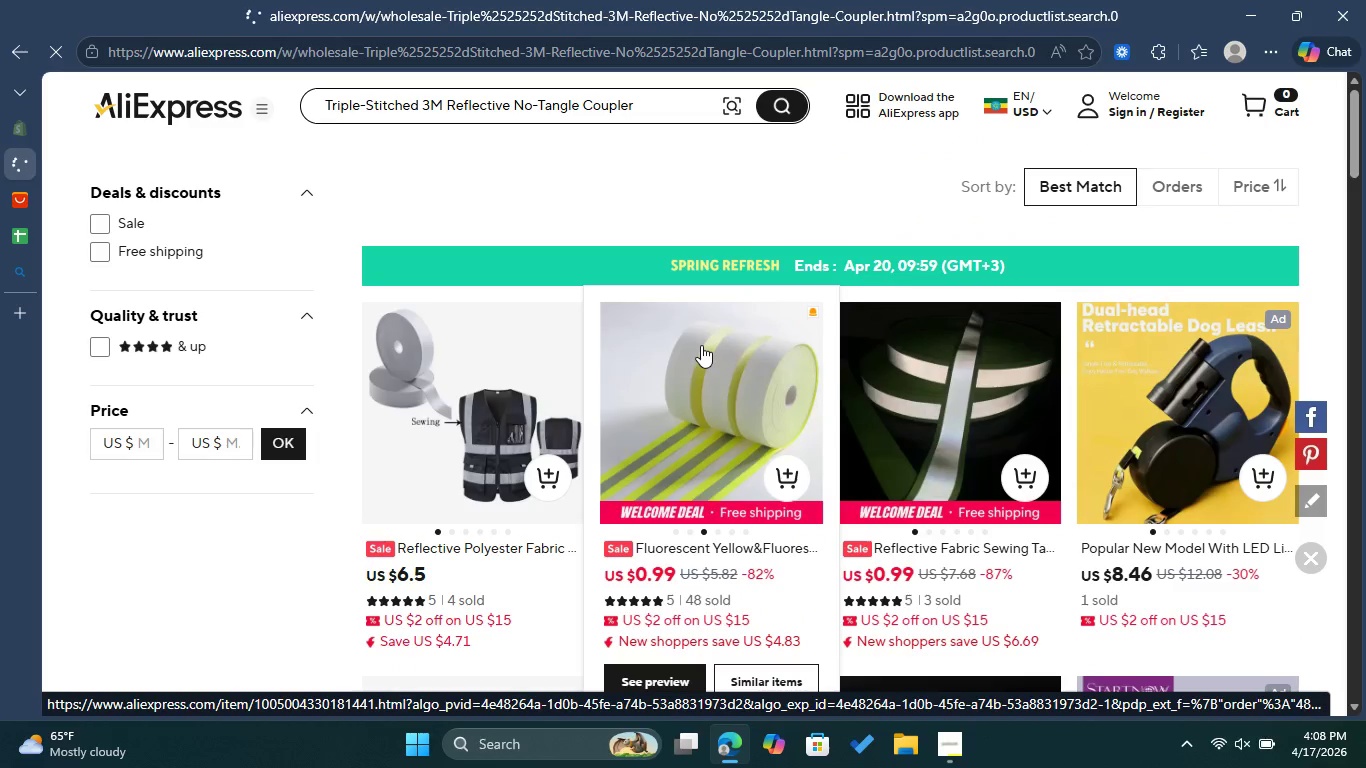 
wait(10.14)
 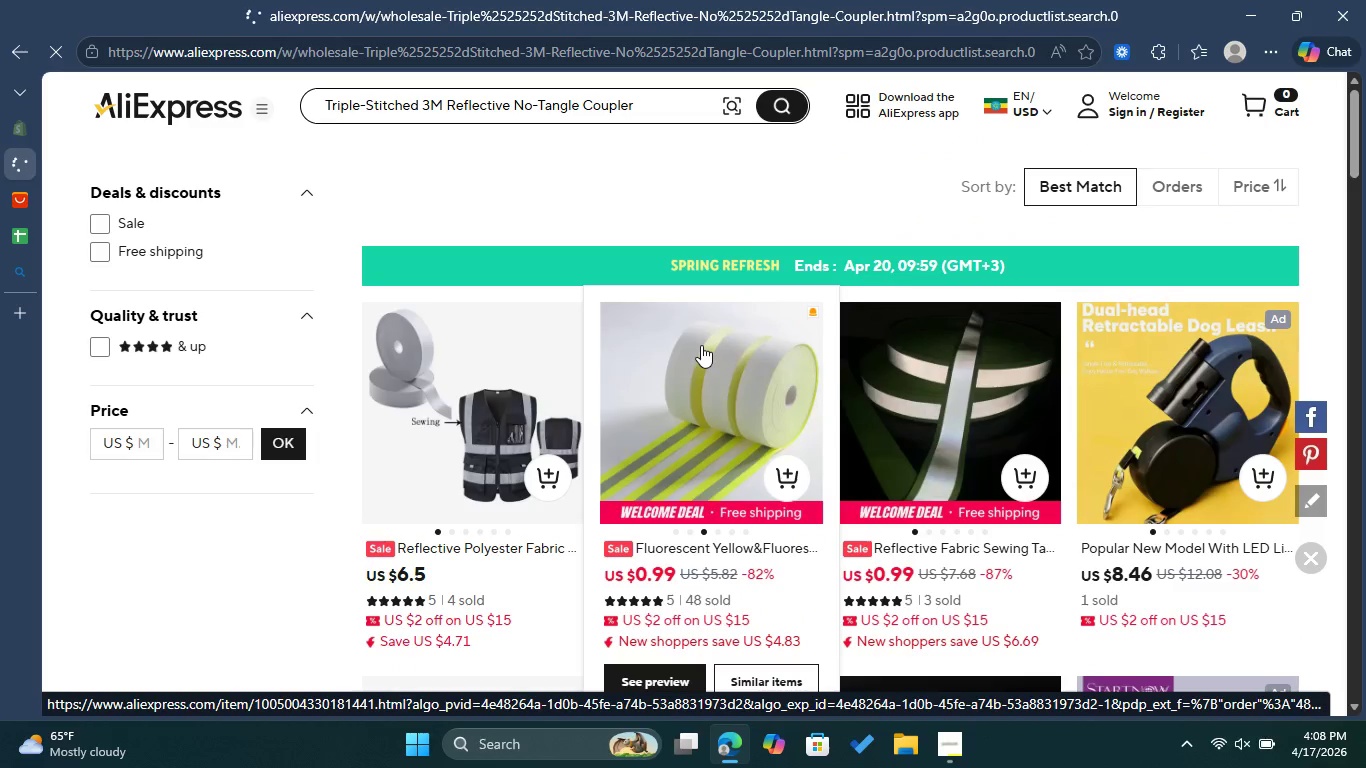 
mouse_move([861, 389])
 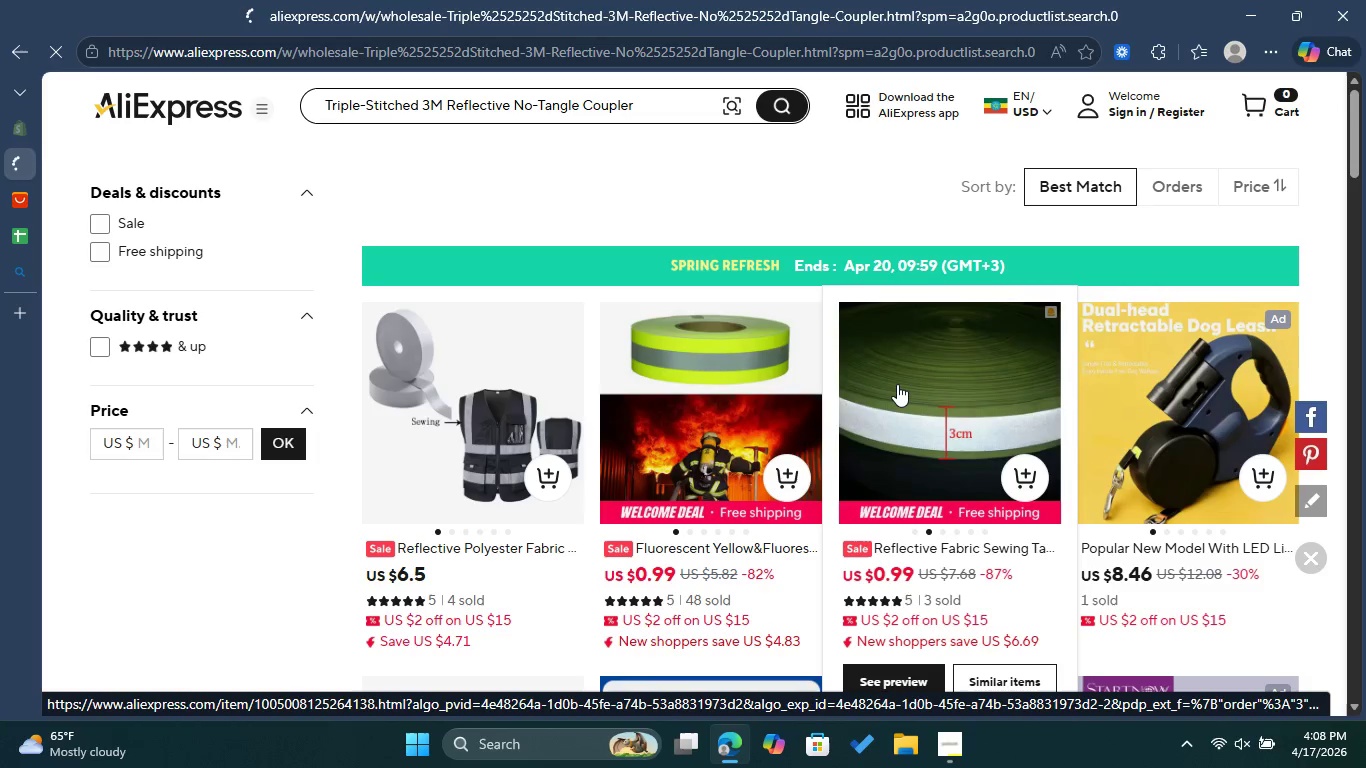 
left_click([897, 384])
 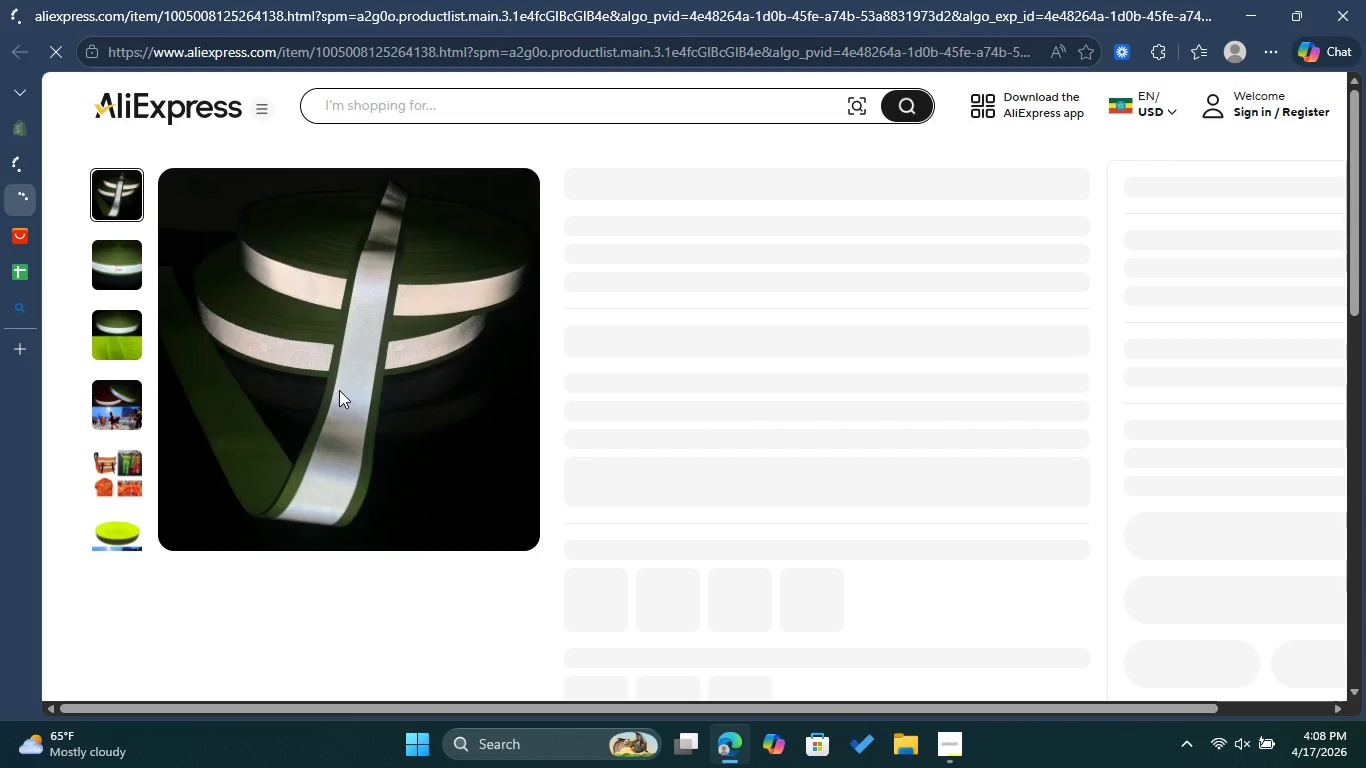 
wait(7.69)
 